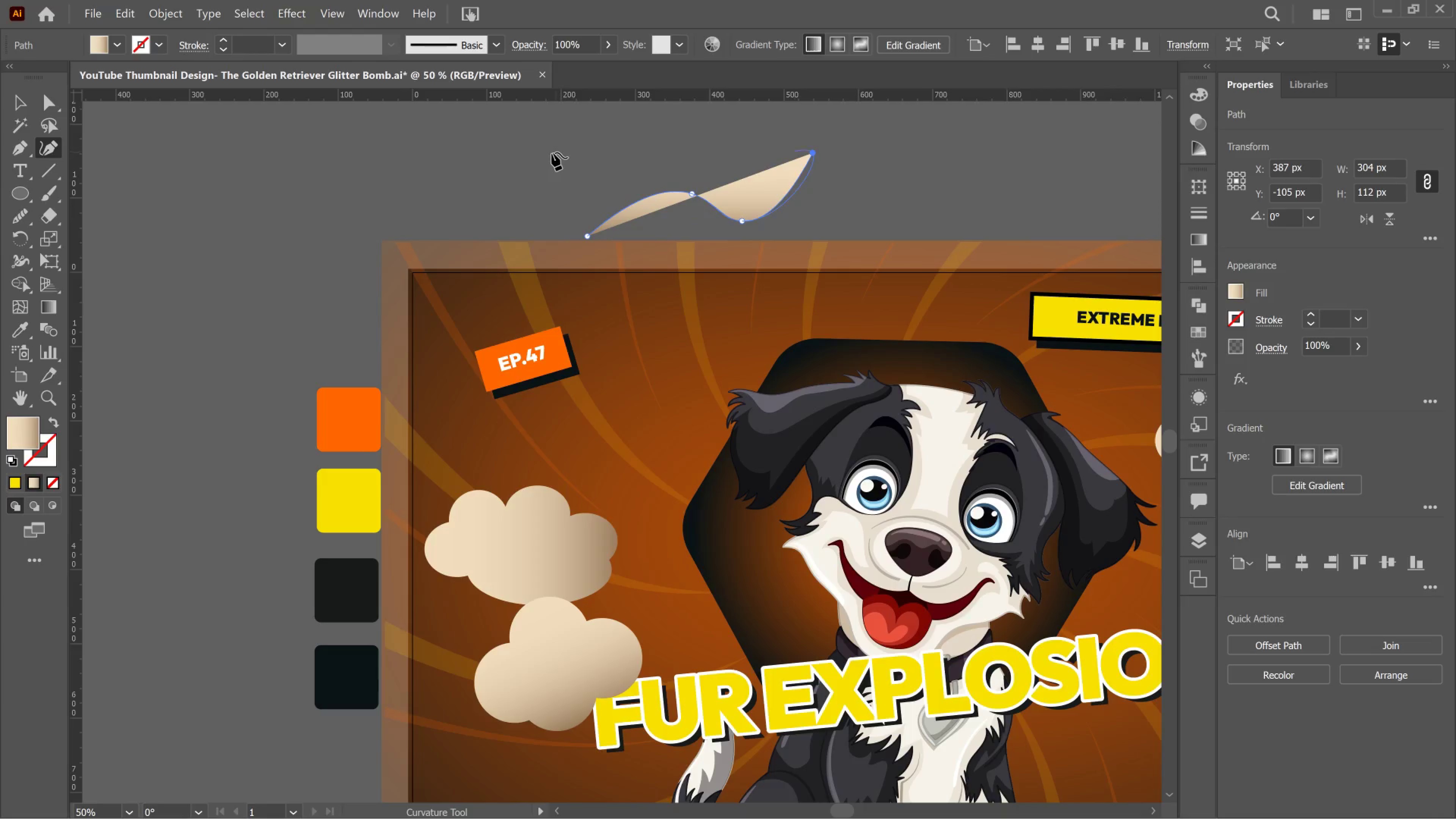 
wait(7.8)
 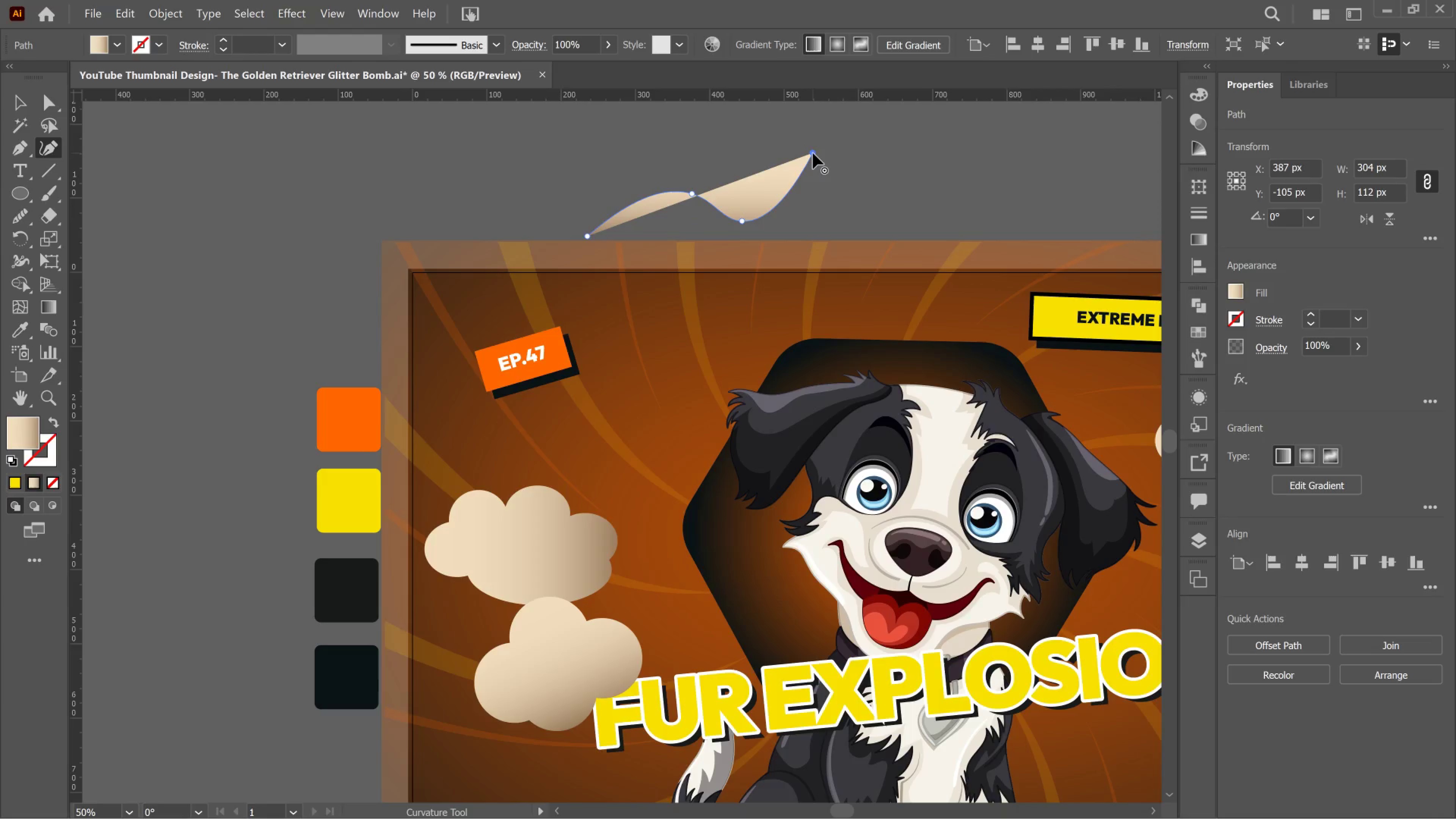 
hold_key(key=ControlLeft, duration=1.2)
left_click([639, 168])
 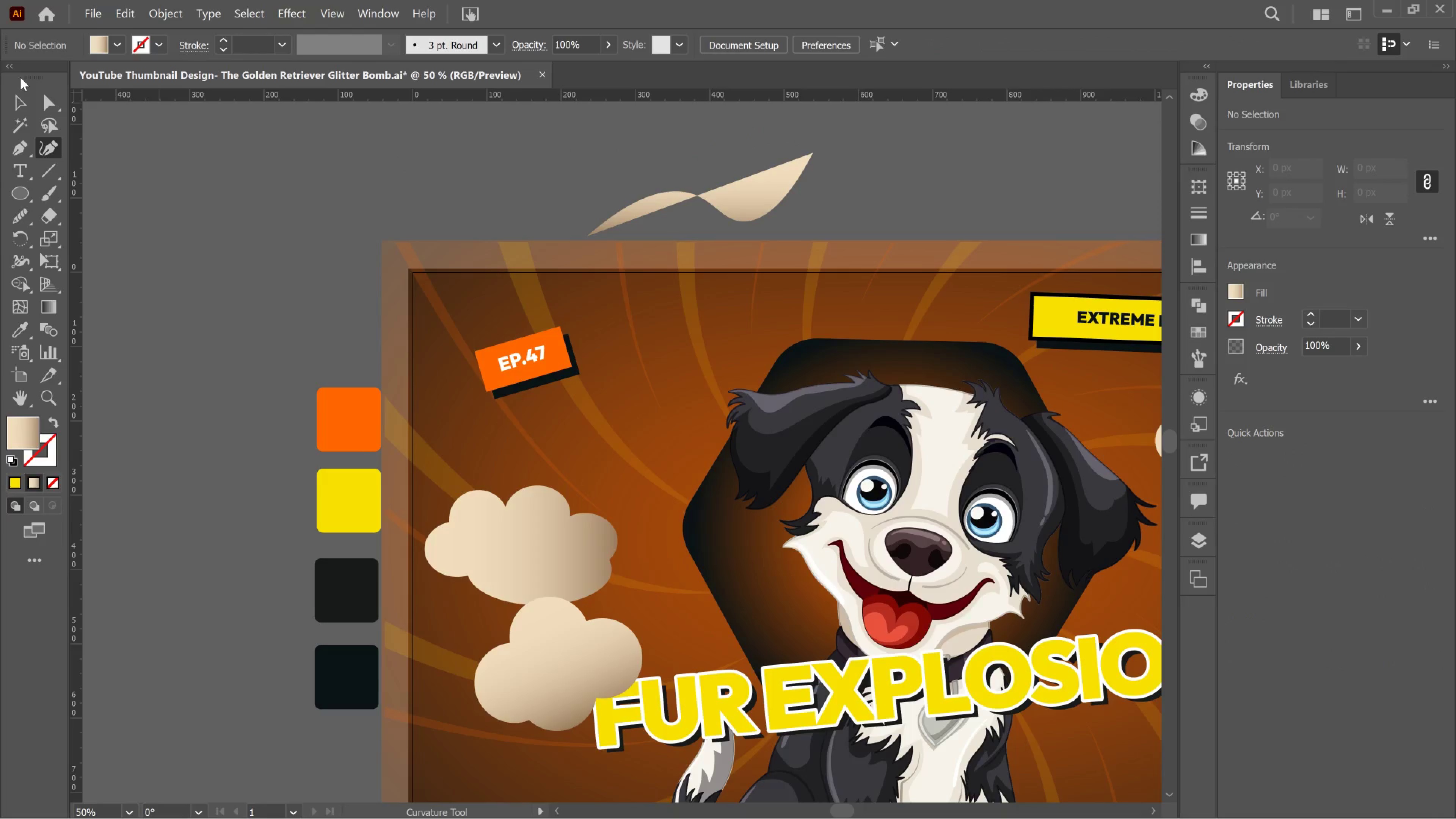 
left_click([19, 94])
 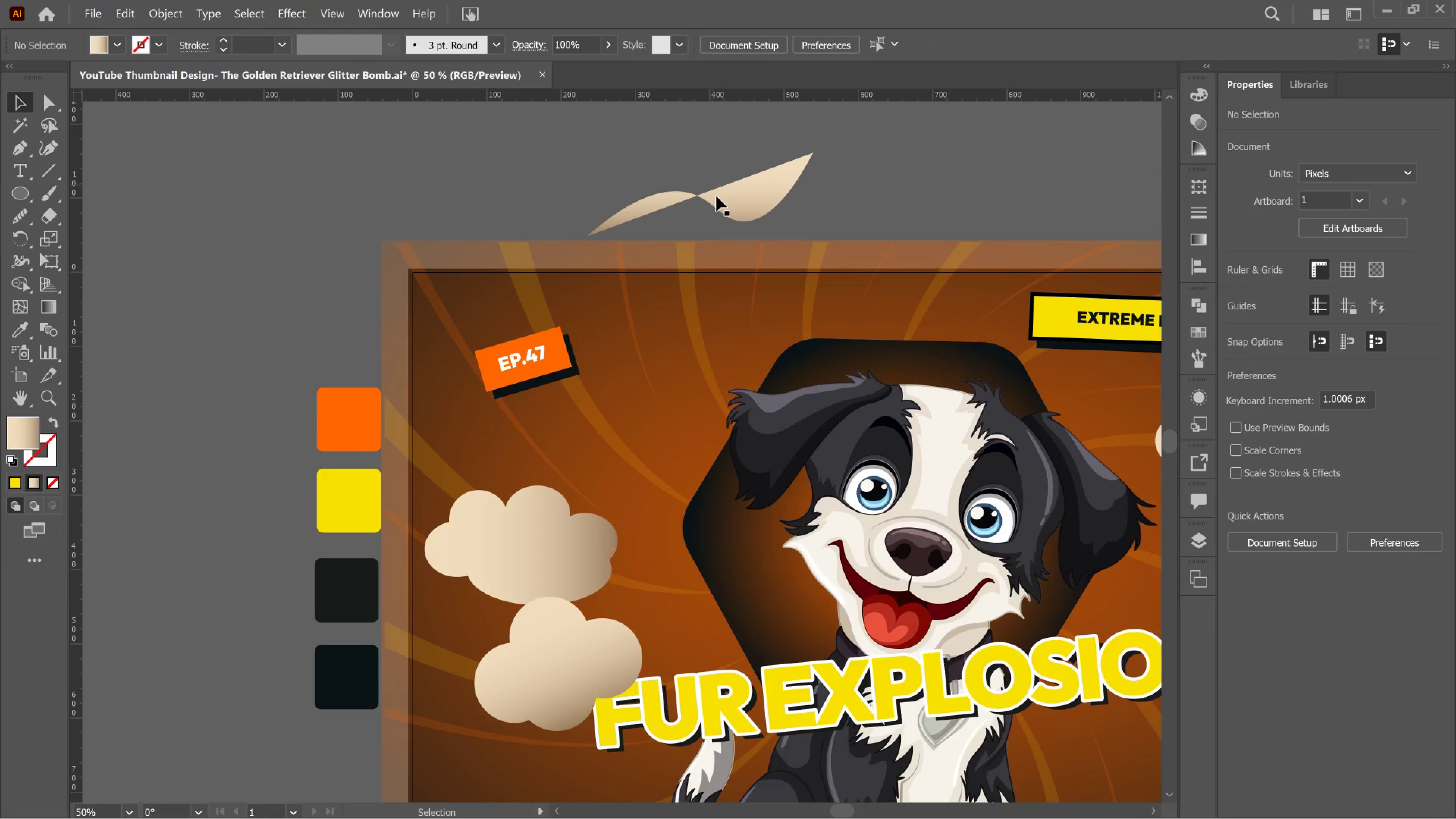 
left_click_drag(start_coordinate=[717, 196], to_coordinate=[715, 196])
 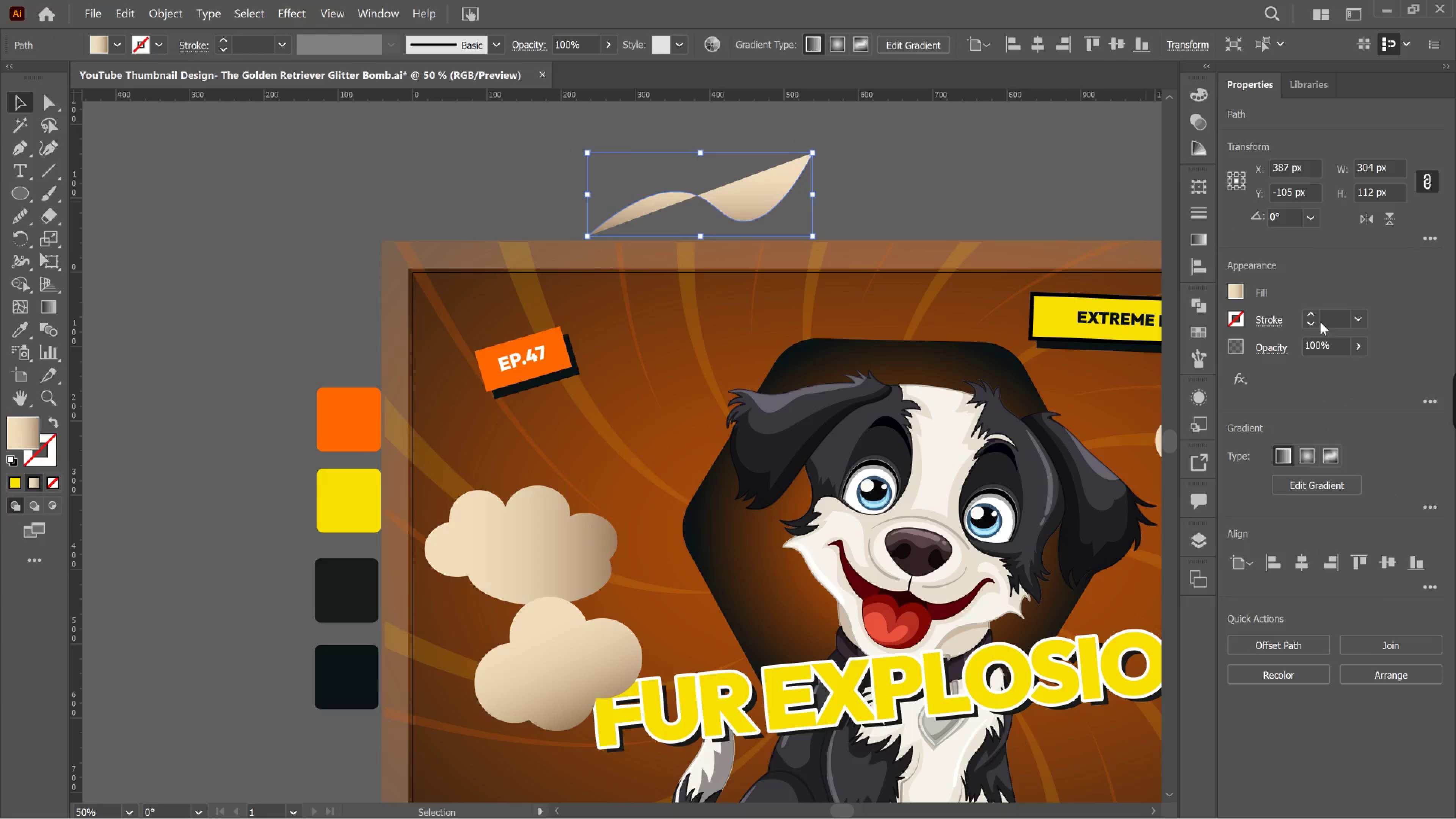 
left_click_drag(start_coordinate=[1312, 317], to_coordinate=[1316, 317])
 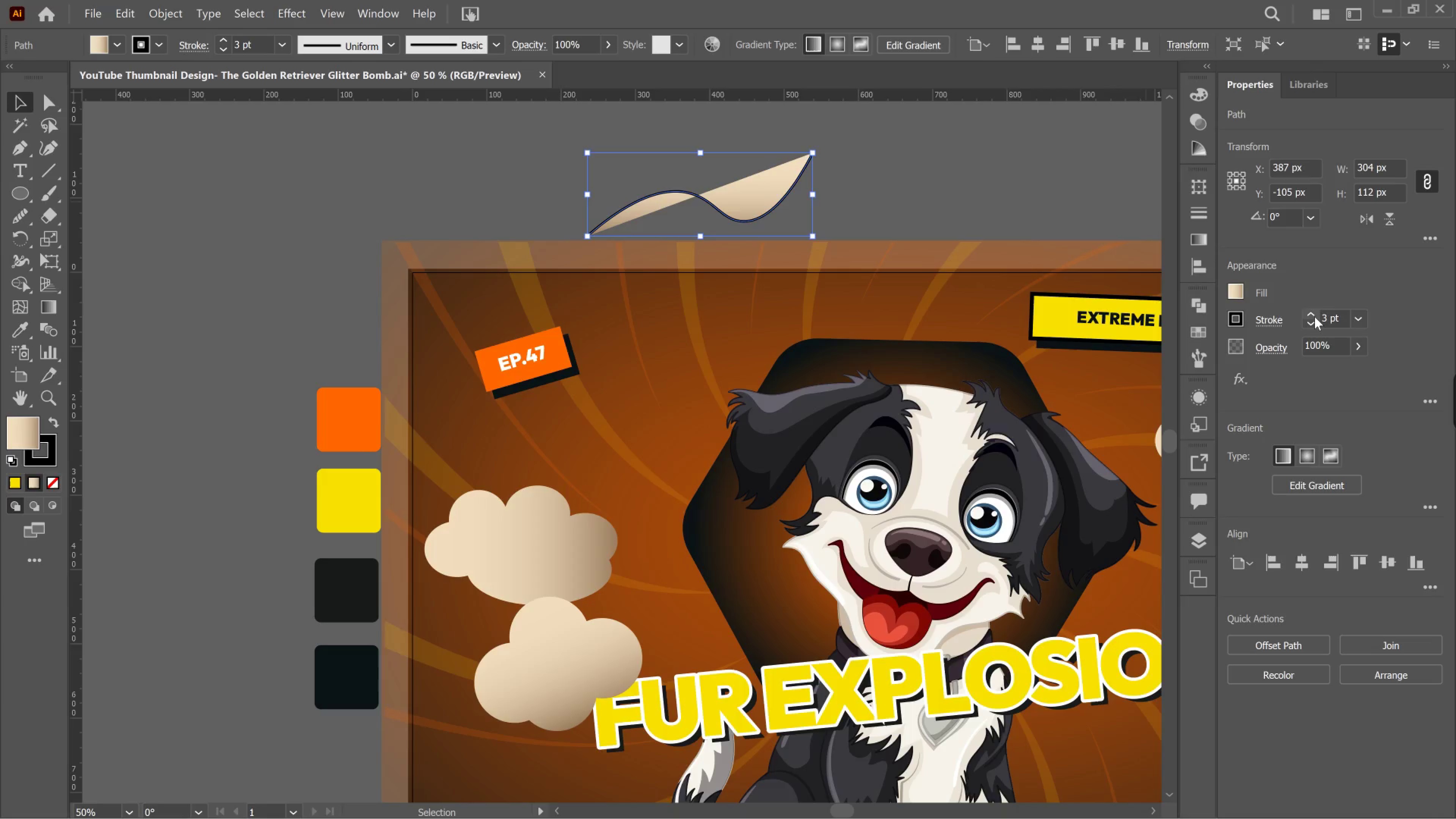 
triple_click([1315, 317])
 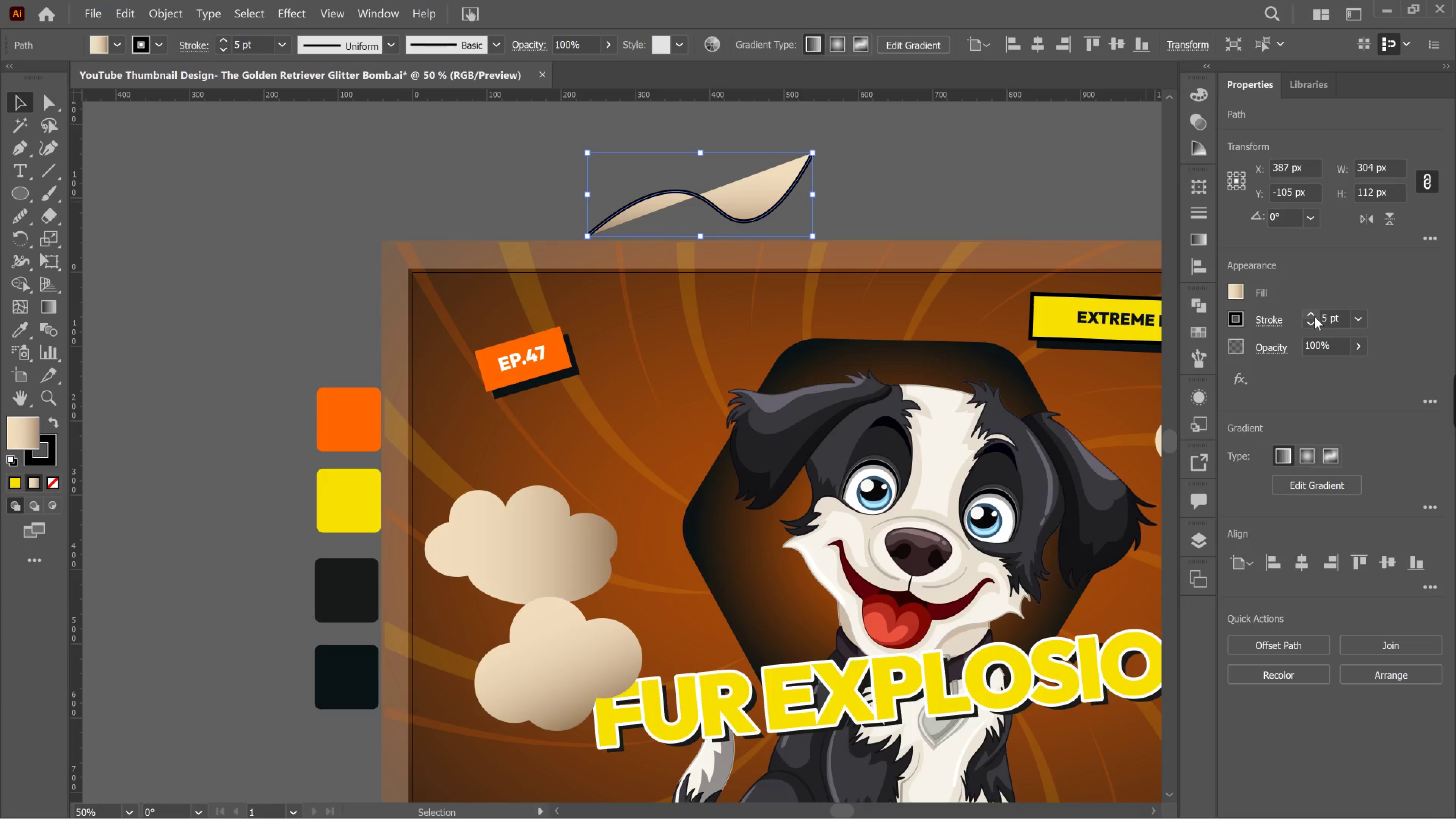 
left_click([1315, 317])
 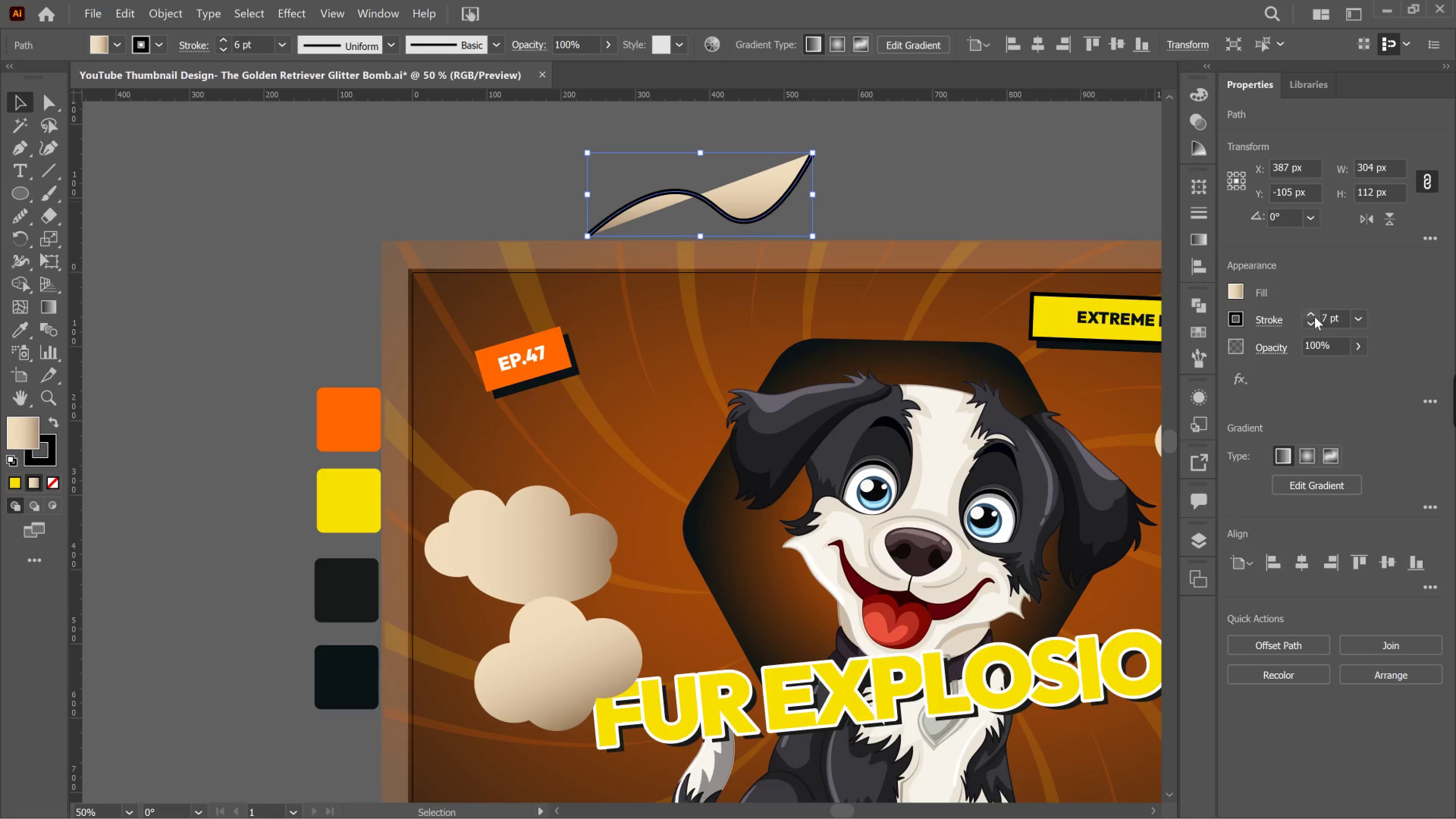 
double_click([1315, 317])
 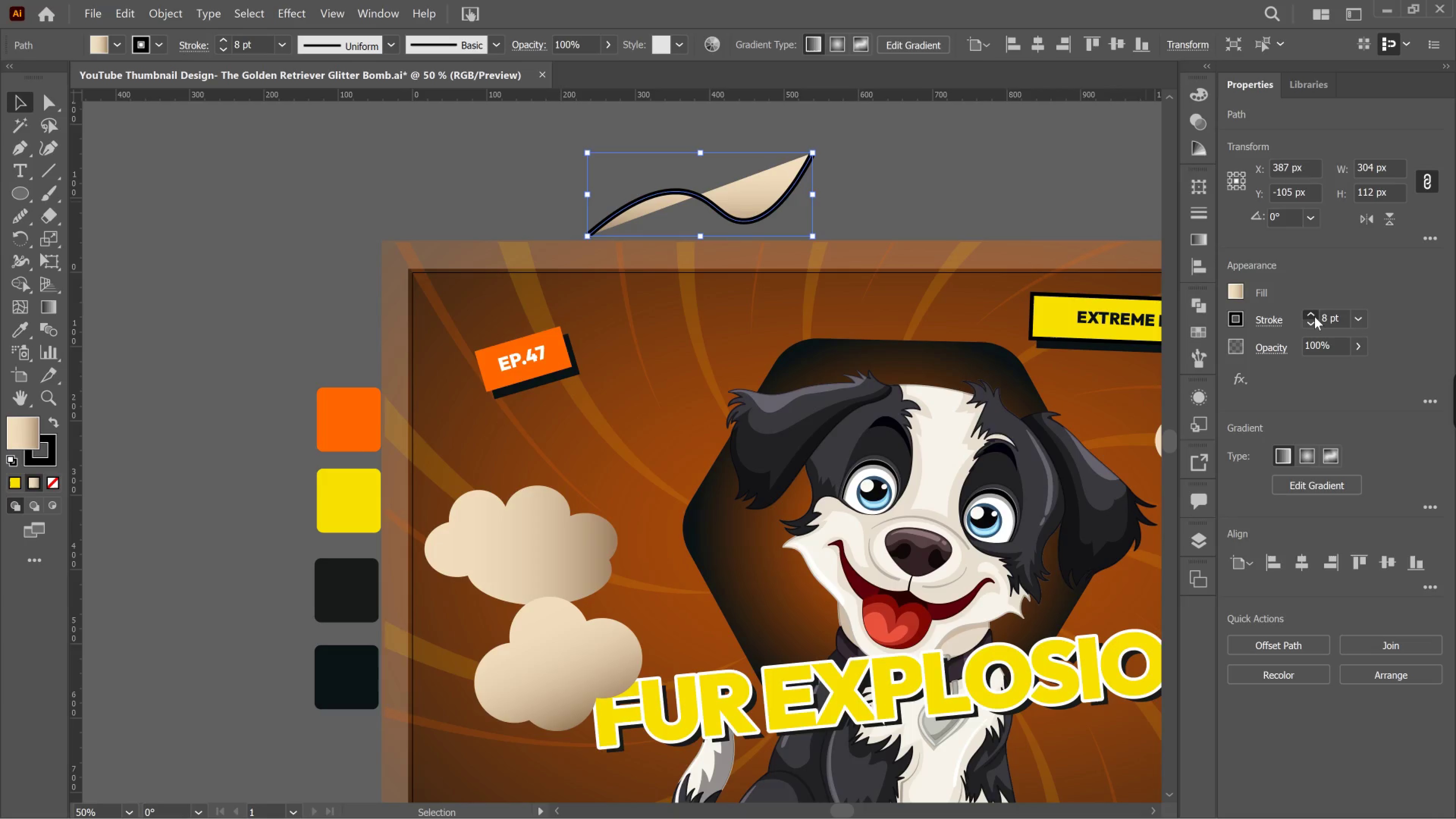 
left_click([1315, 317])
 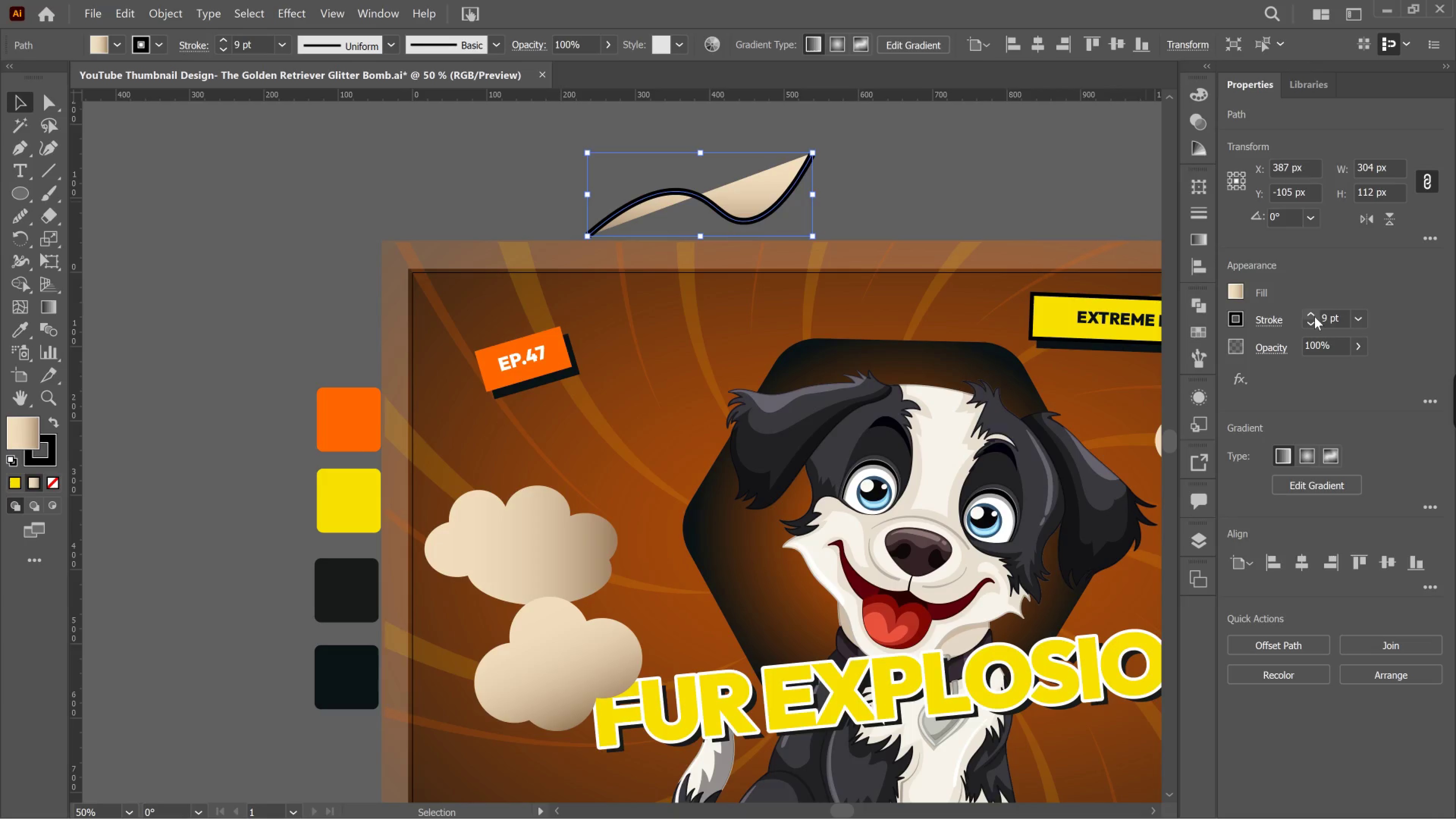 
left_click([1315, 317])
 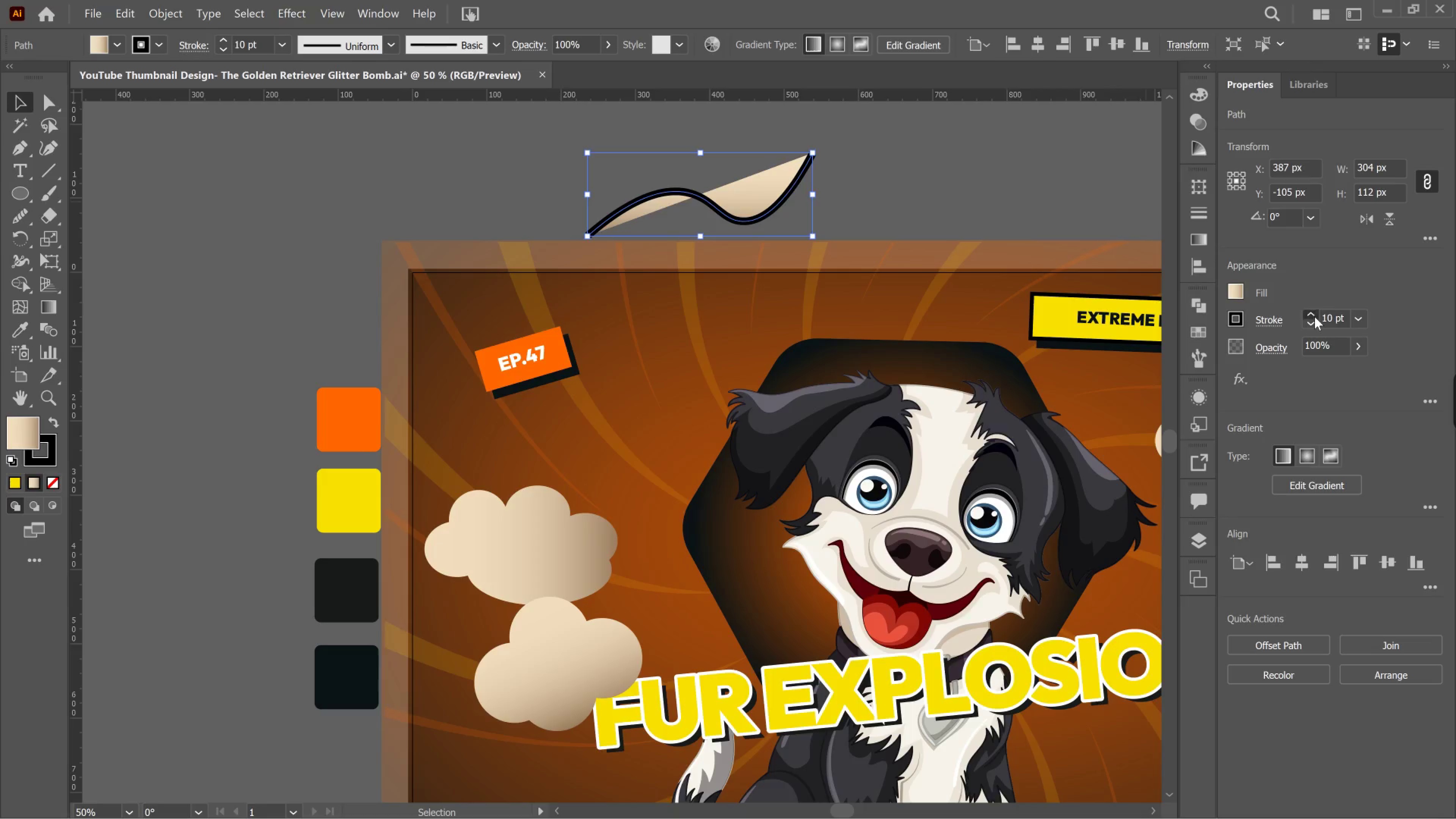 
left_click([1315, 317])
 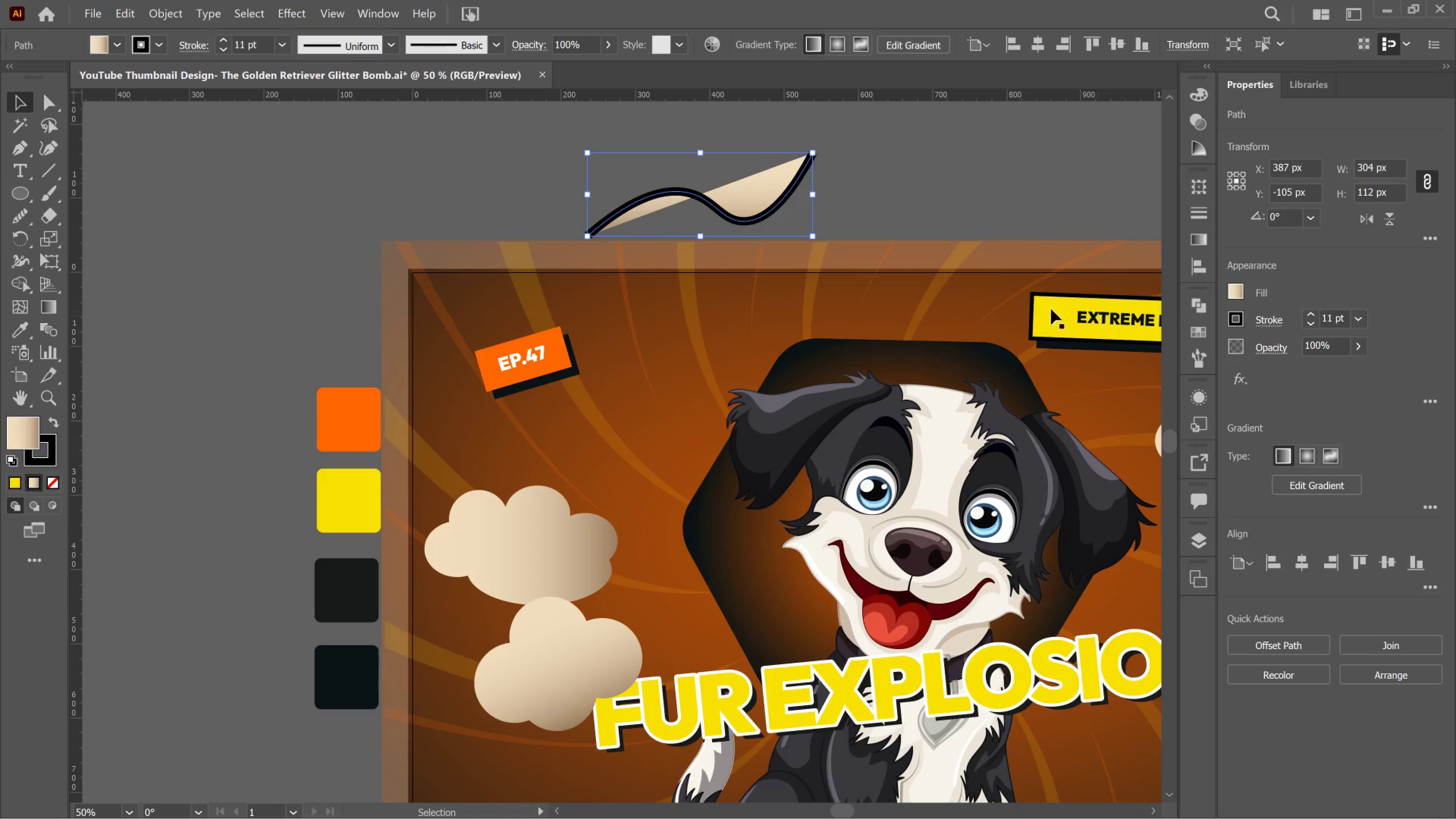 
left_click_drag(start_coordinate=[1238, 298], to_coordinate=[1235, 298])
 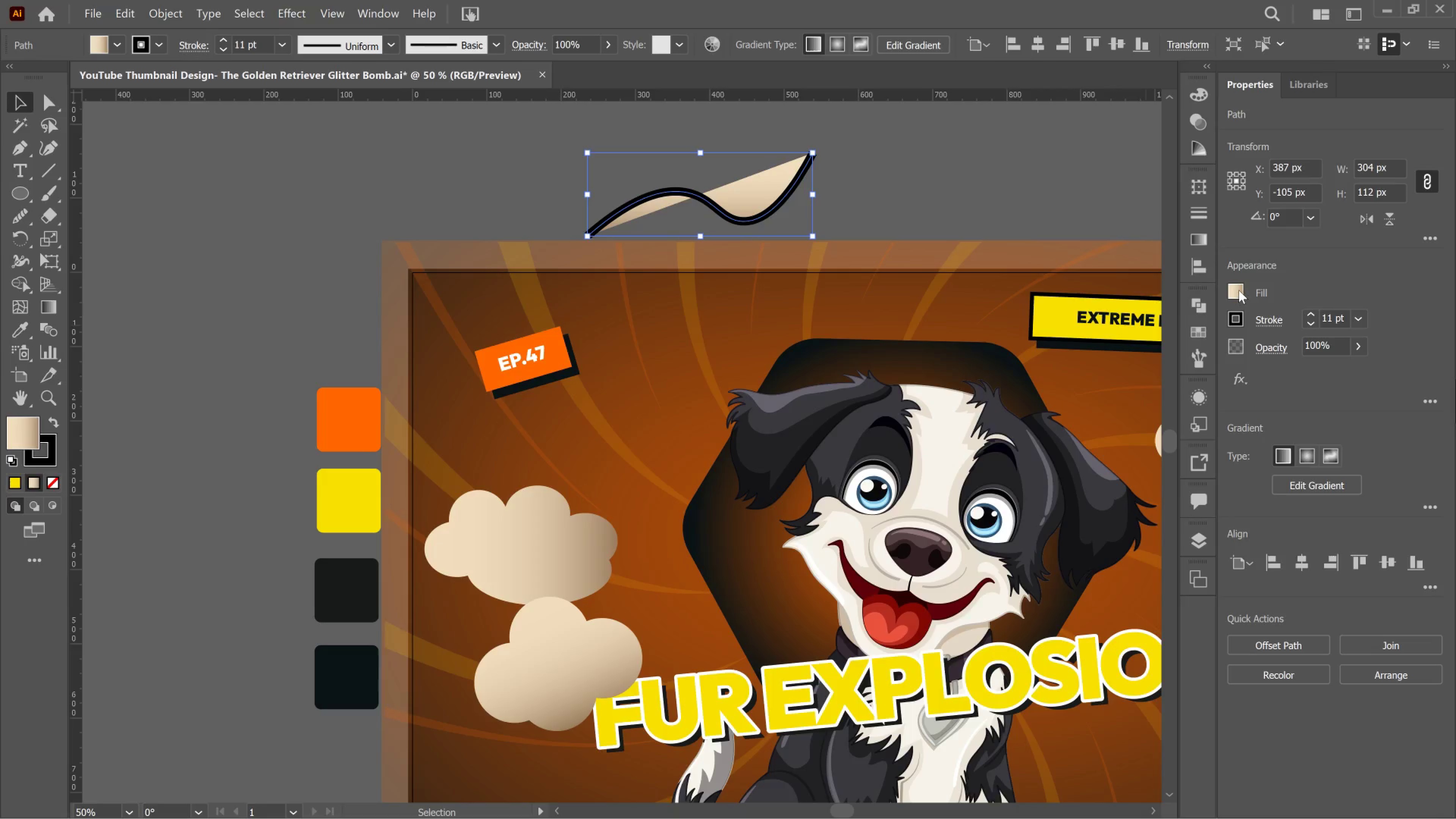 
left_click([1239, 290])
 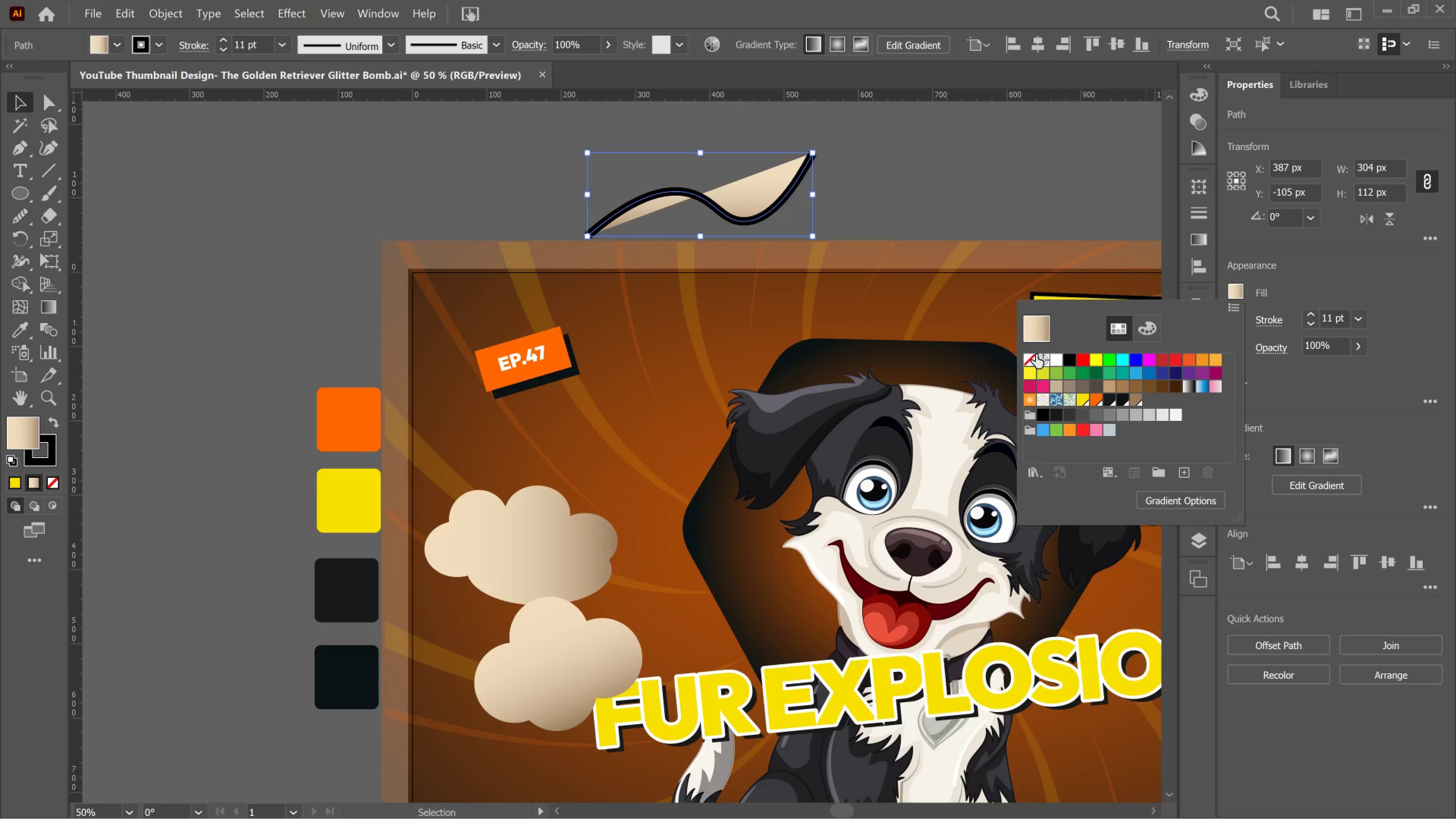 
left_click([1031, 354])
 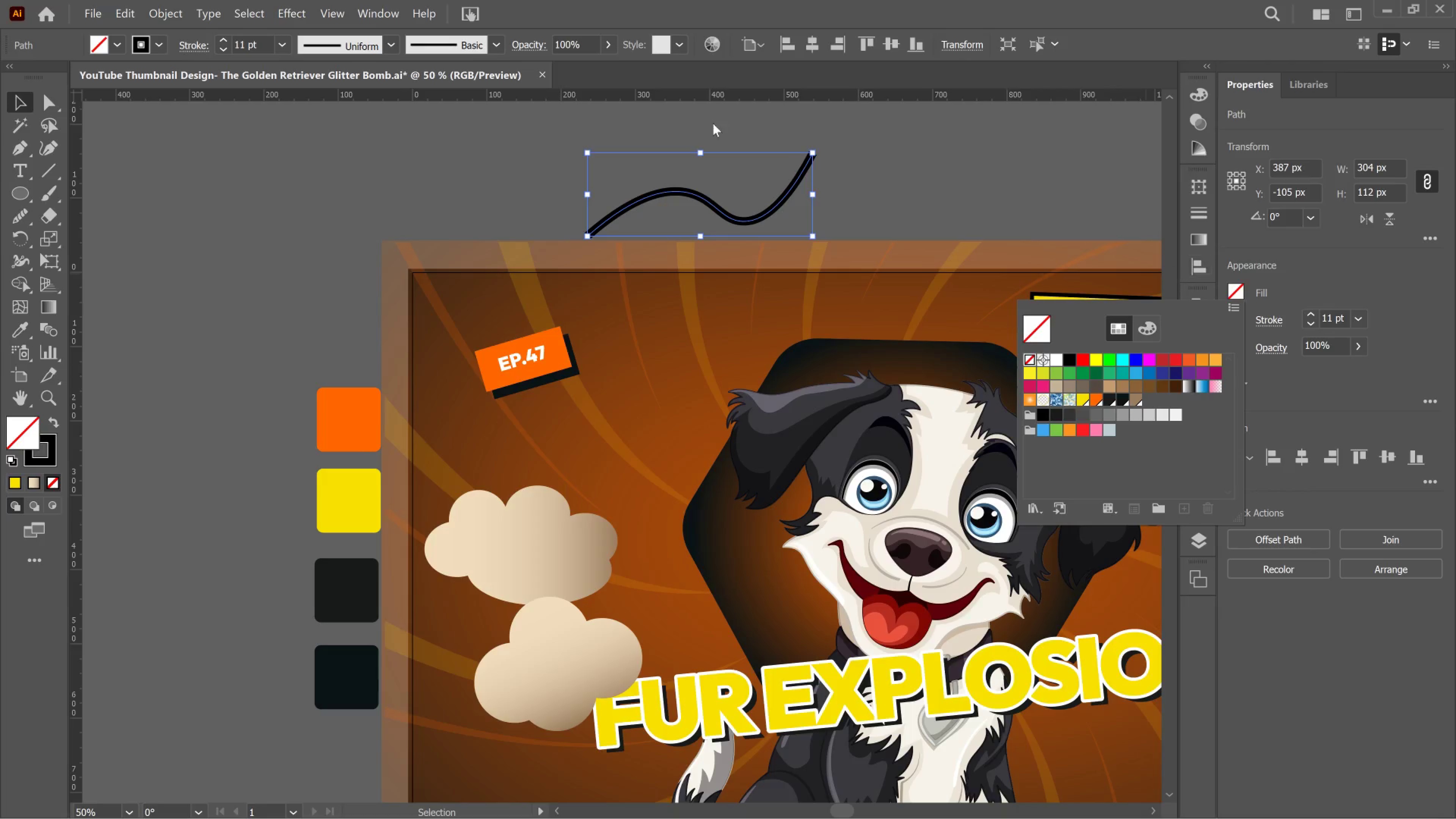 
left_click([159, 8])
 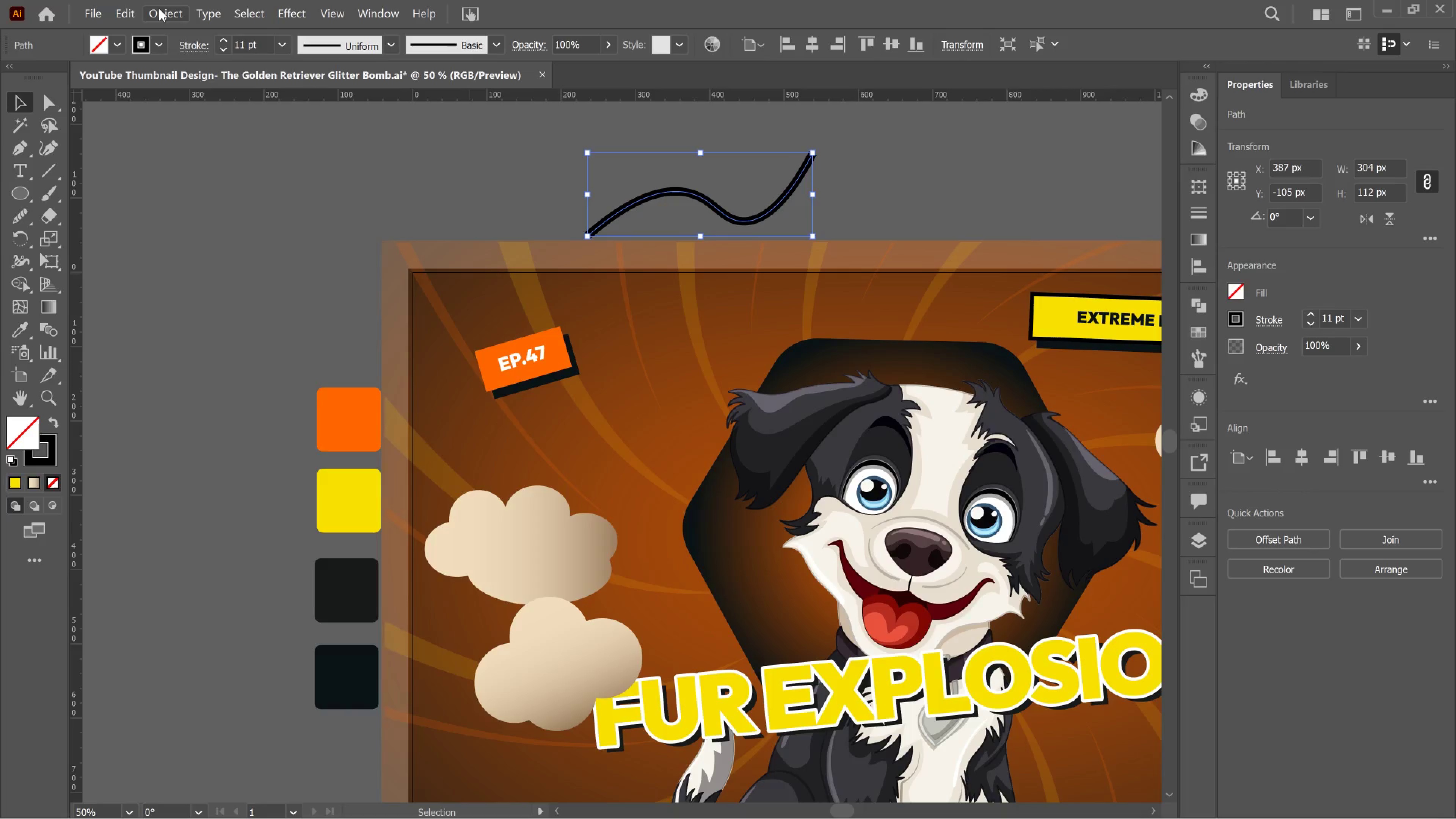 
left_click([159, 8])
 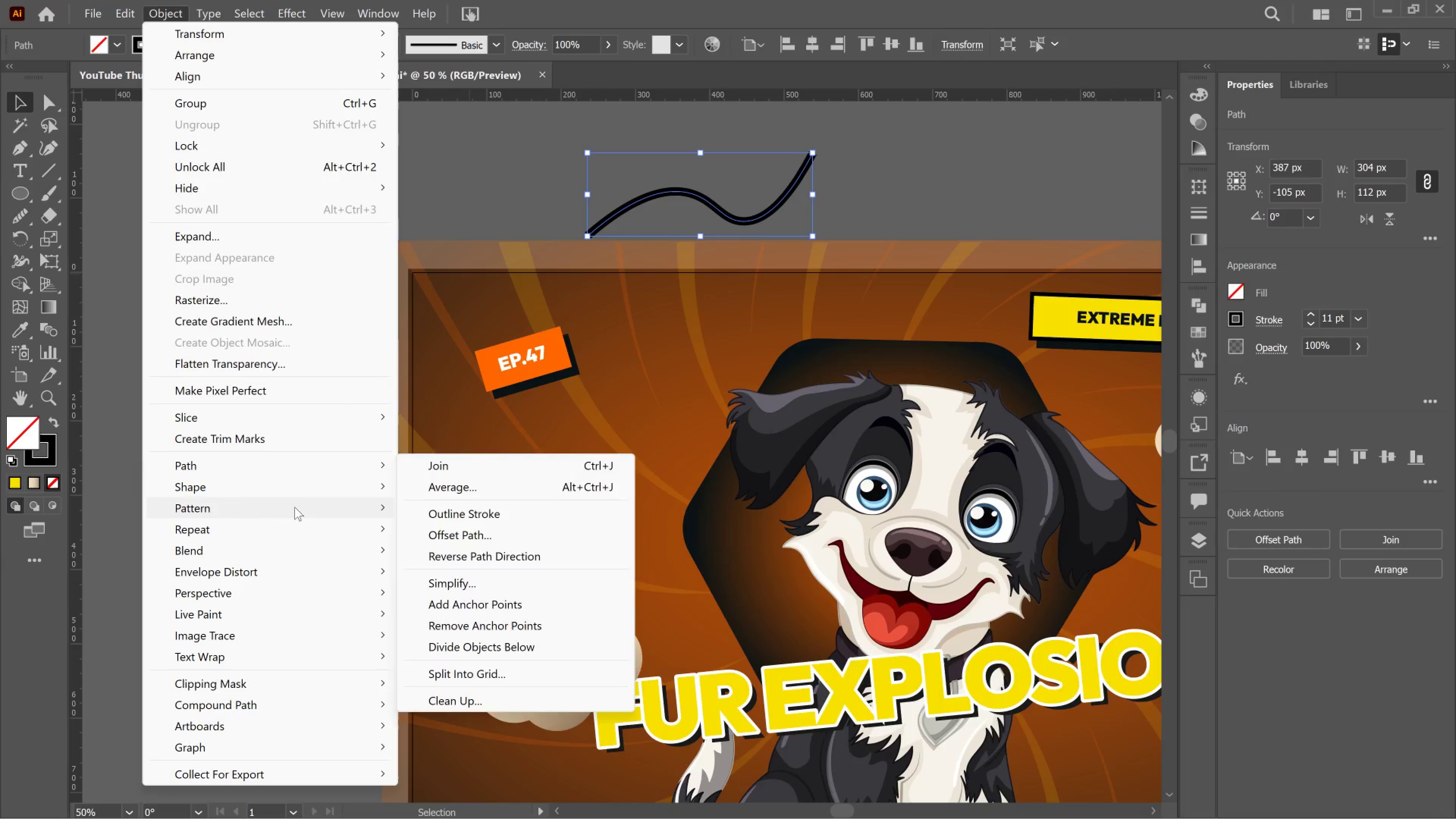 
wait(8.58)
 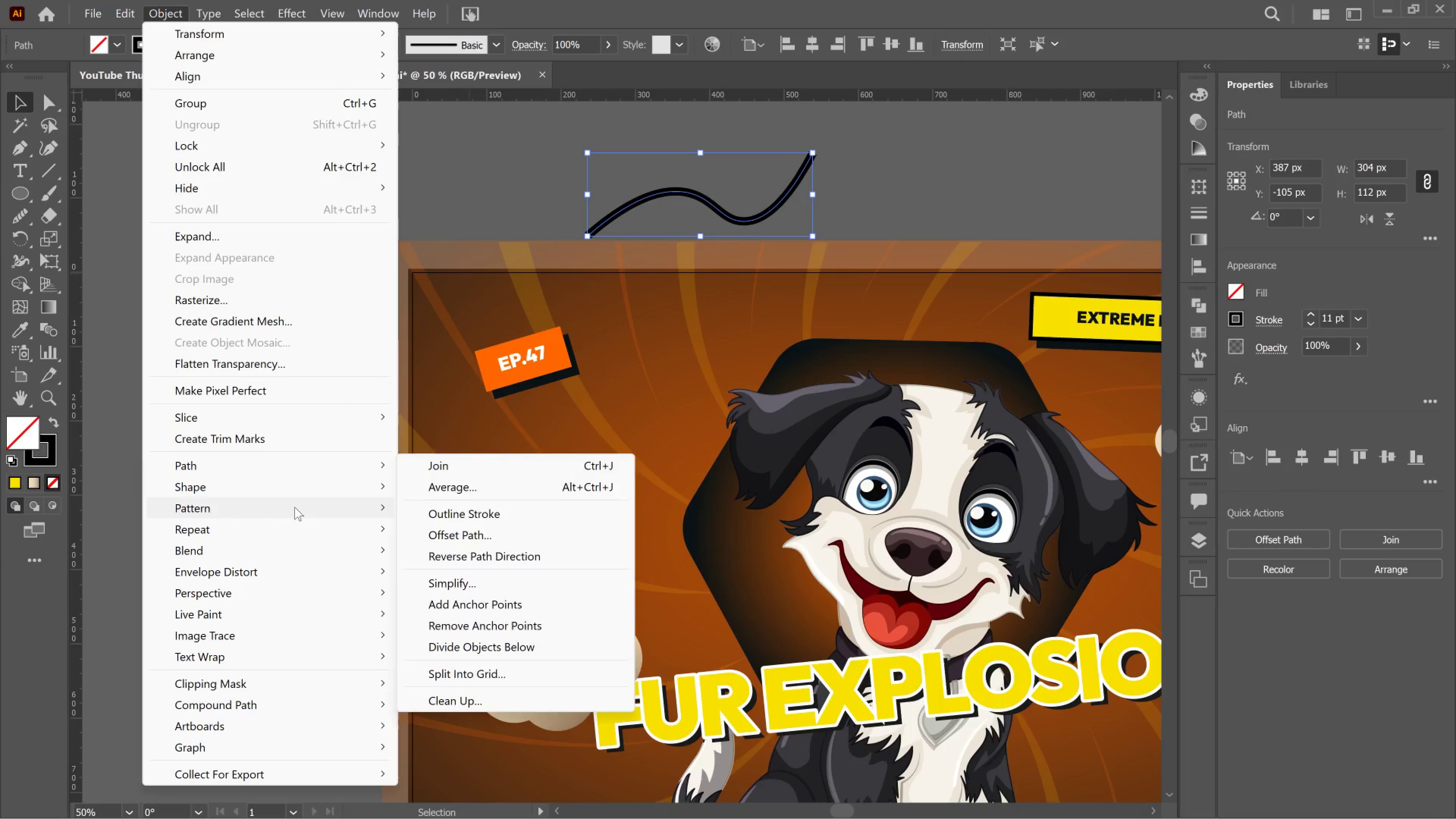 
left_click([496, 518])
 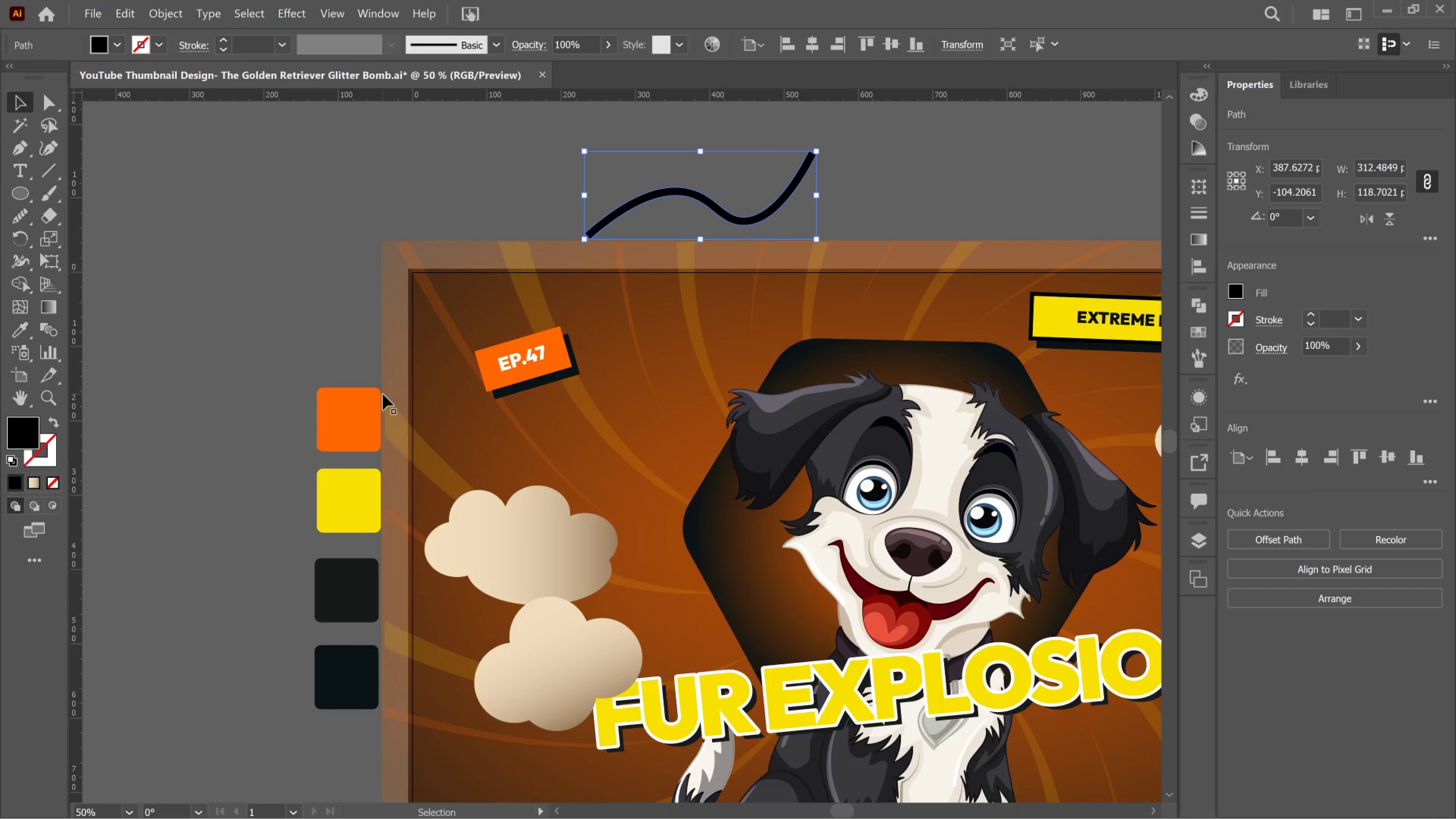 
wait(9.49)
 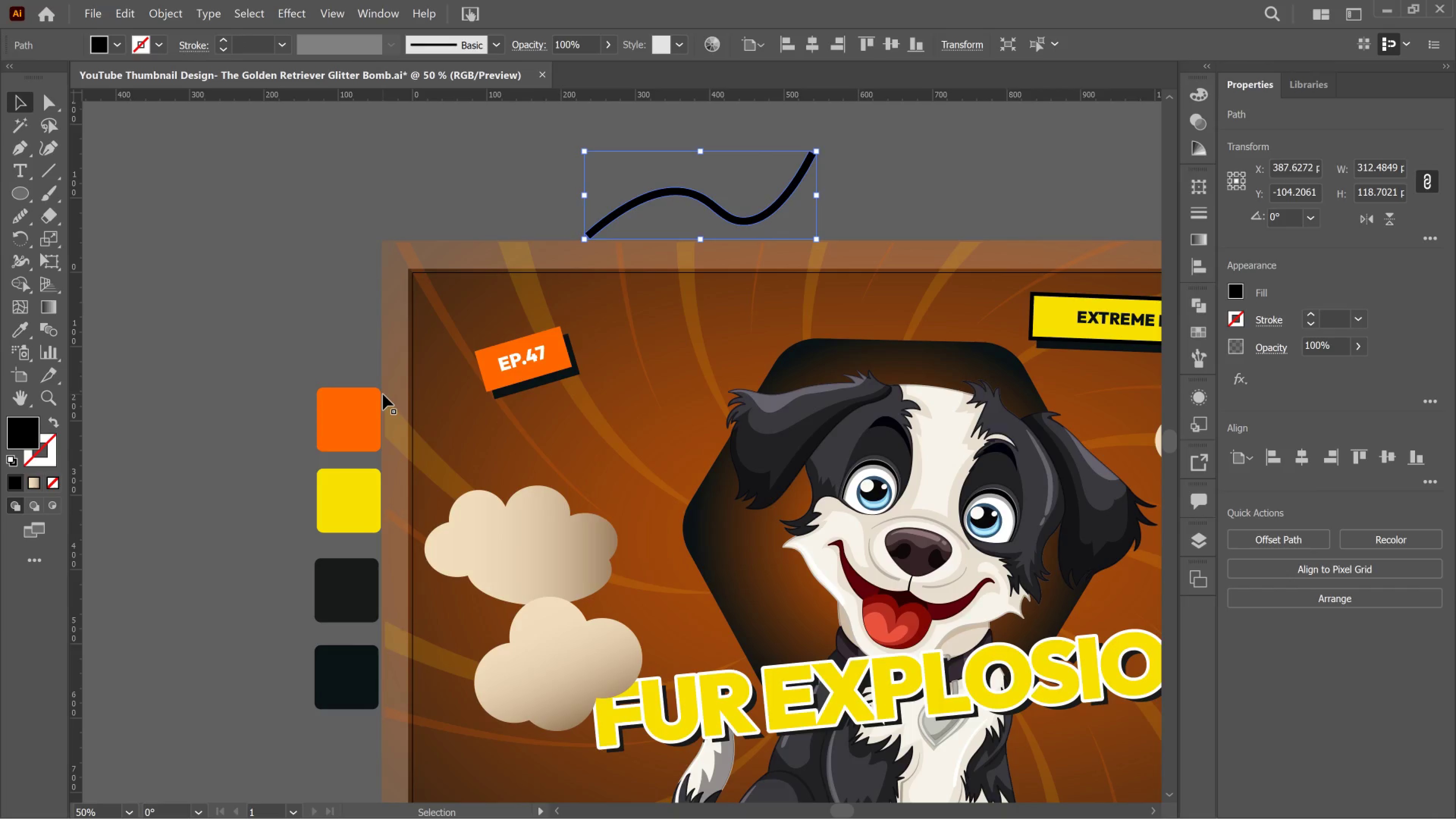 
left_click_drag(start_coordinate=[24, 338], to_coordinate=[28, 338])
 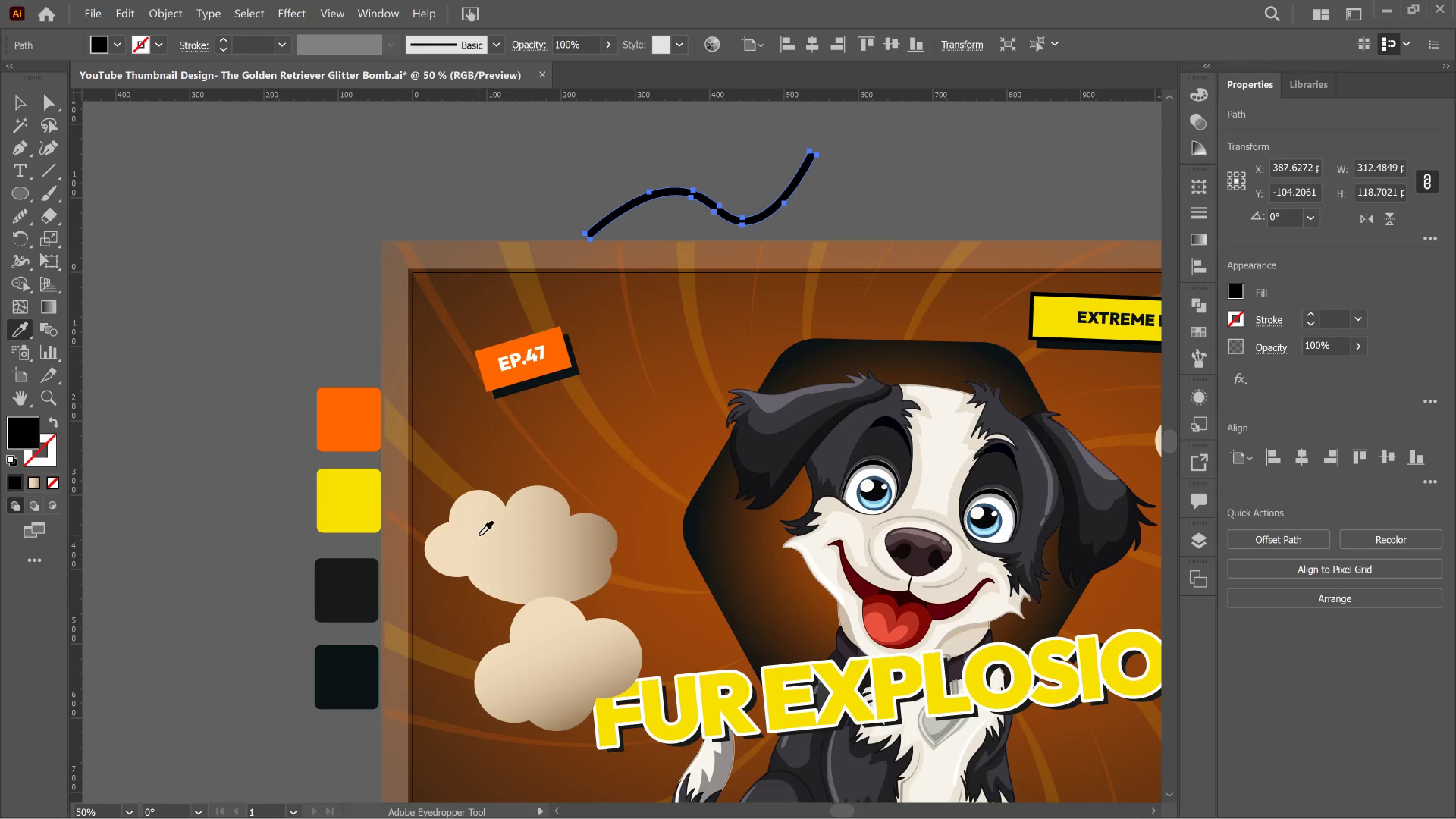 
left_click([479, 535])
 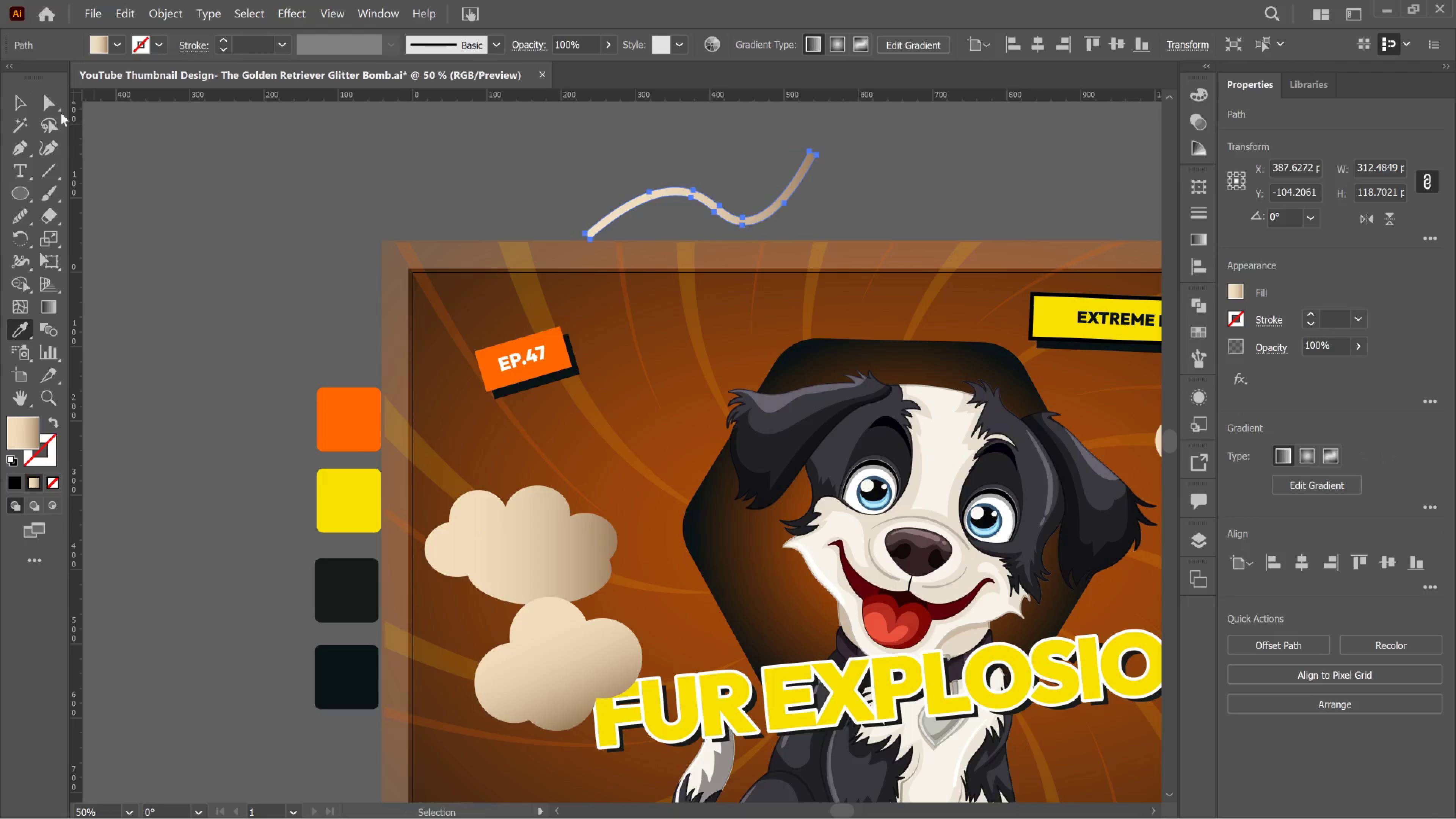 
left_click_drag(start_coordinate=[15, 97], to_coordinate=[22, 97])
 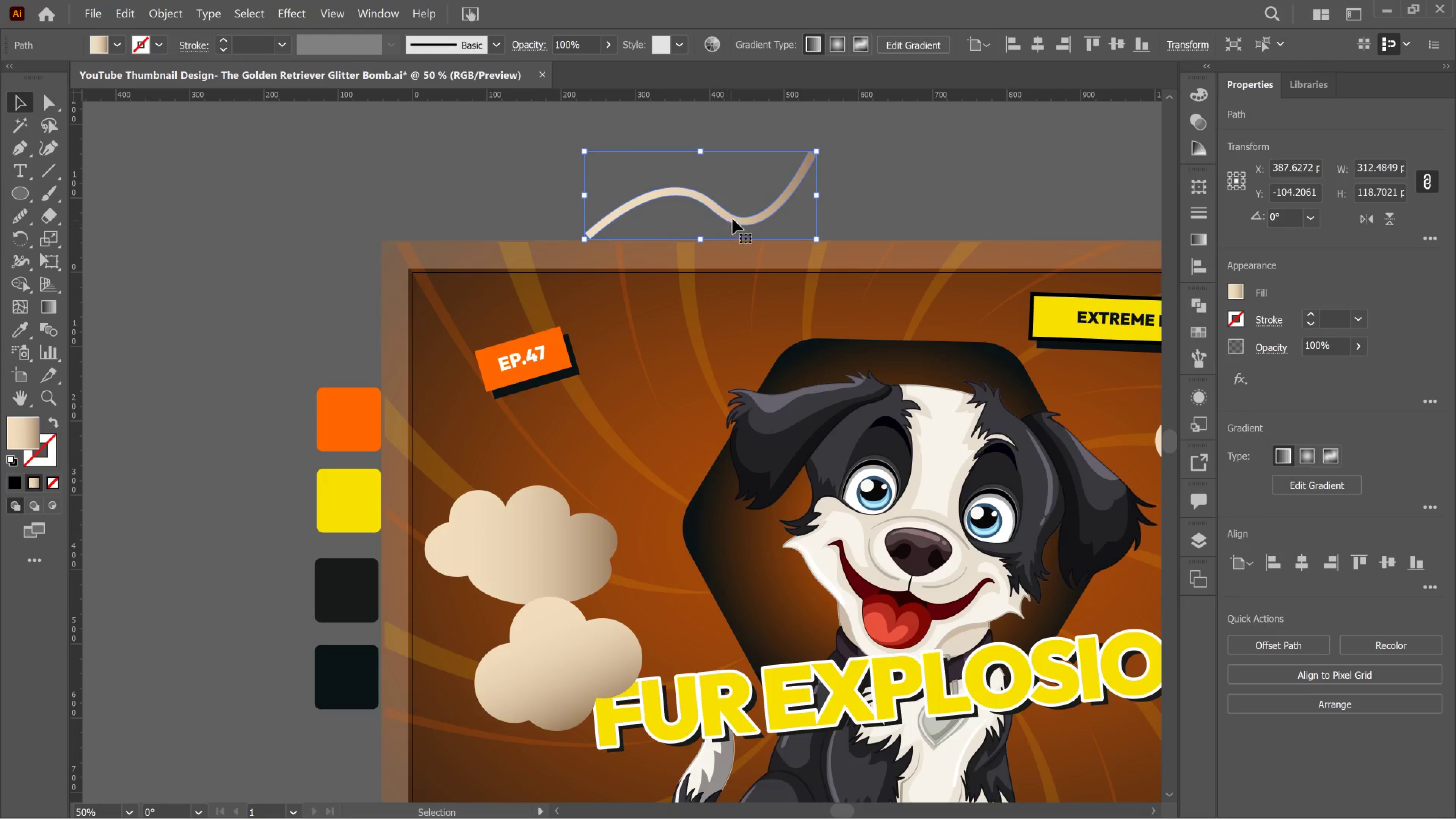 
left_click_drag(start_coordinate=[733, 219], to_coordinate=[664, 441])
 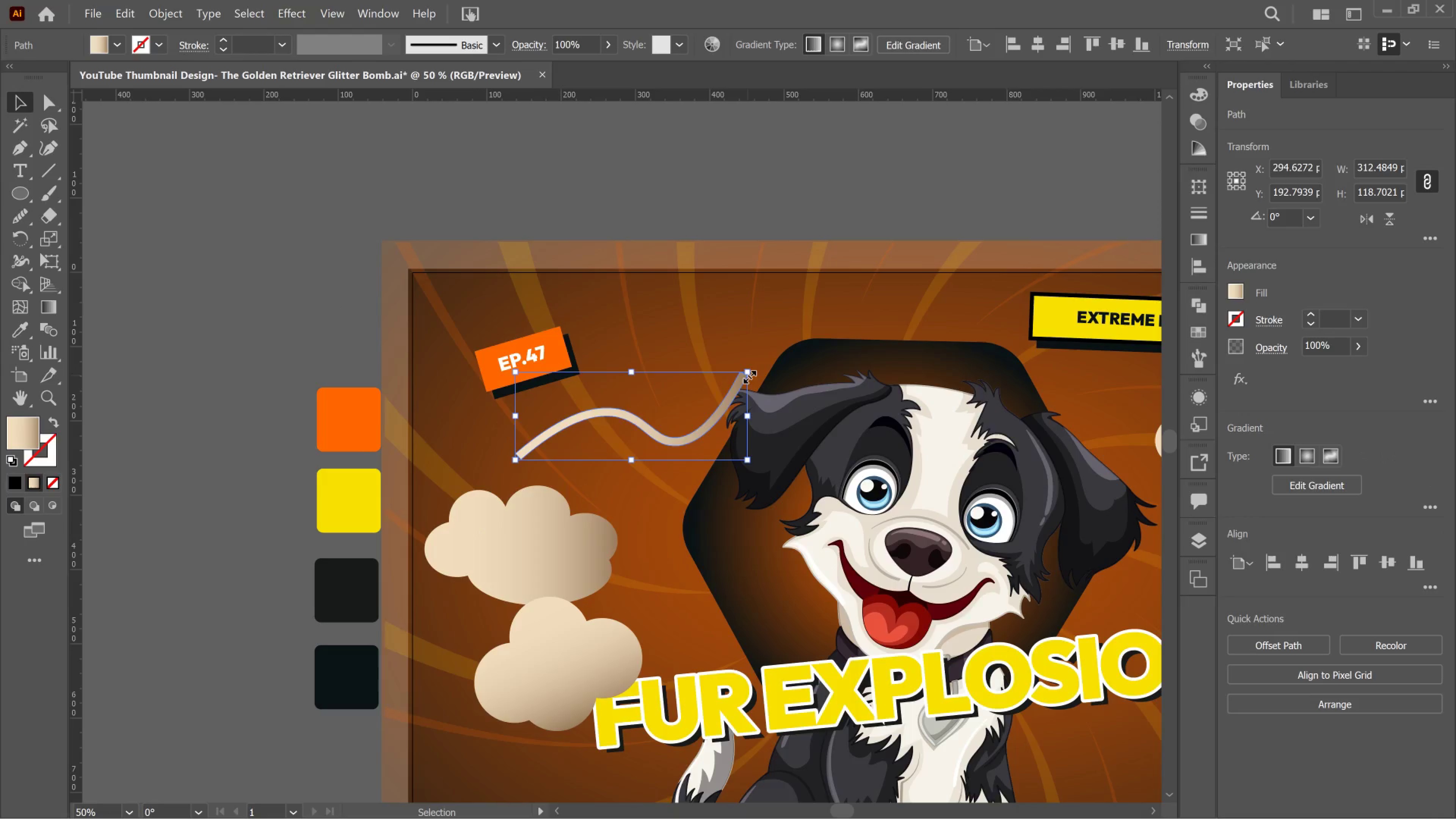 
left_click_drag(start_coordinate=[748, 375], to_coordinate=[710, 417])
 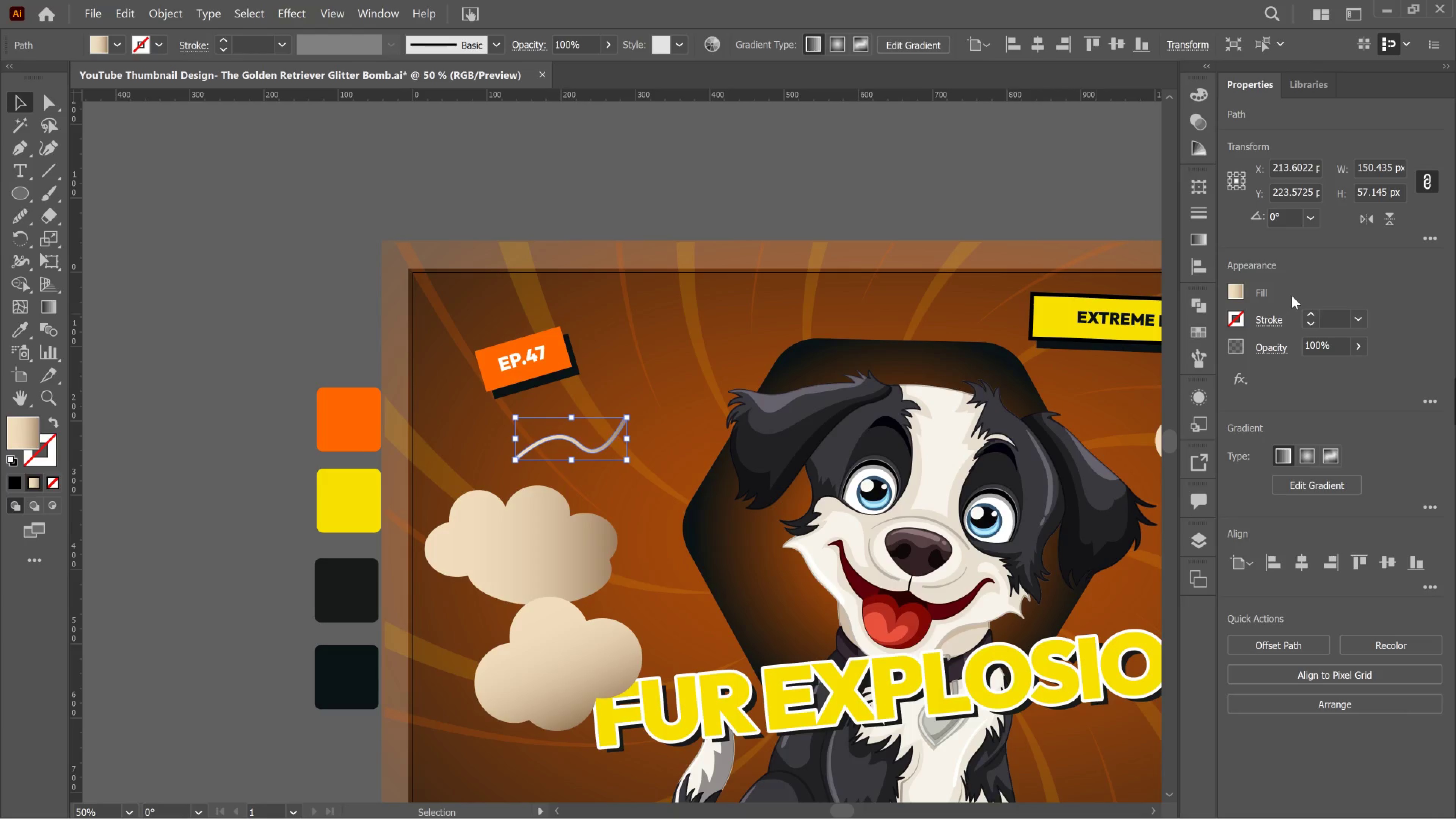 
hold_key(key=ShiftLeft, duration=1.74)
 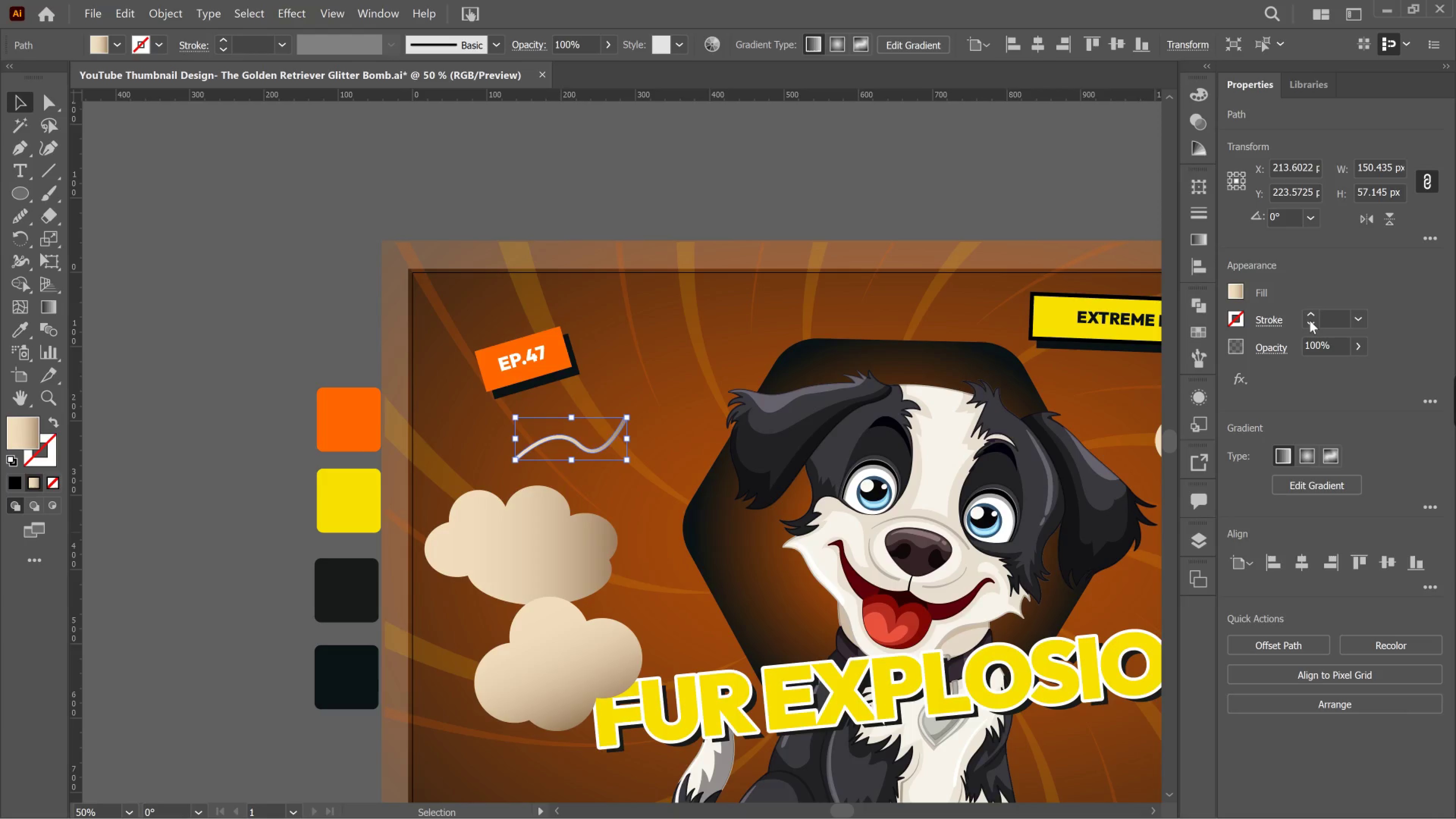 
wait(7.9)
 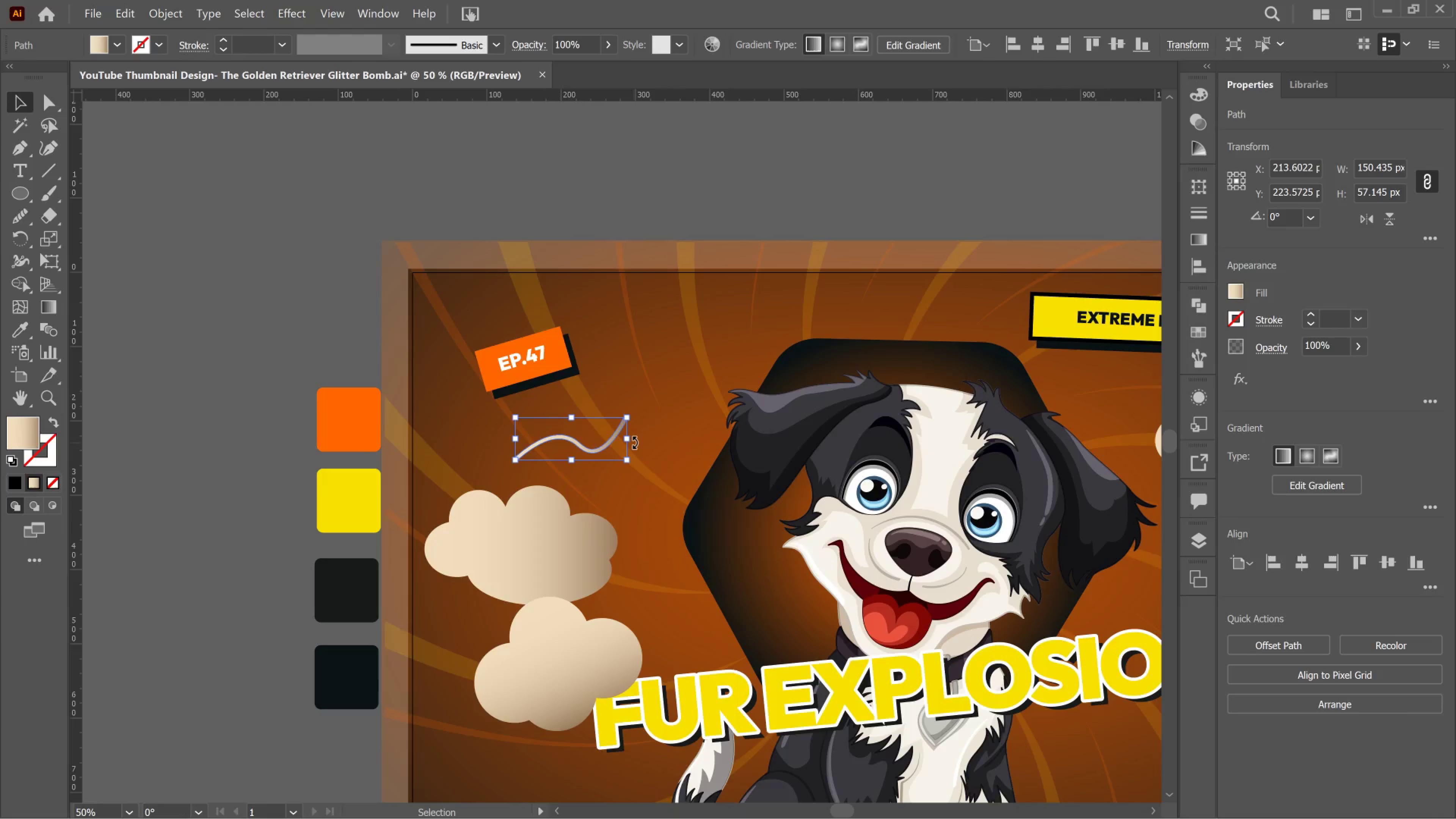 
left_click([1311, 314])
 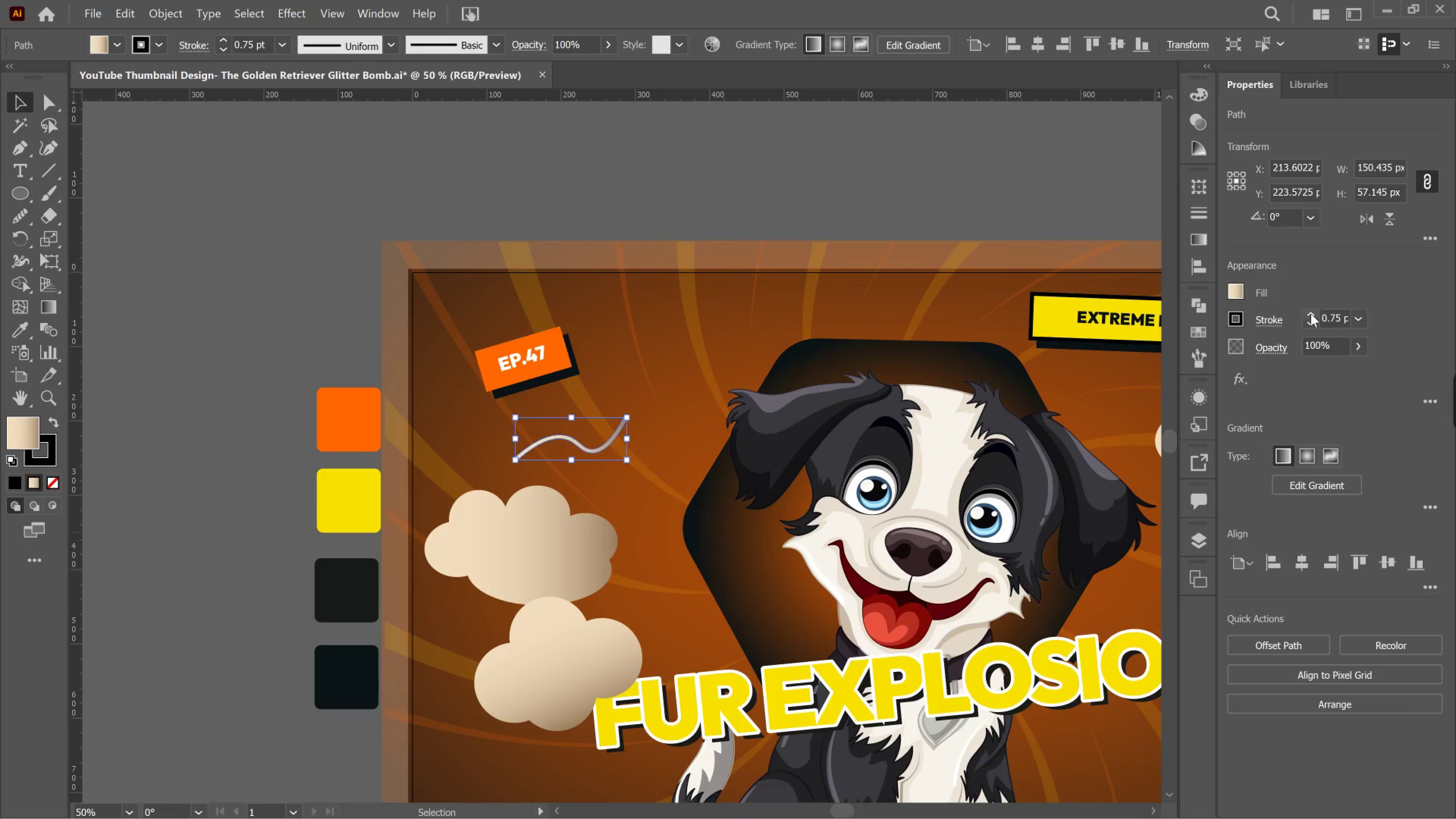 
triple_click([1311, 314])
 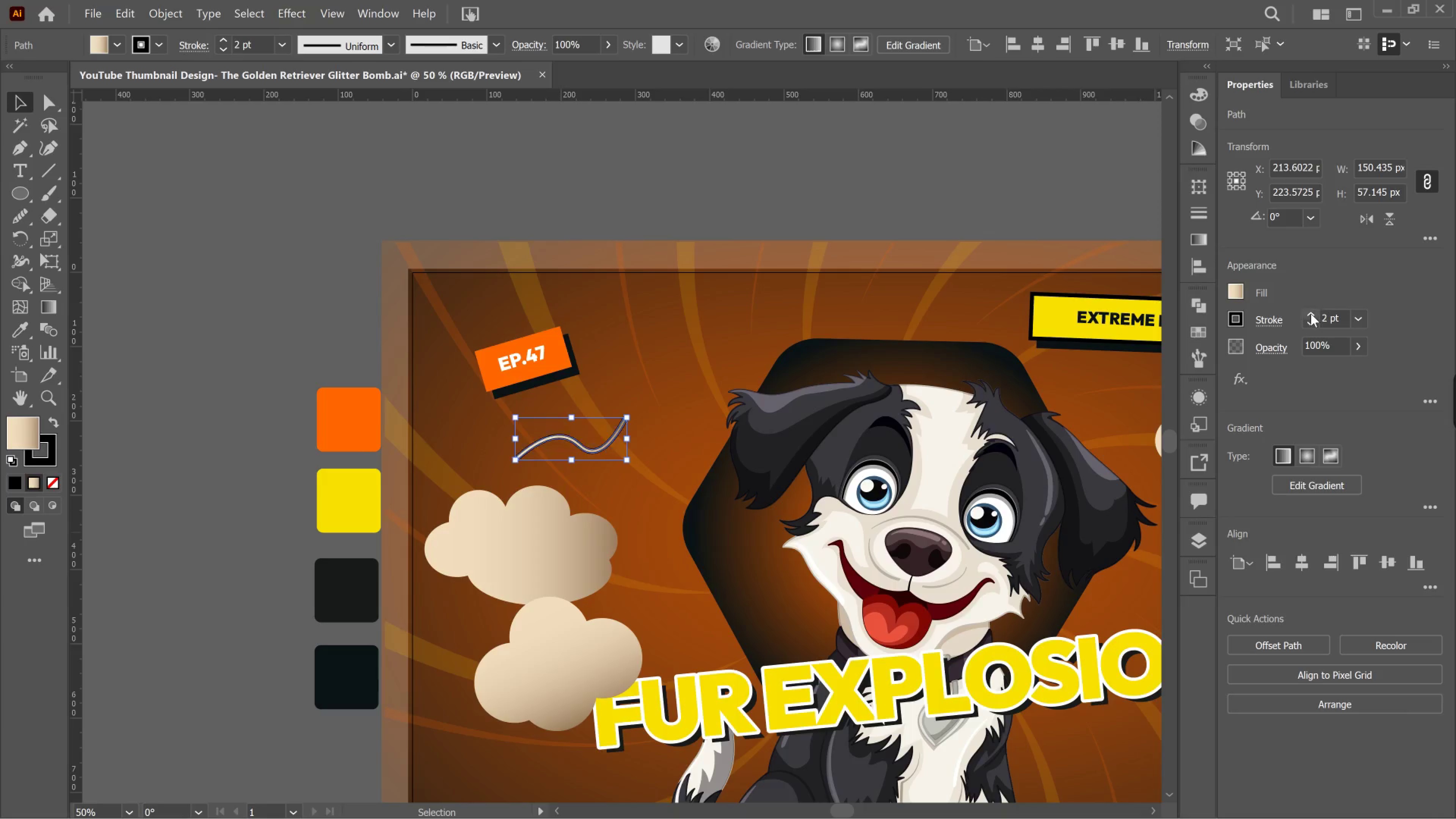 
triple_click([1311, 314])
 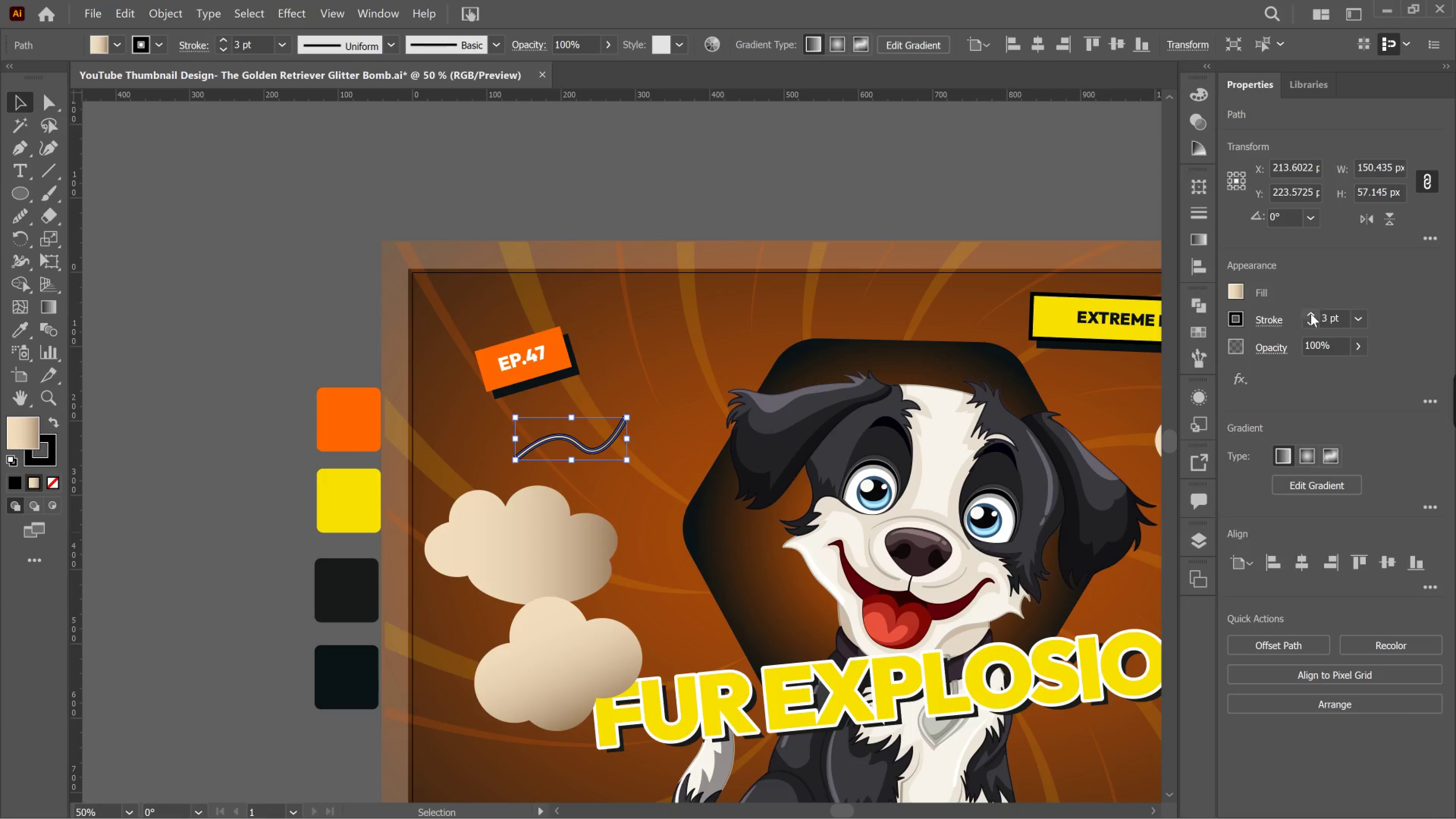 
triple_click([1311, 314])
 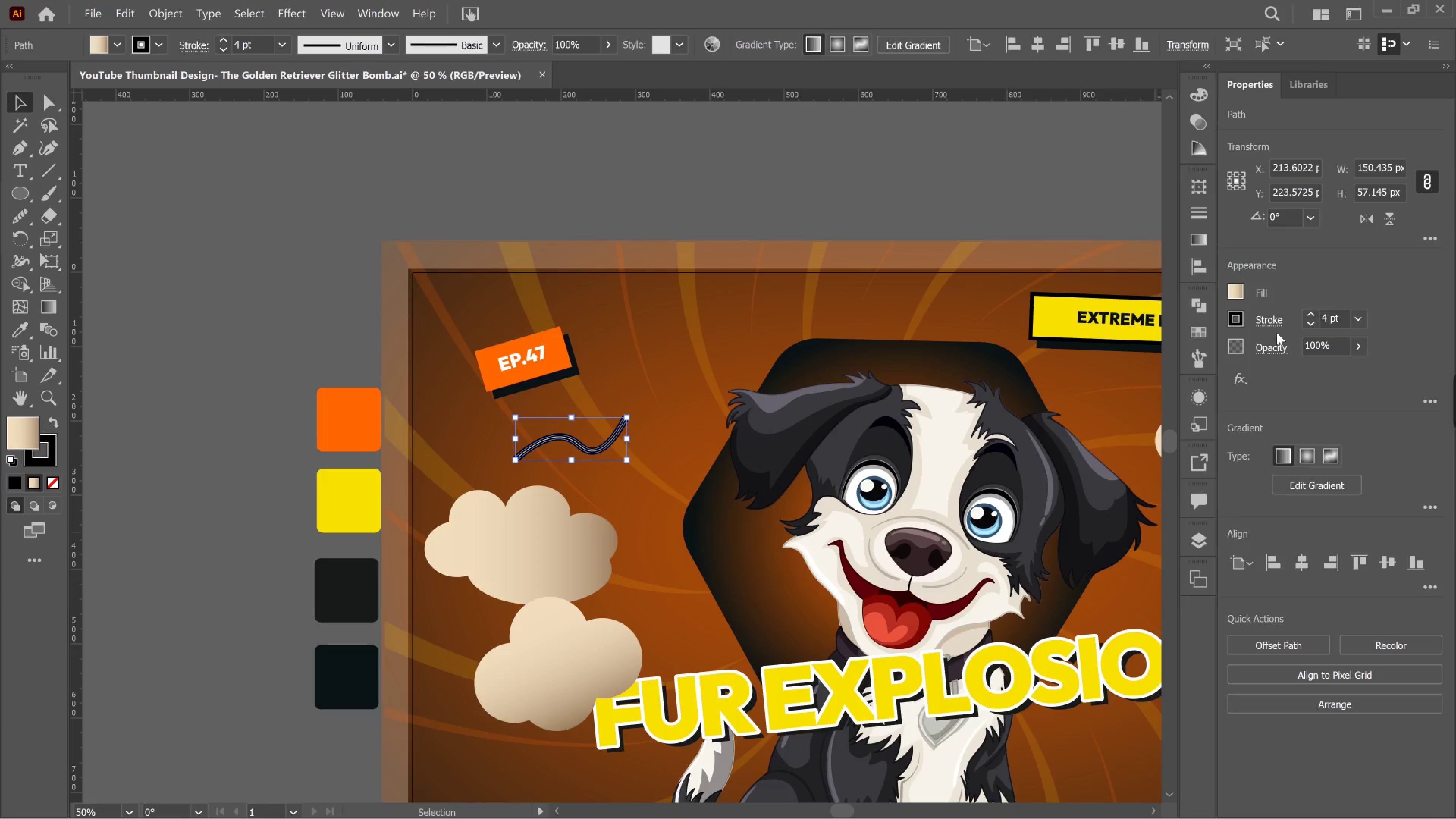 
left_click([1270, 317])
 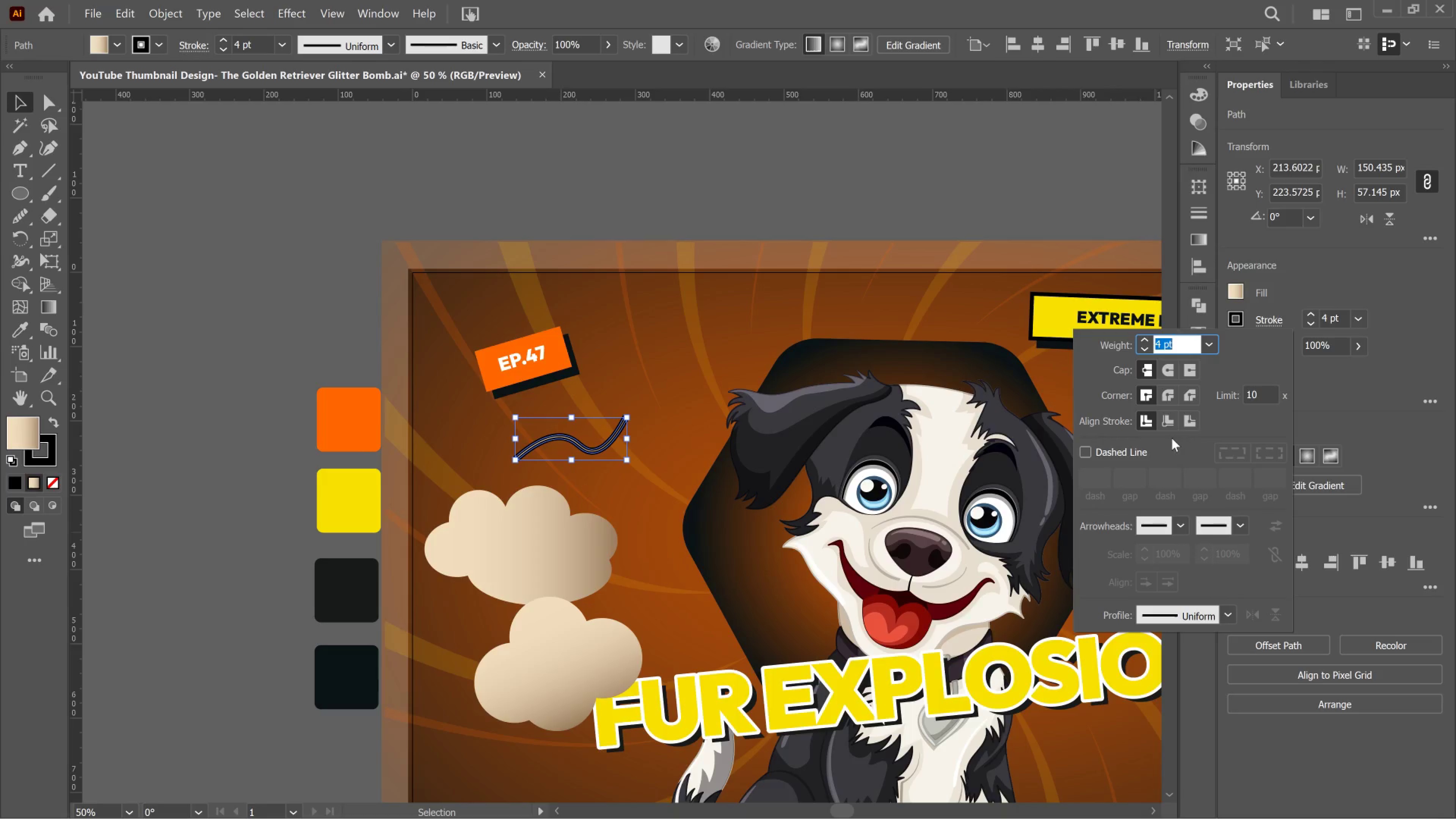 
left_click([1186, 418])
 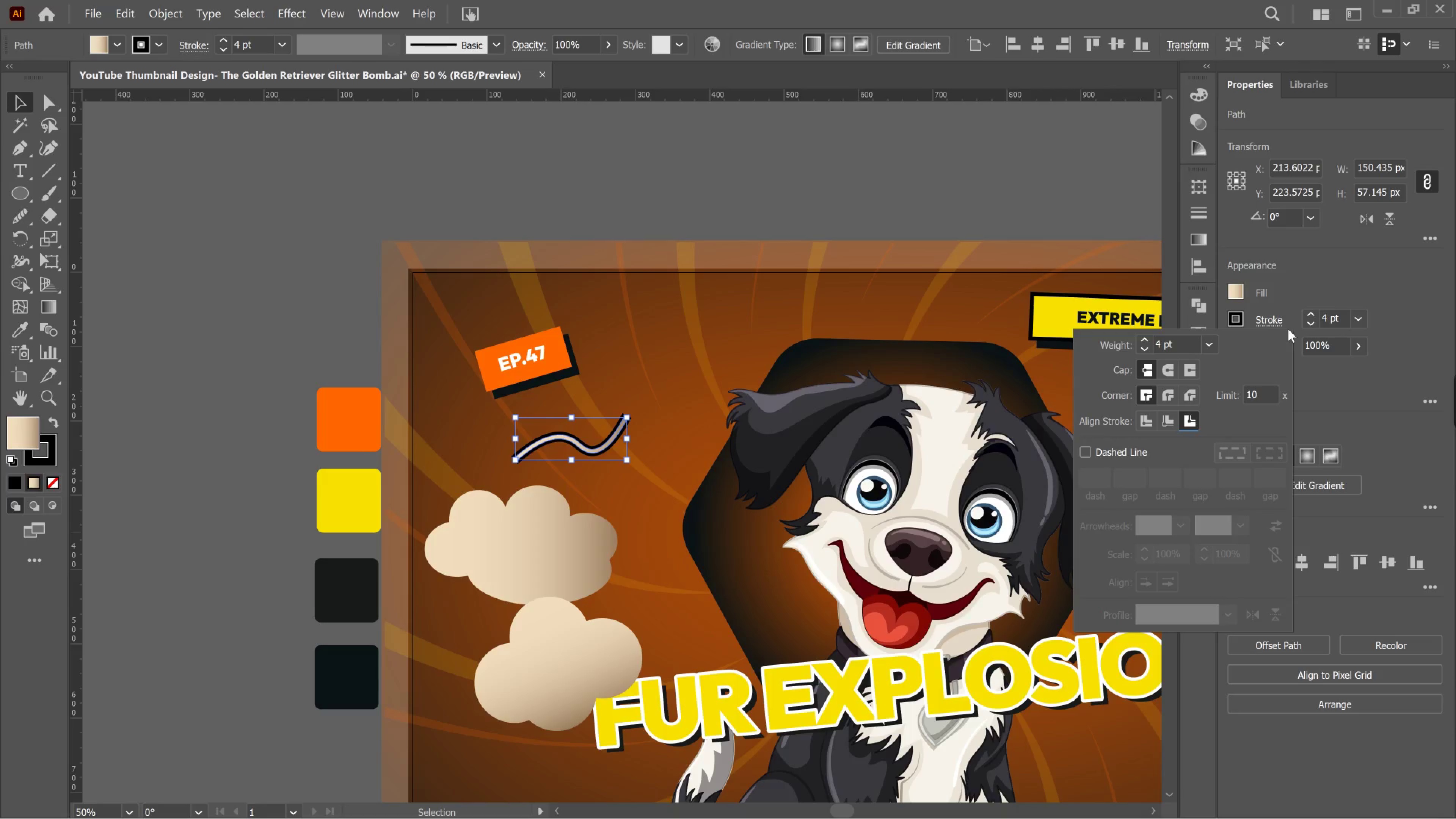 
left_click([1288, 308])
 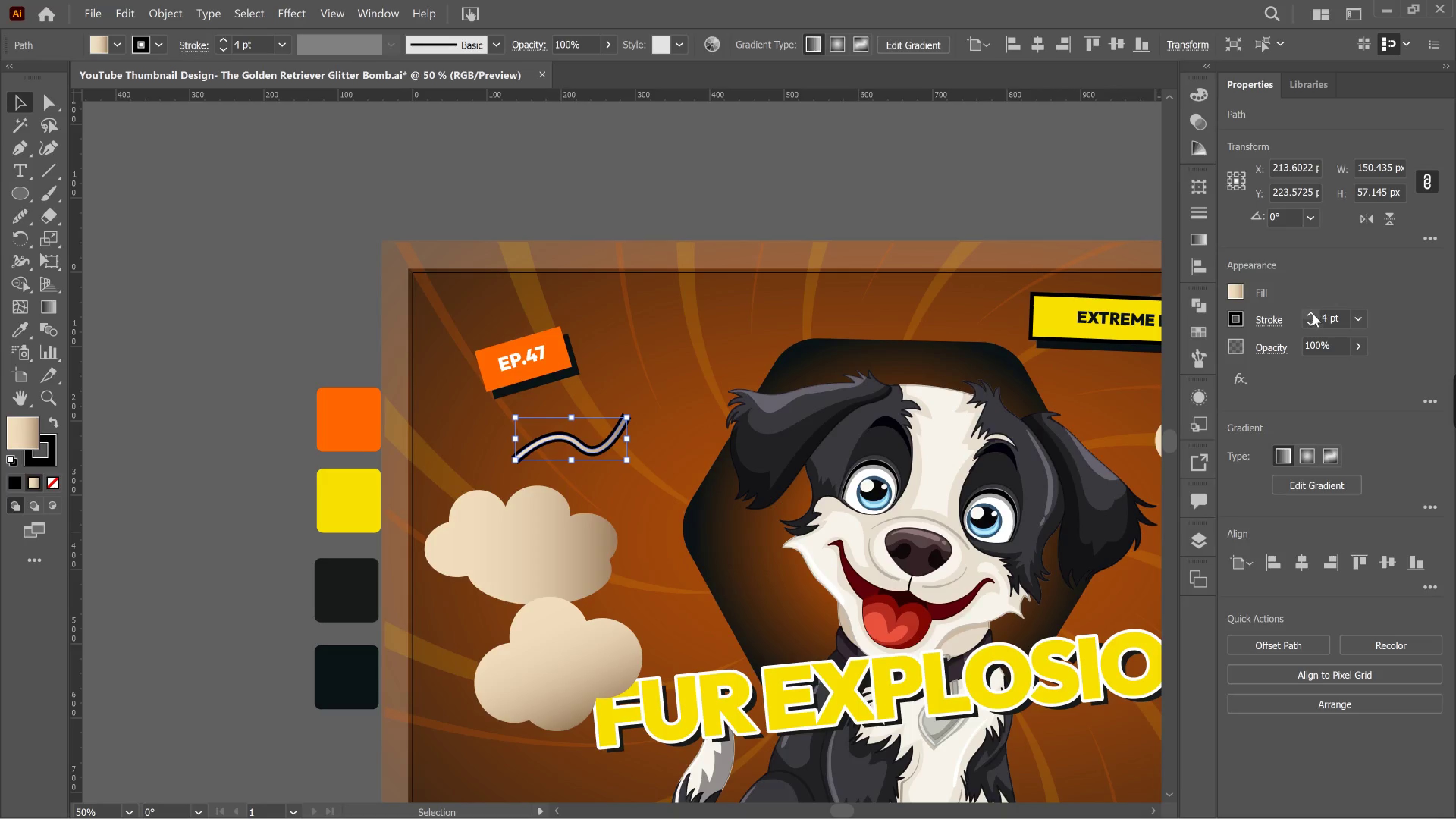 
left_click([1313, 310])
 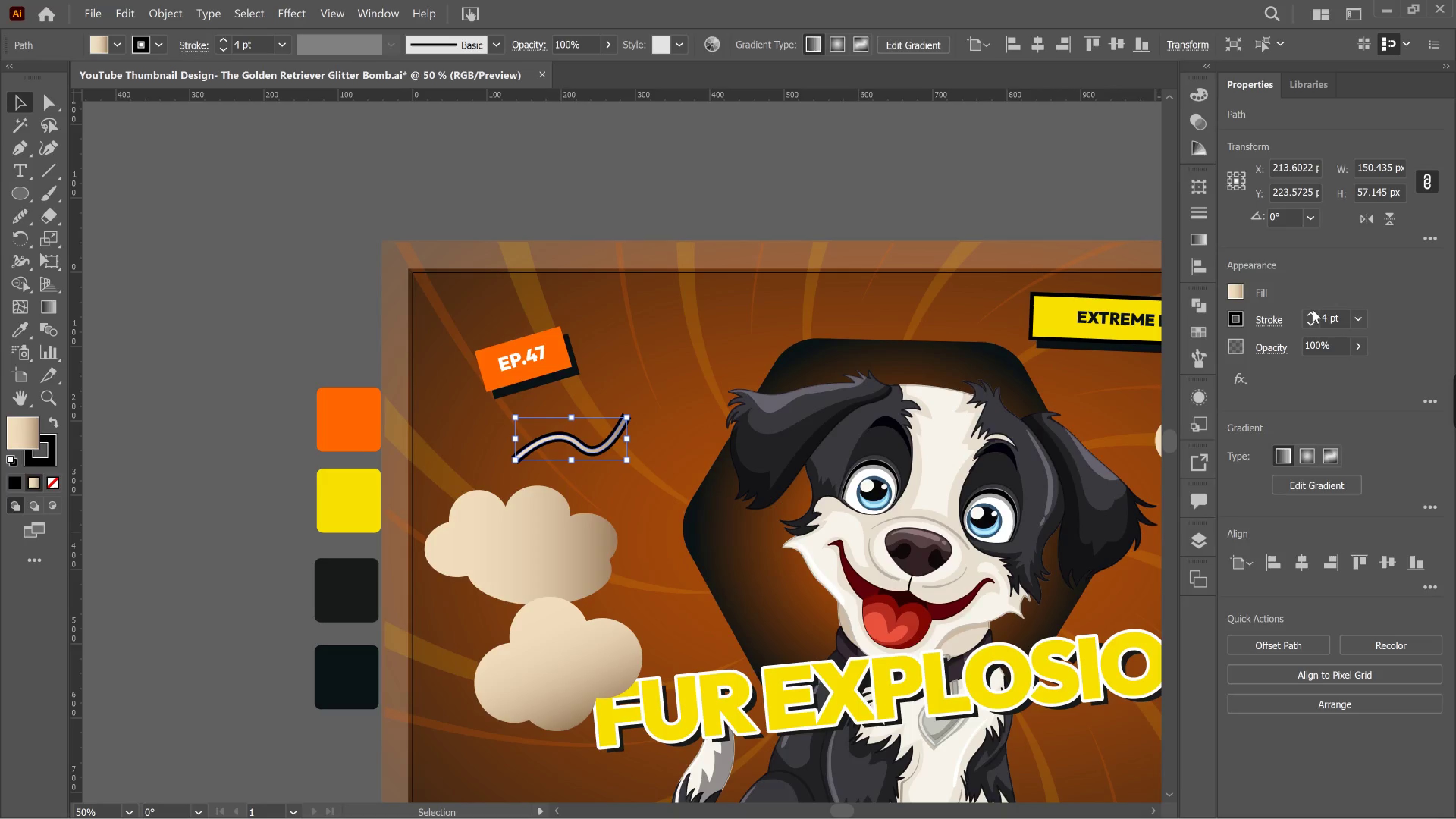 
left_click([1313, 310])
 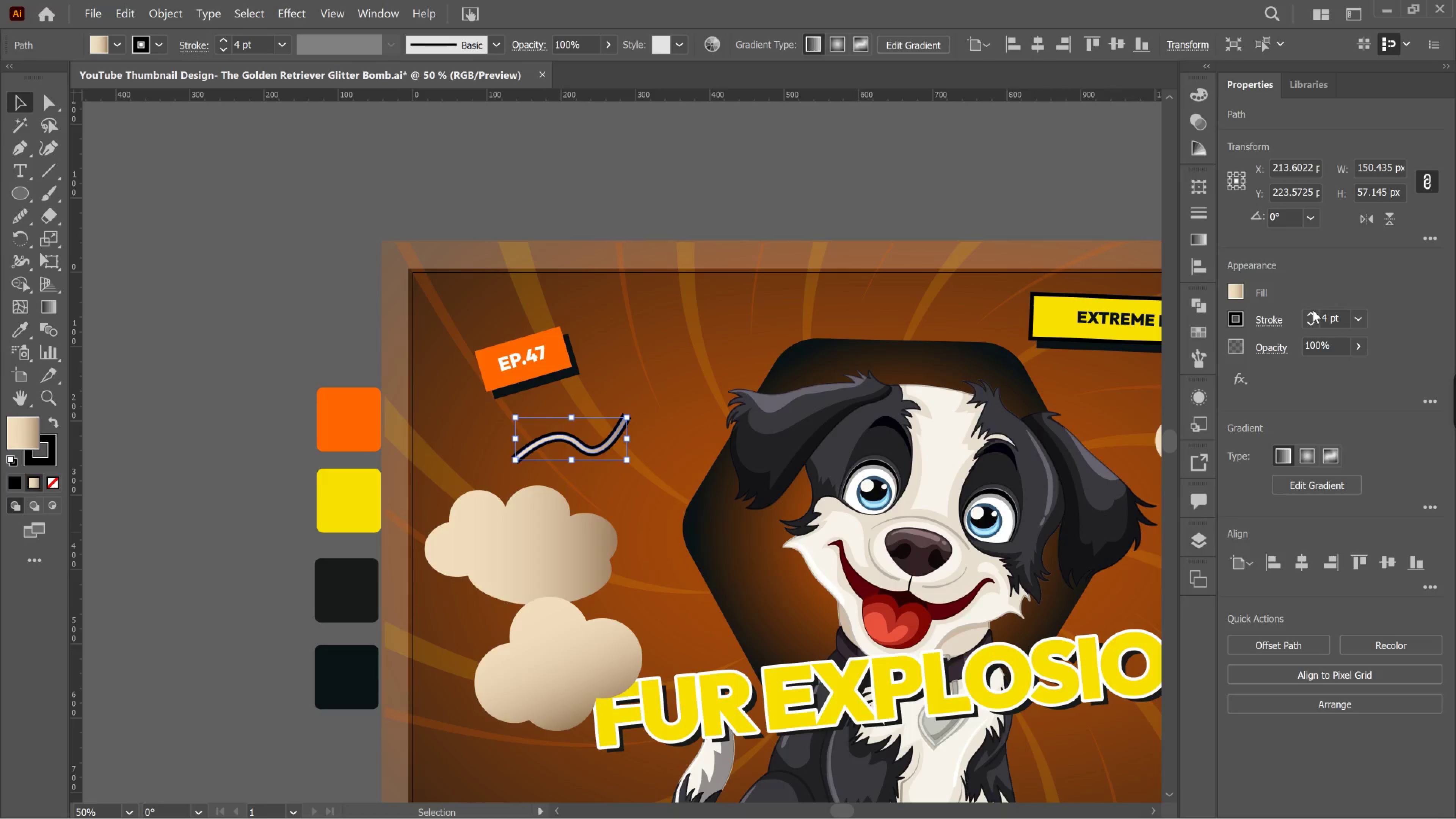 
left_click([1313, 310])
 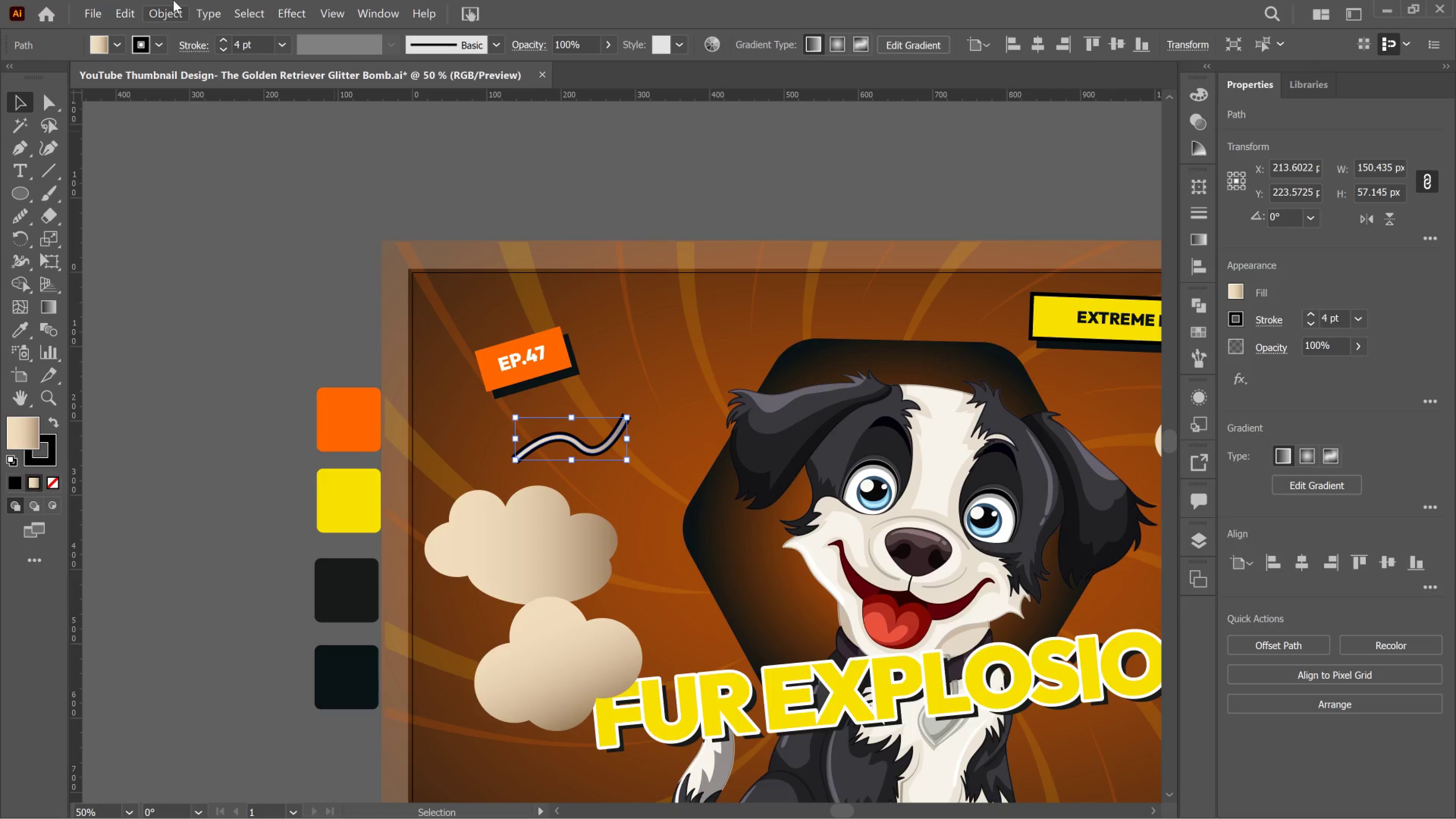 
left_click([160, 12])
 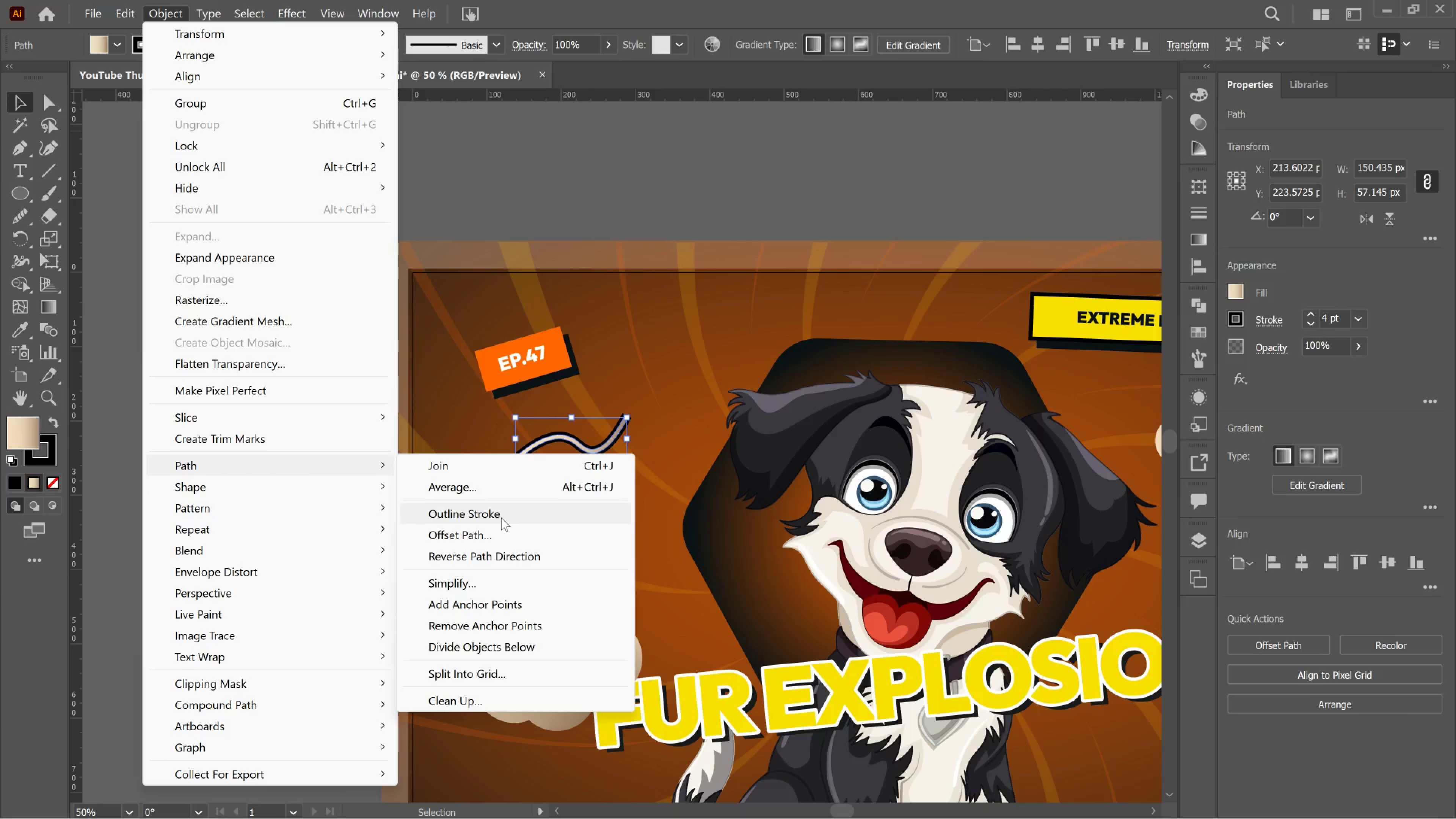 
left_click([501, 518])
 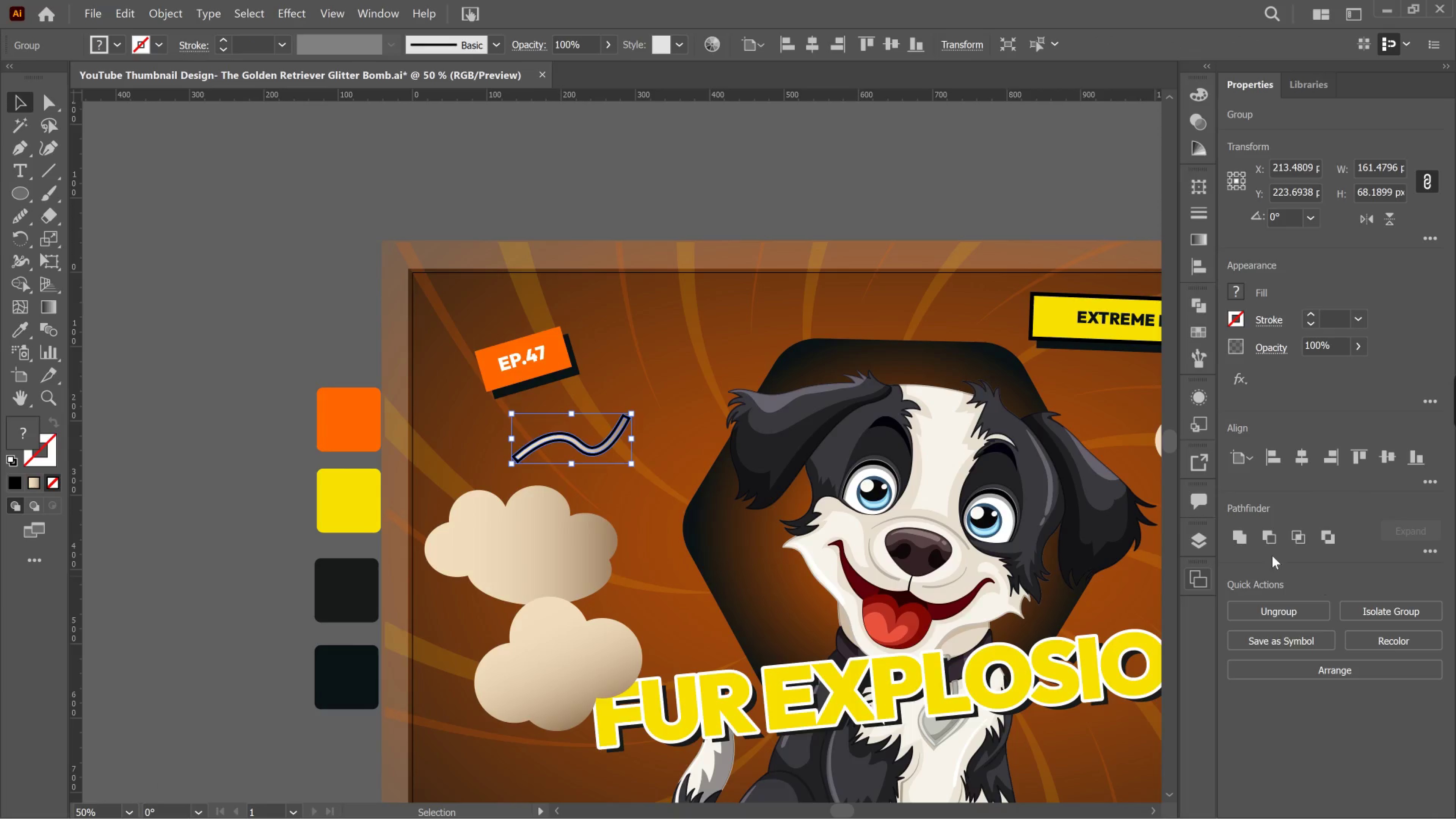 
left_click([1246, 547])
 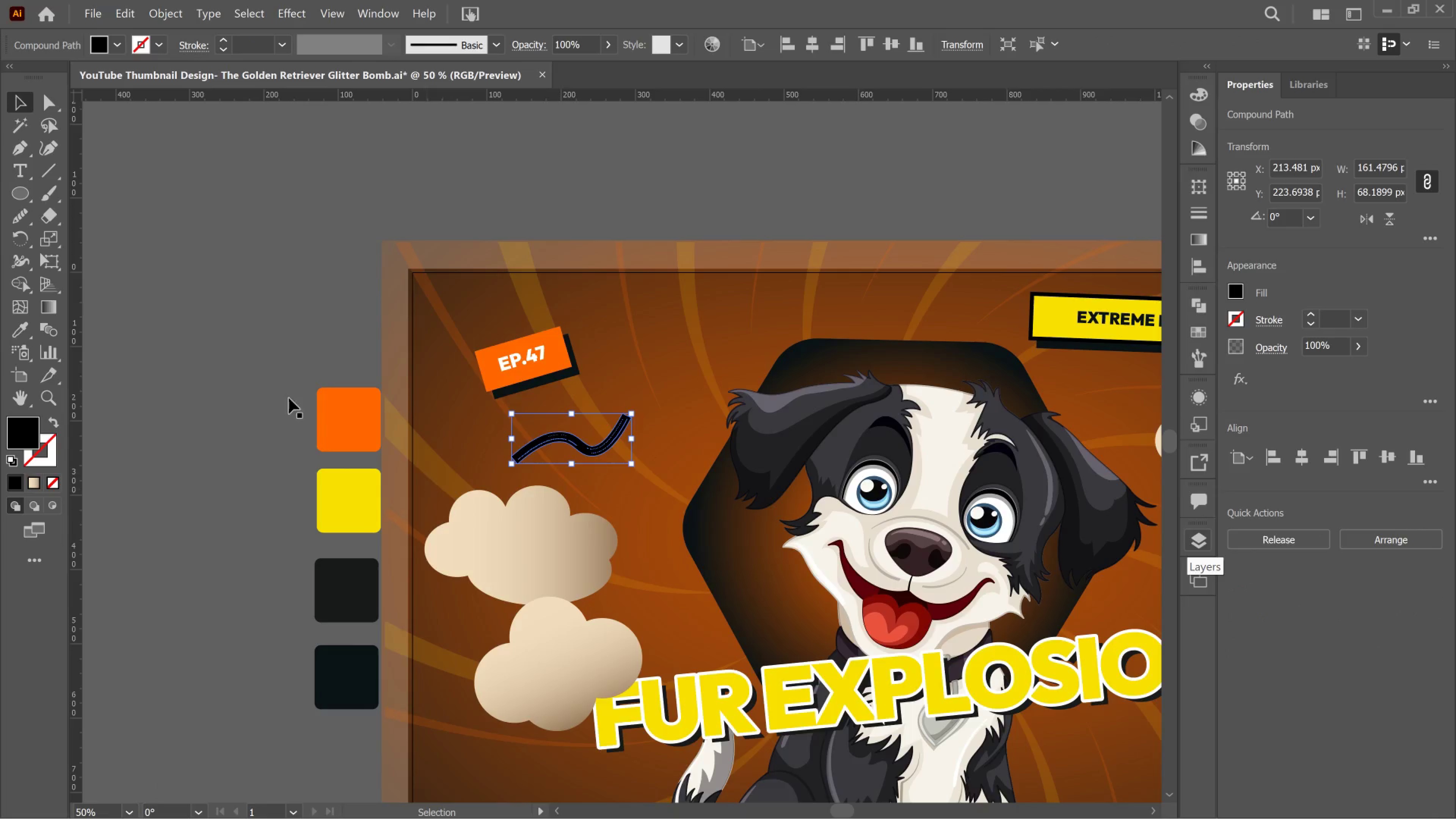 
left_click([23, 338])
 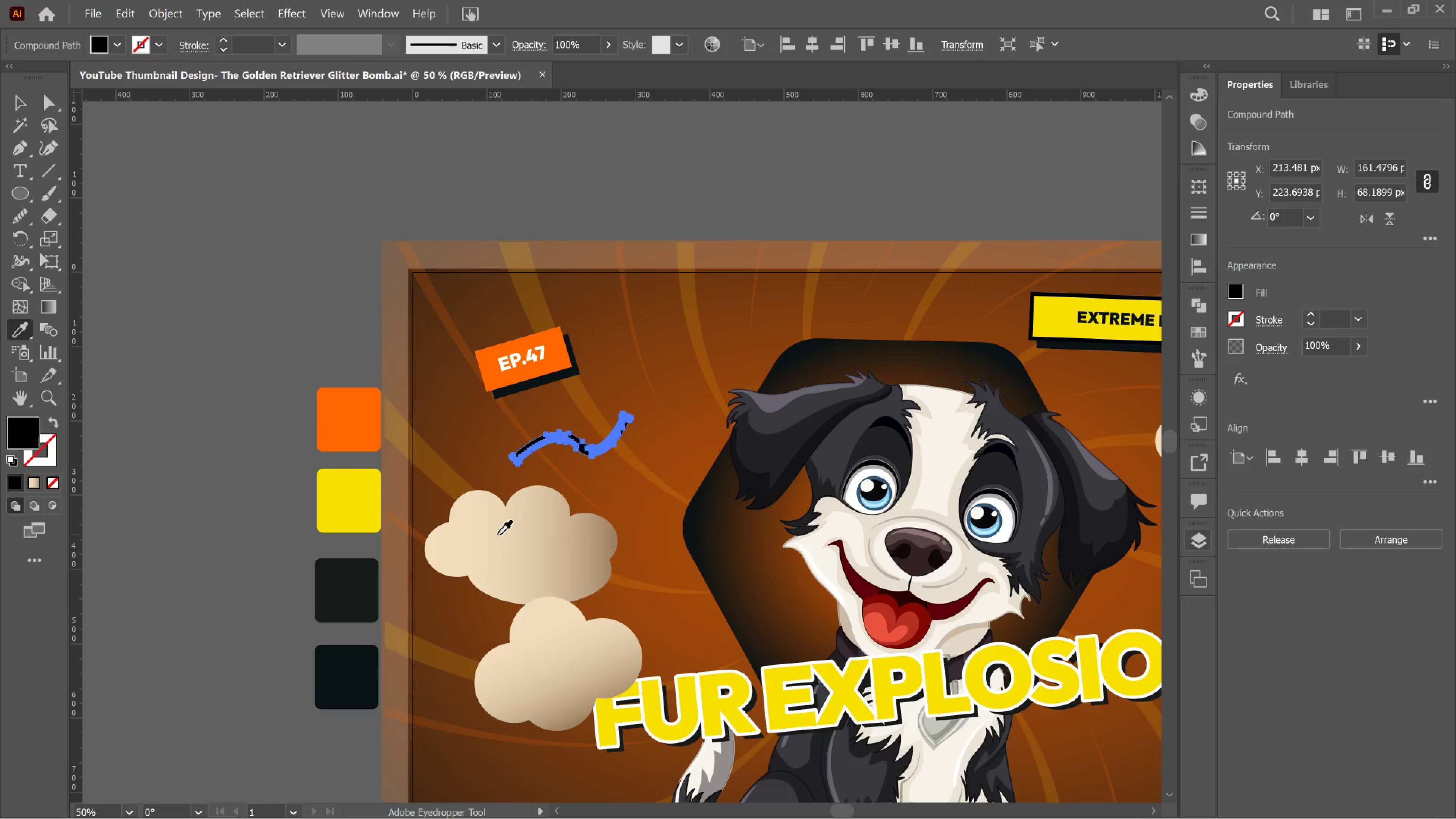 
left_click([497, 535])
 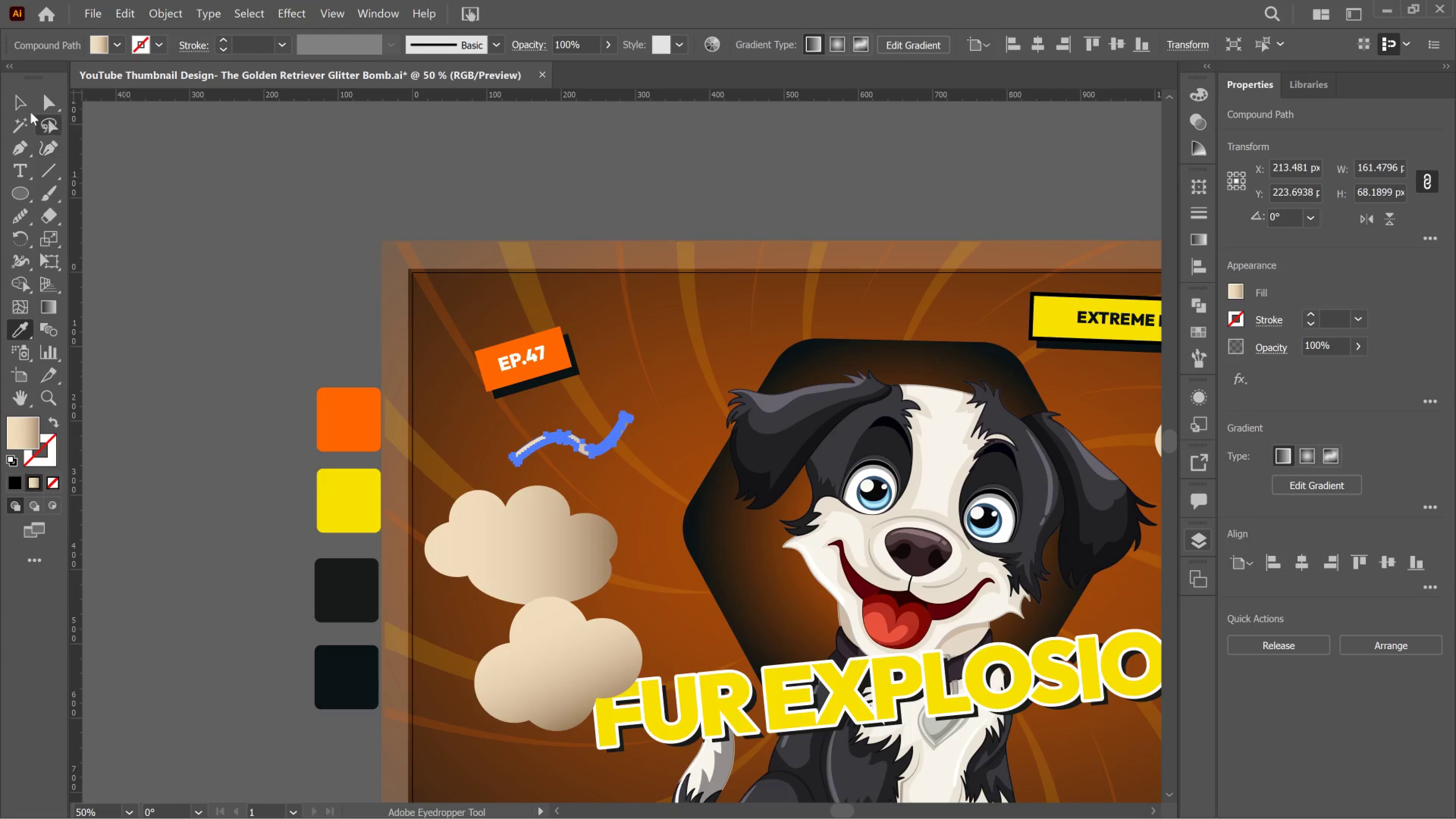 
left_click([15, 97])
 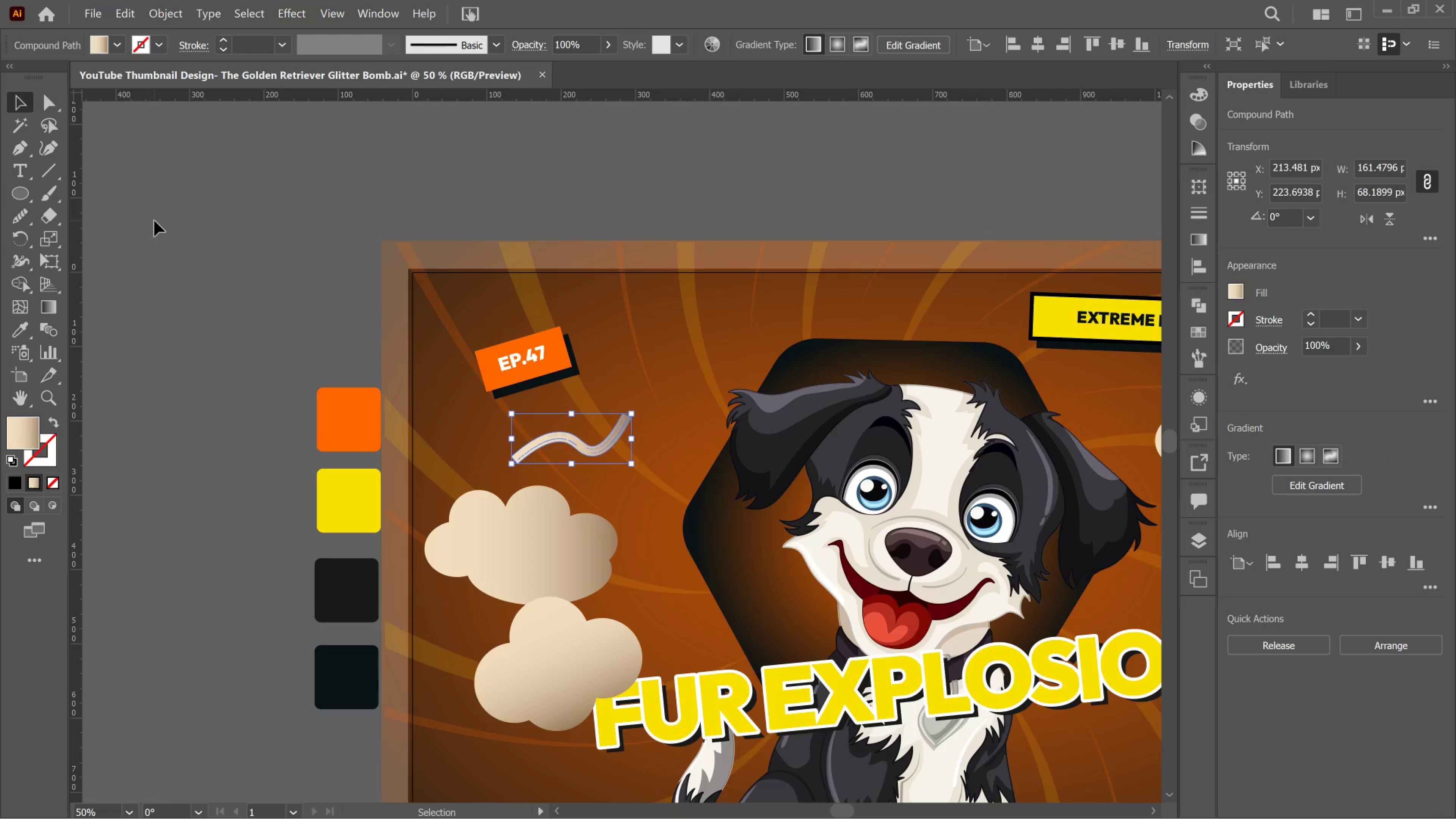 
left_click([154, 221])
 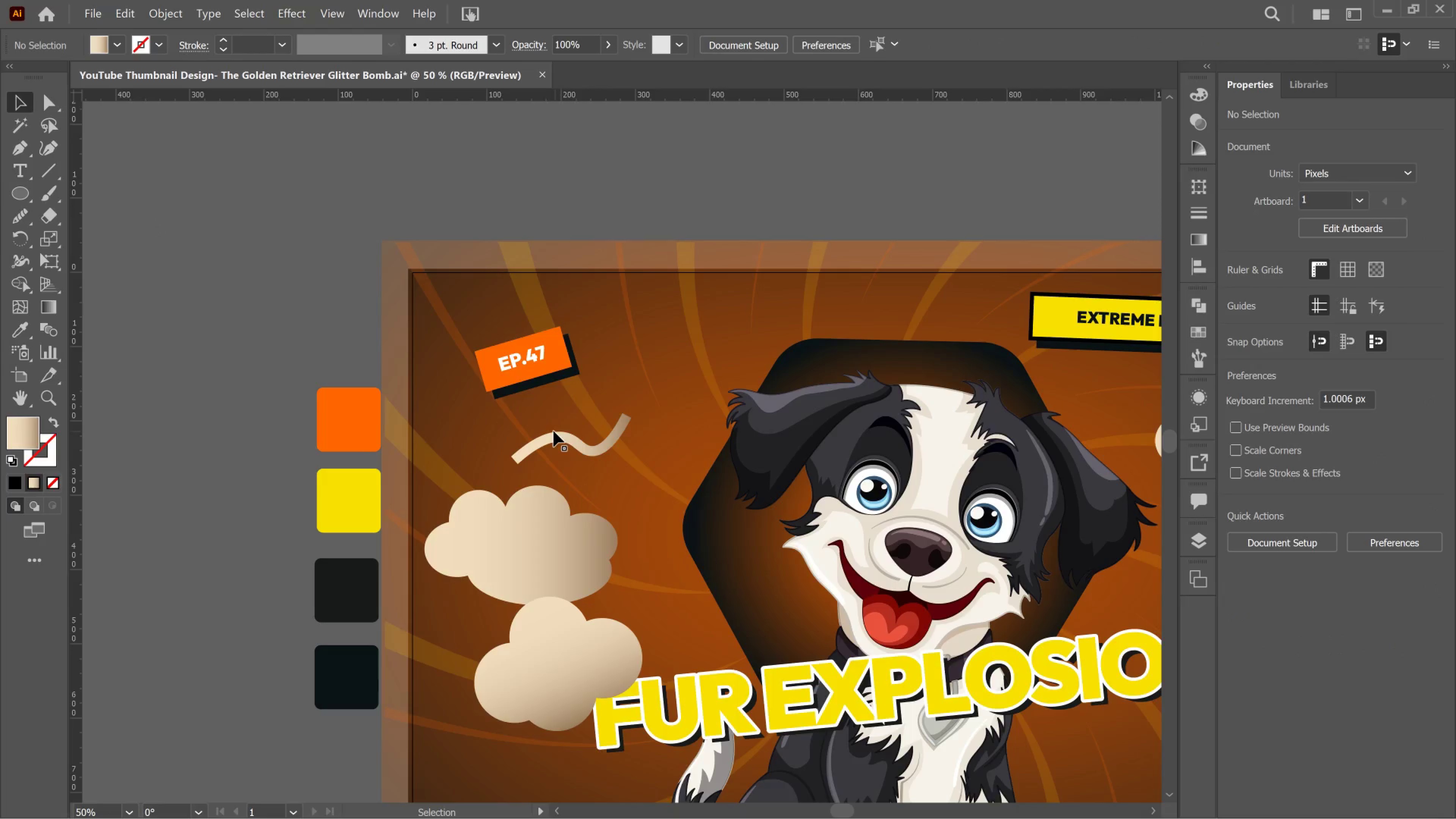 
left_click([546, 443])
 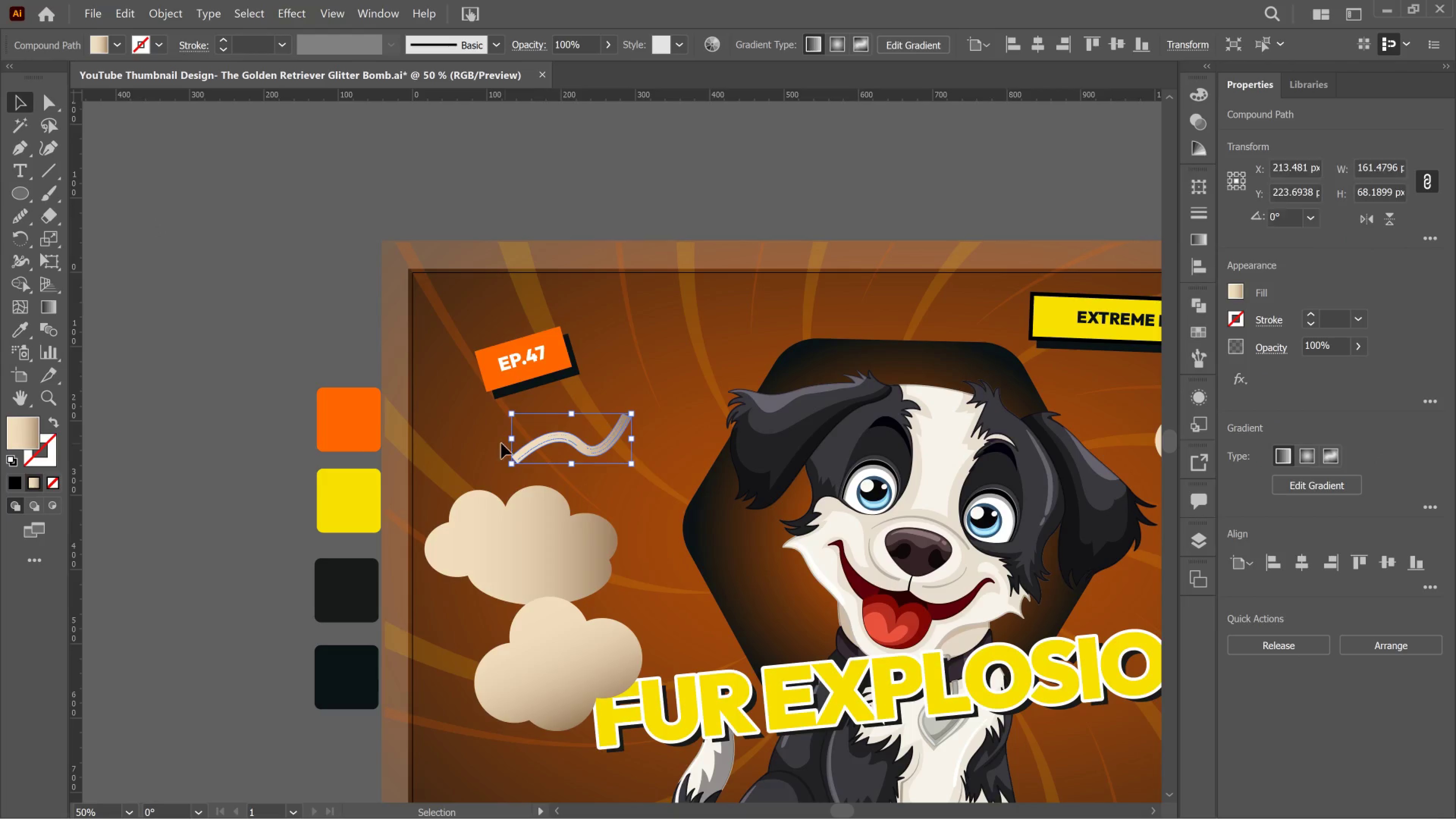 
hold_key(key=AltLeft, duration=0.69)
scroll: coordinate [499, 434], scroll_direction: up, amount: 4.0
 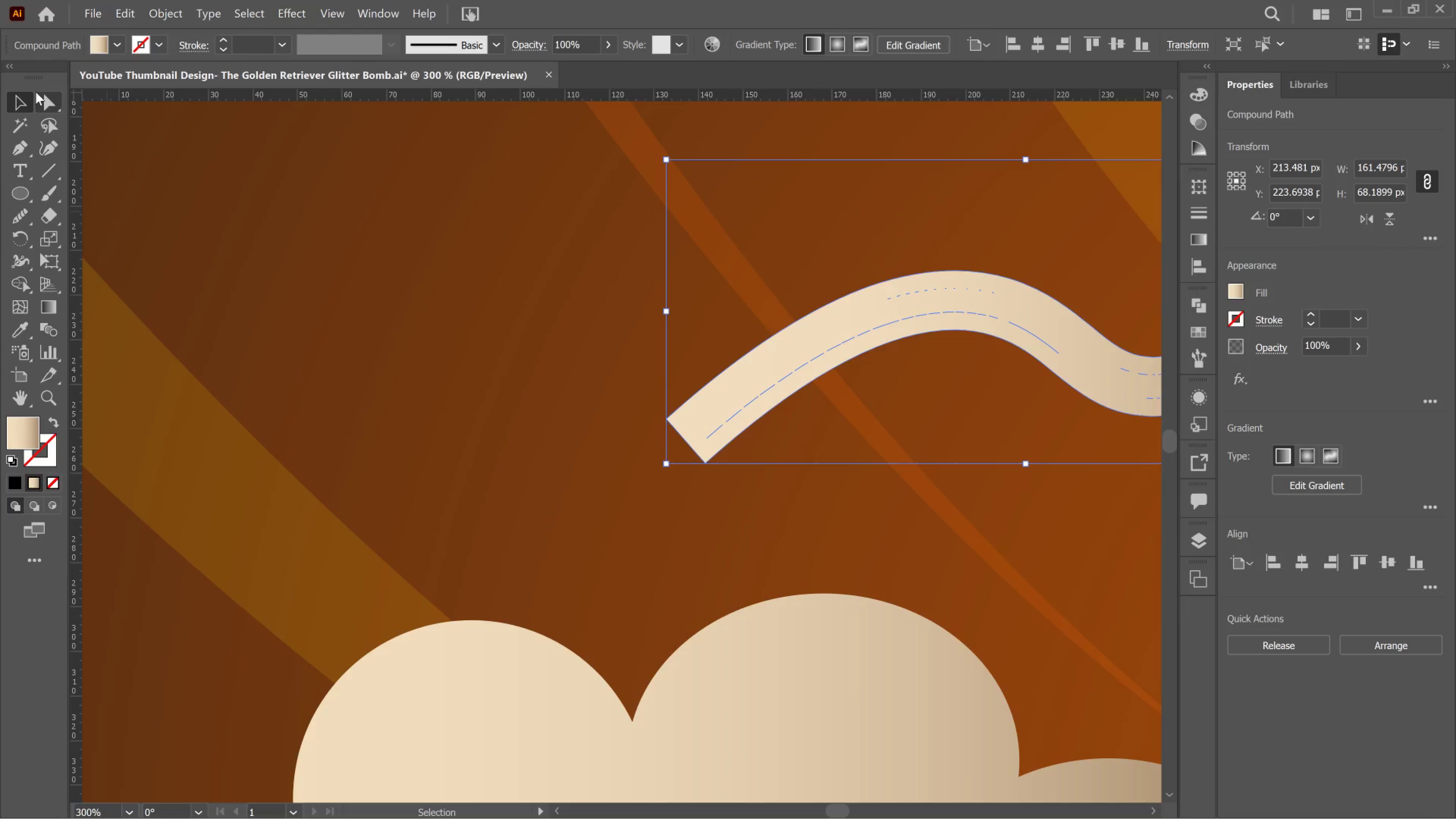 
left_click([39, 97])
 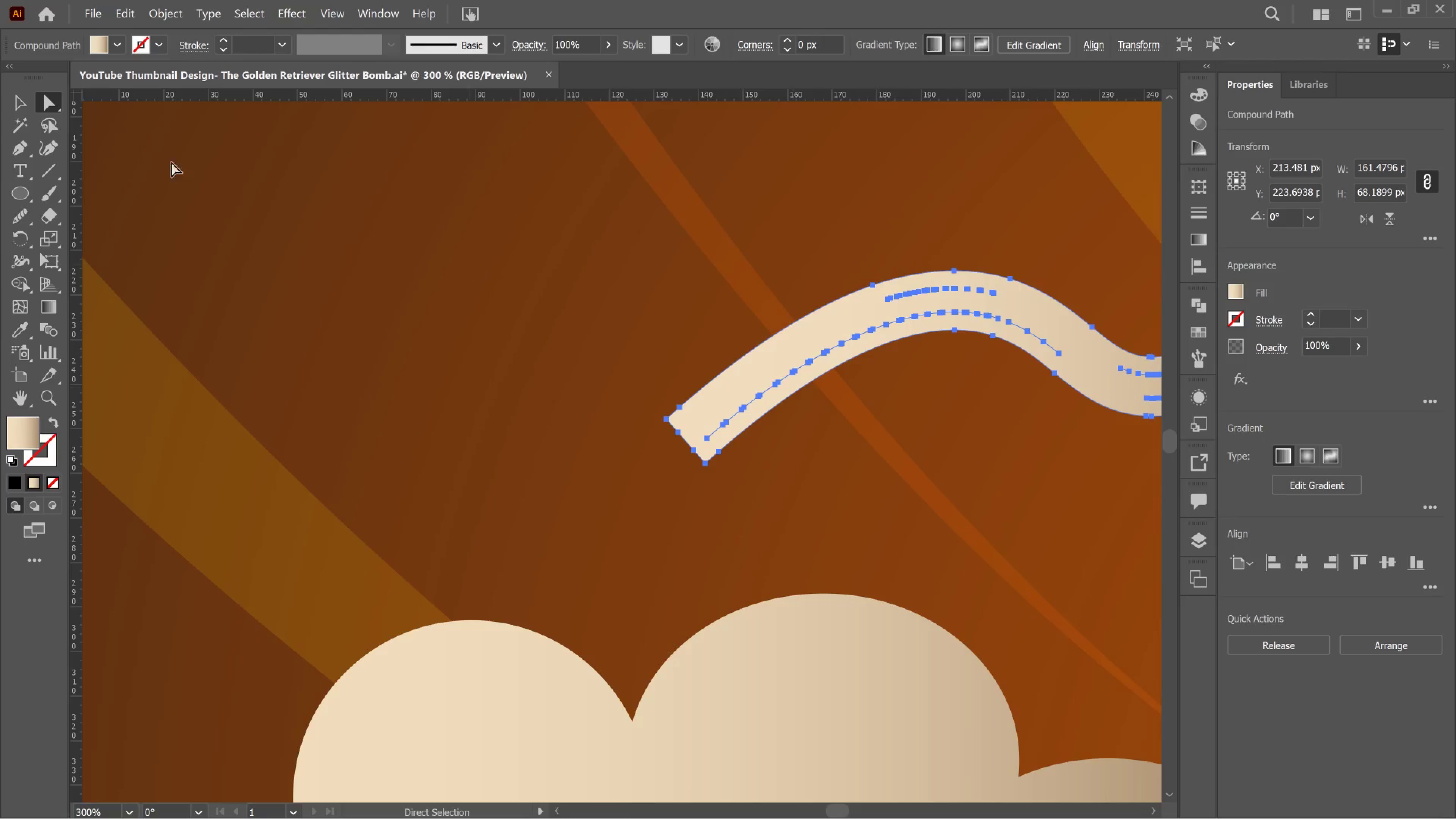 
left_click([26, 109])
 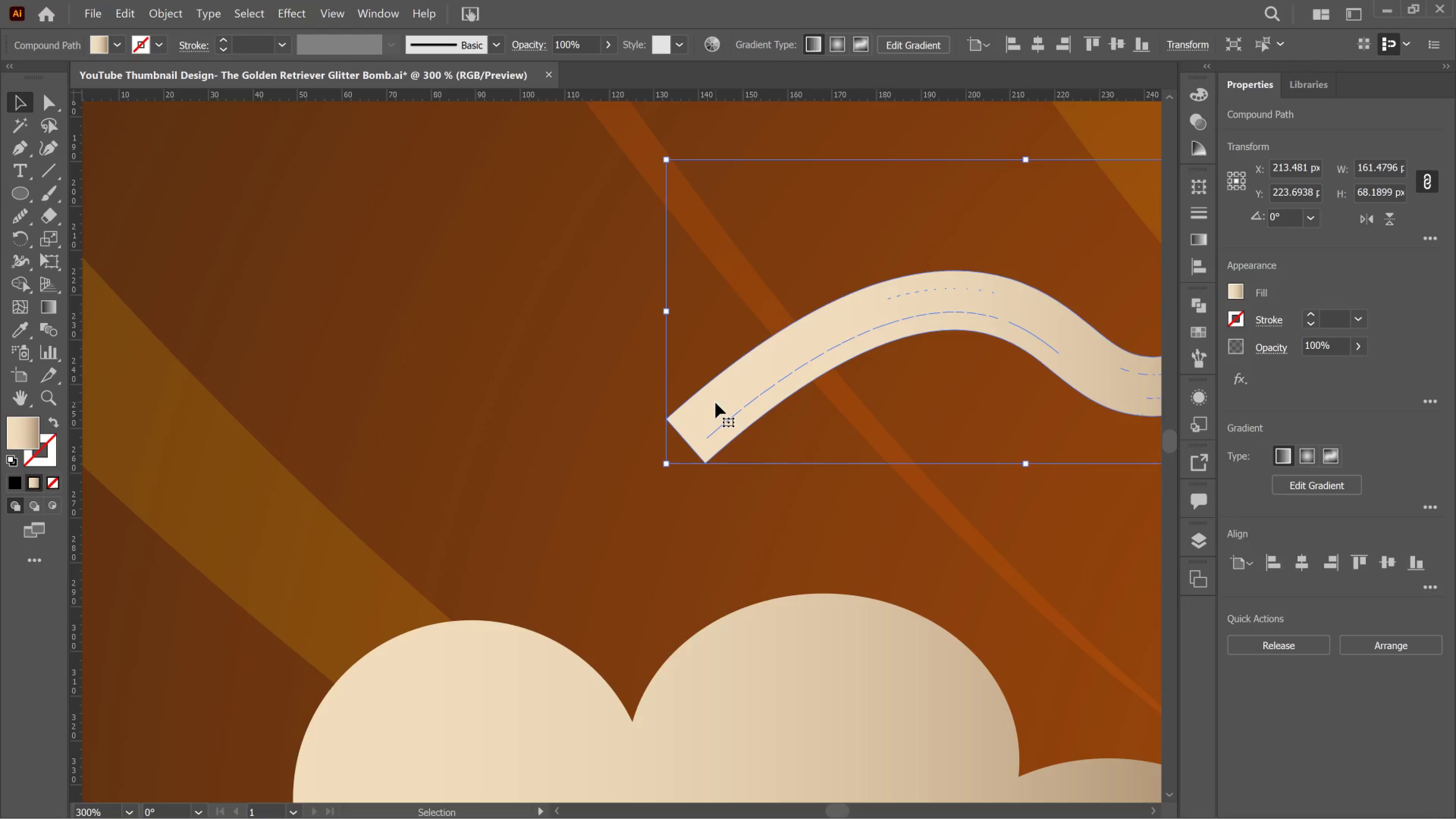 
left_click([717, 399])
 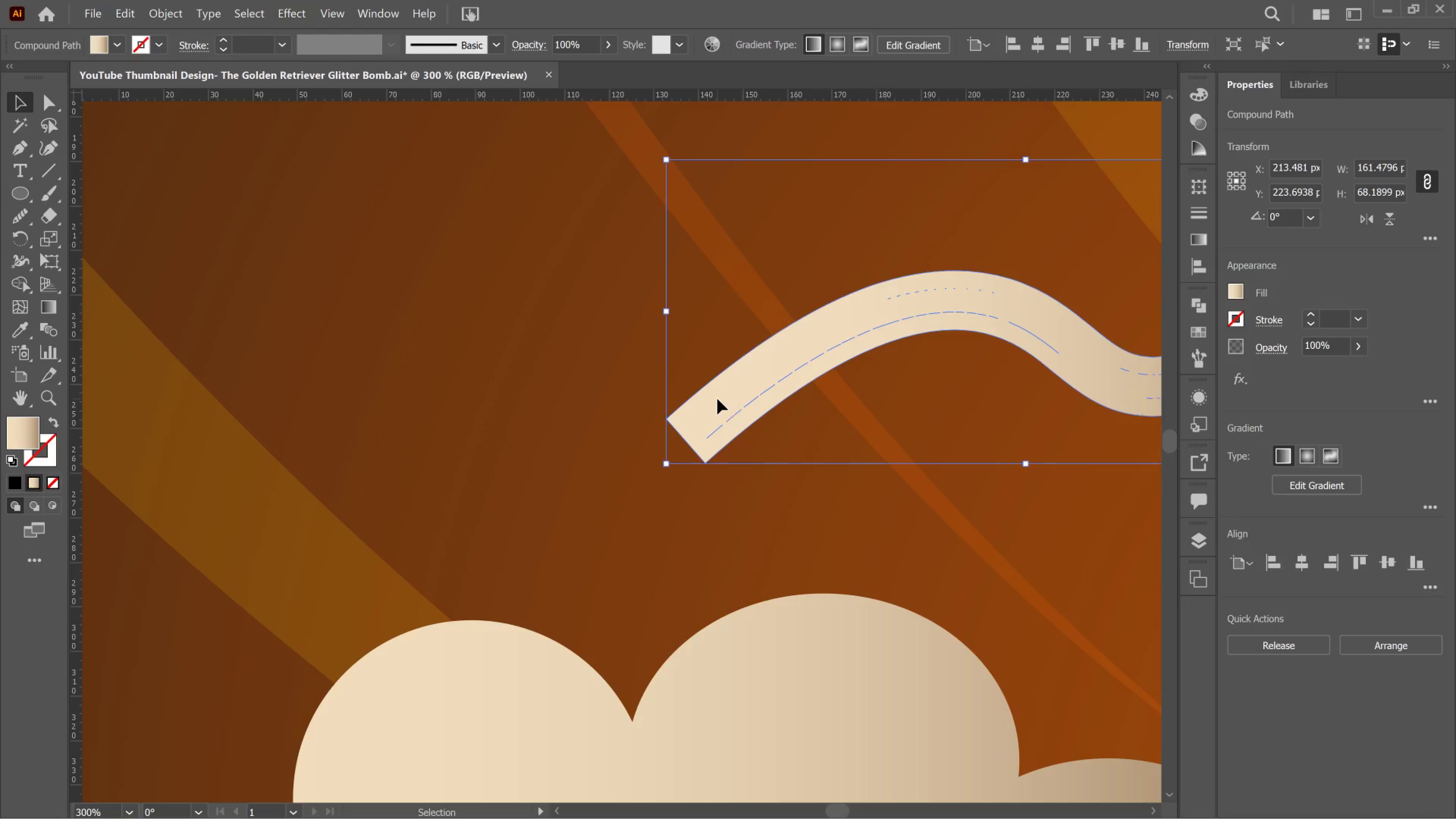 
left_click([717, 399])
 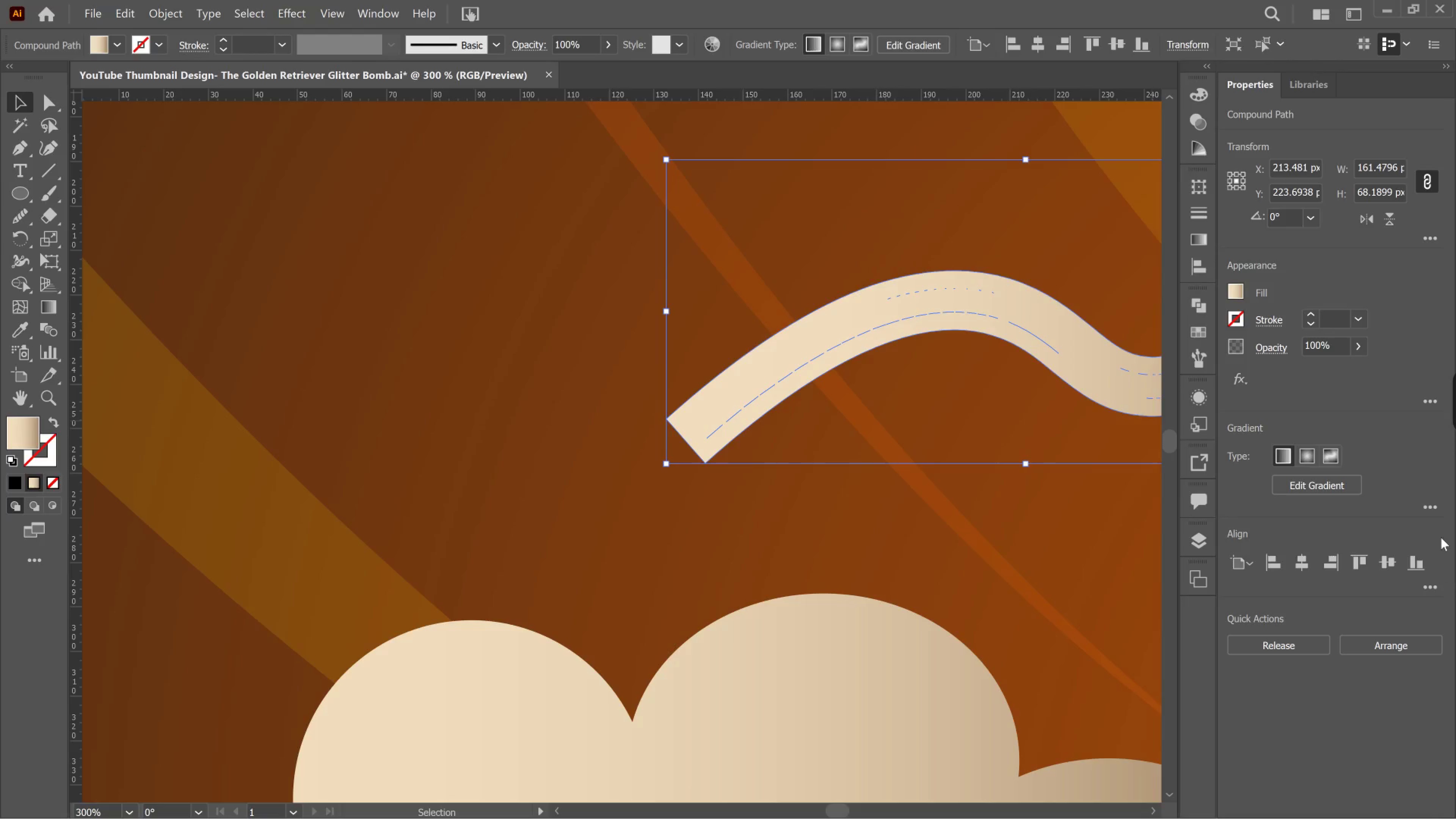 
wait(6.44)
 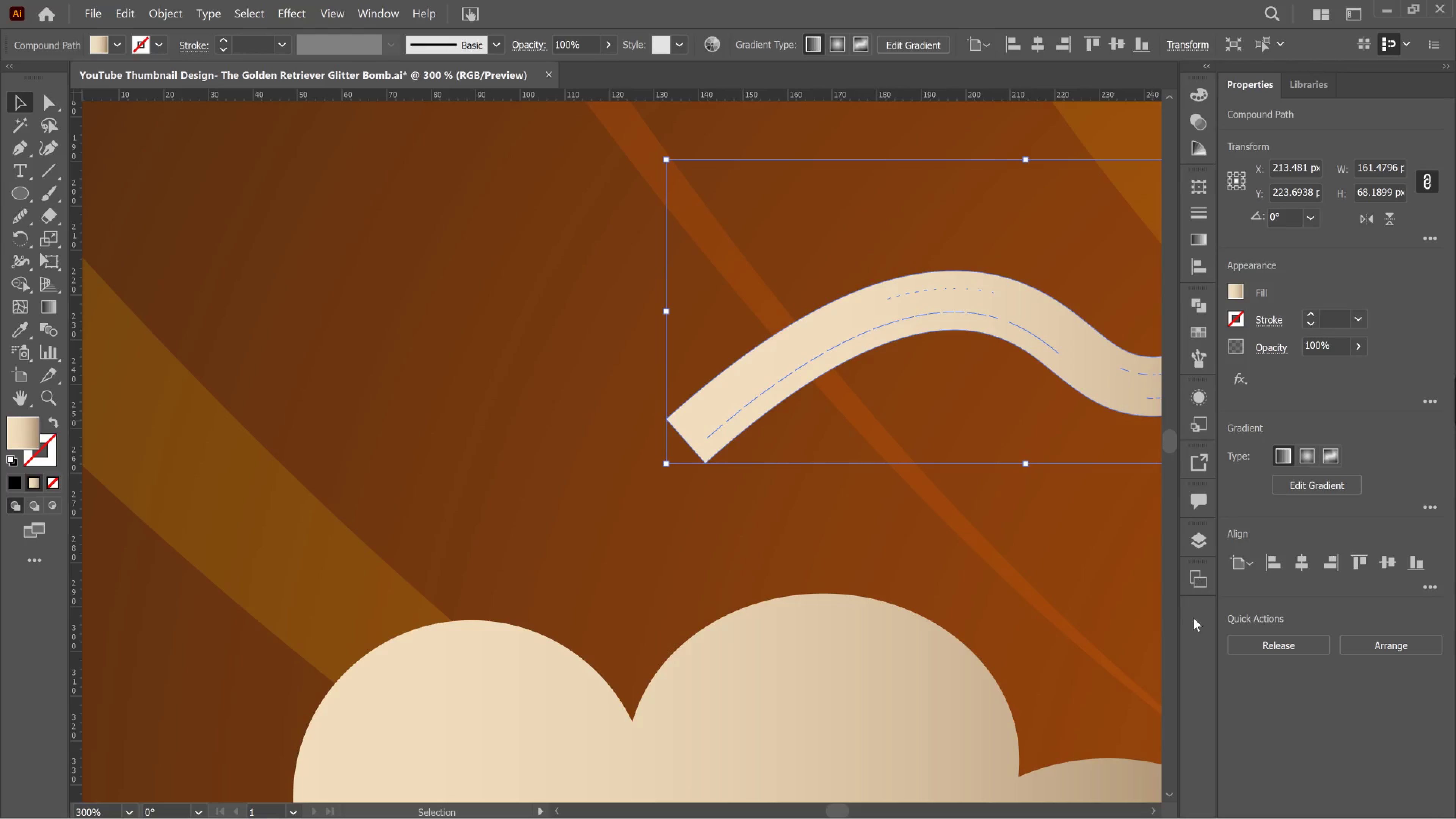 
left_click([1199, 300])
 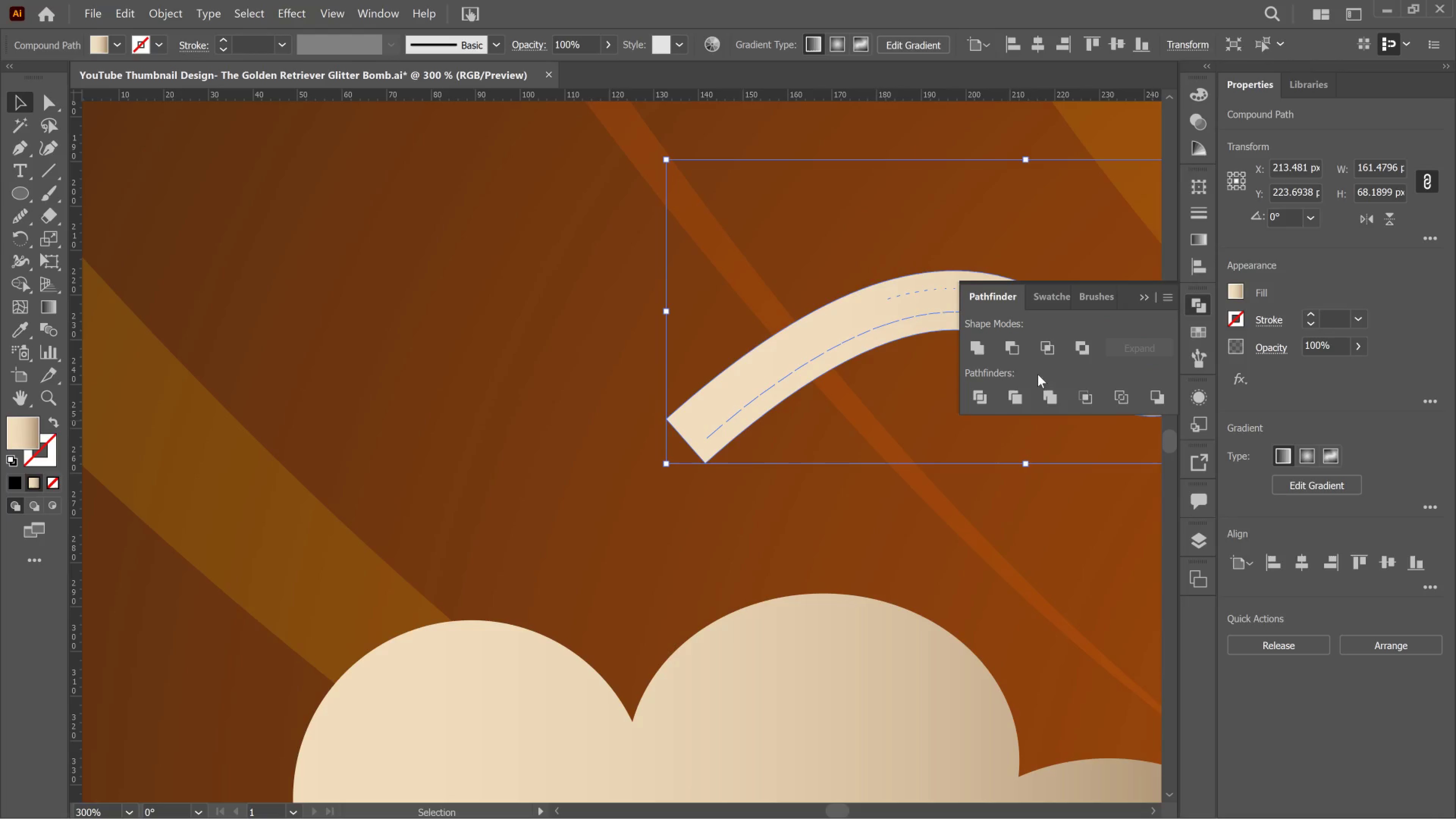 
left_click_drag(start_coordinate=[1047, 398], to_coordinate=[1053, 398])
 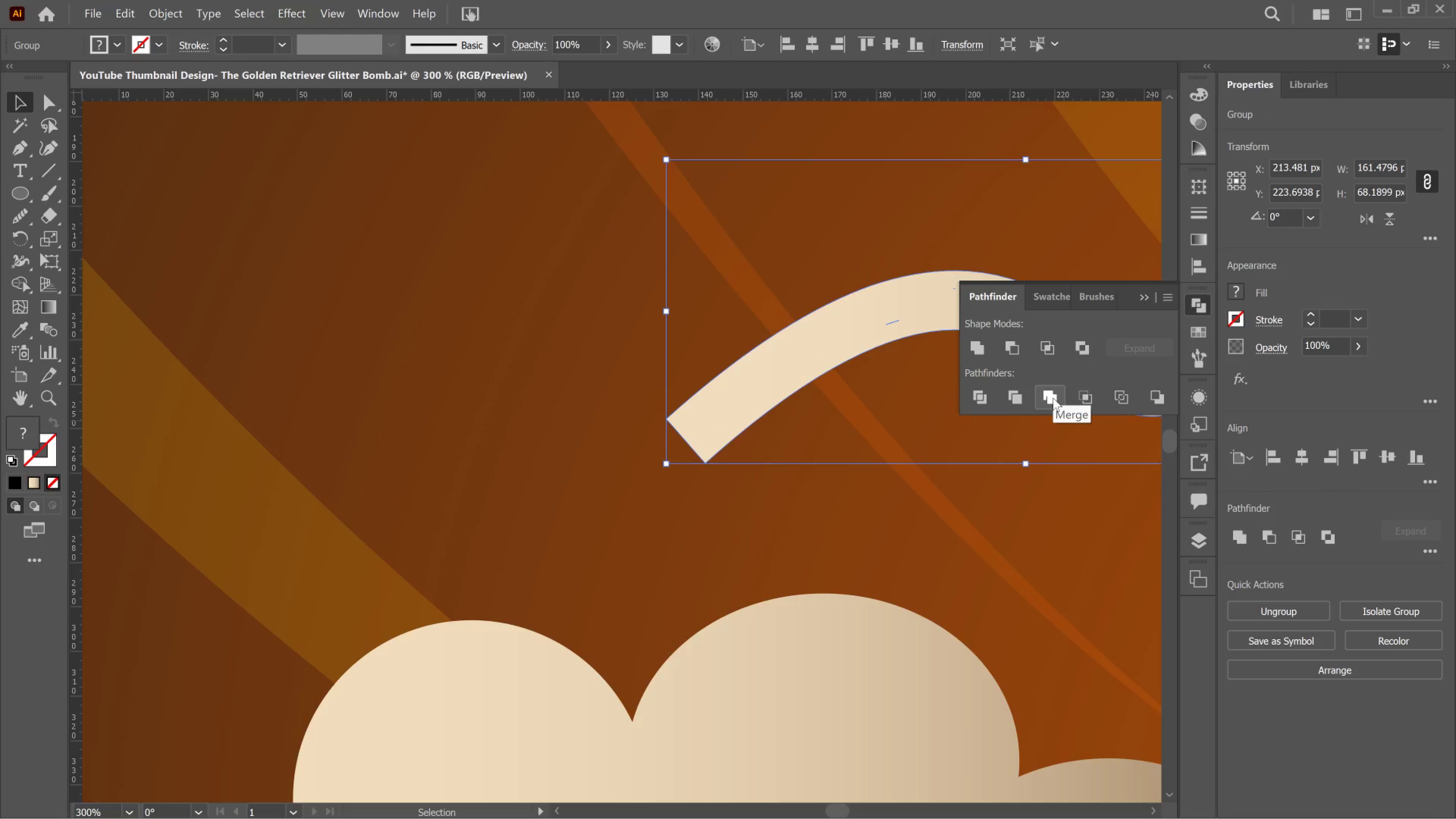 
left_click([1053, 398])
 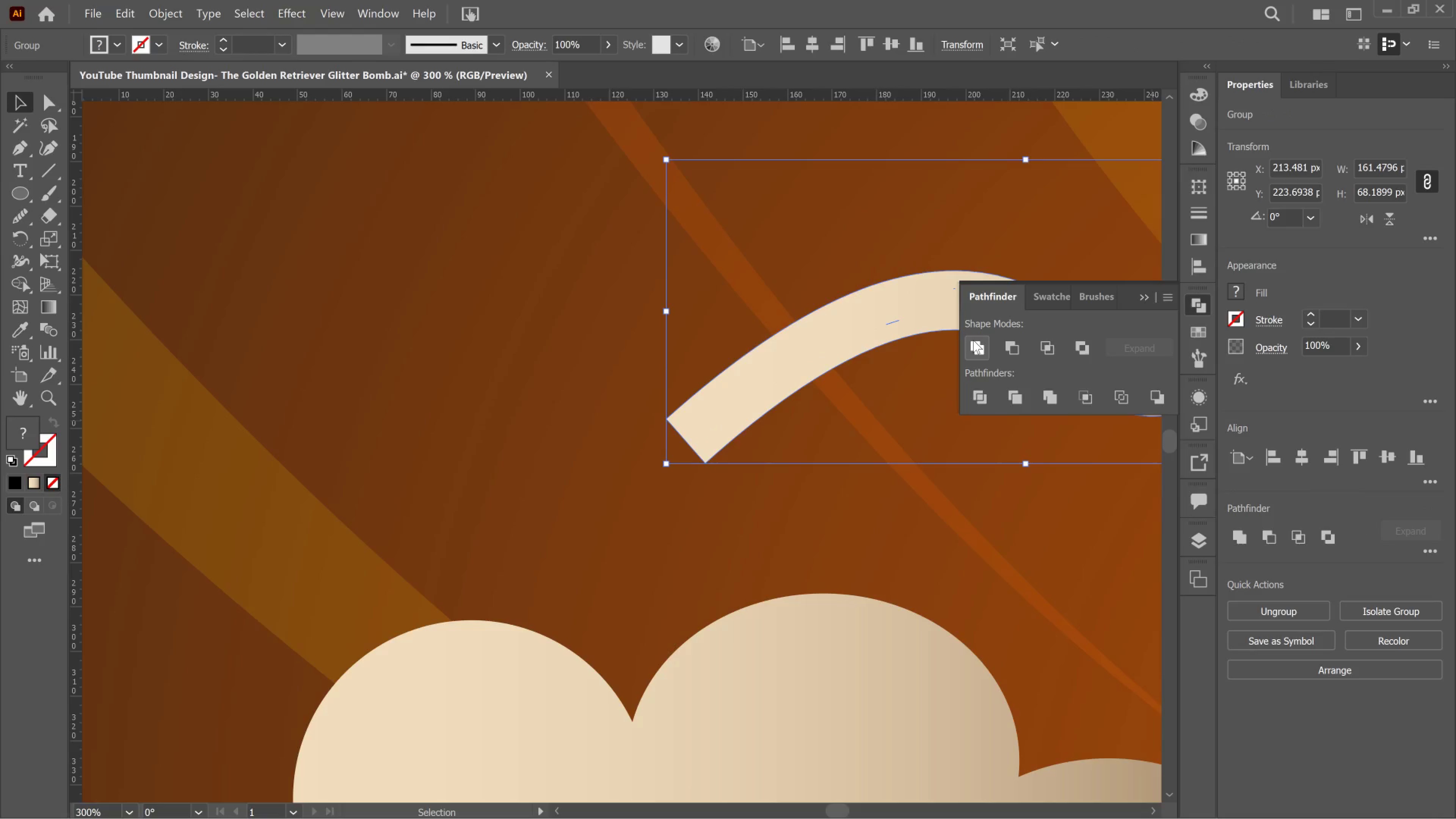 
left_click([973, 340])
 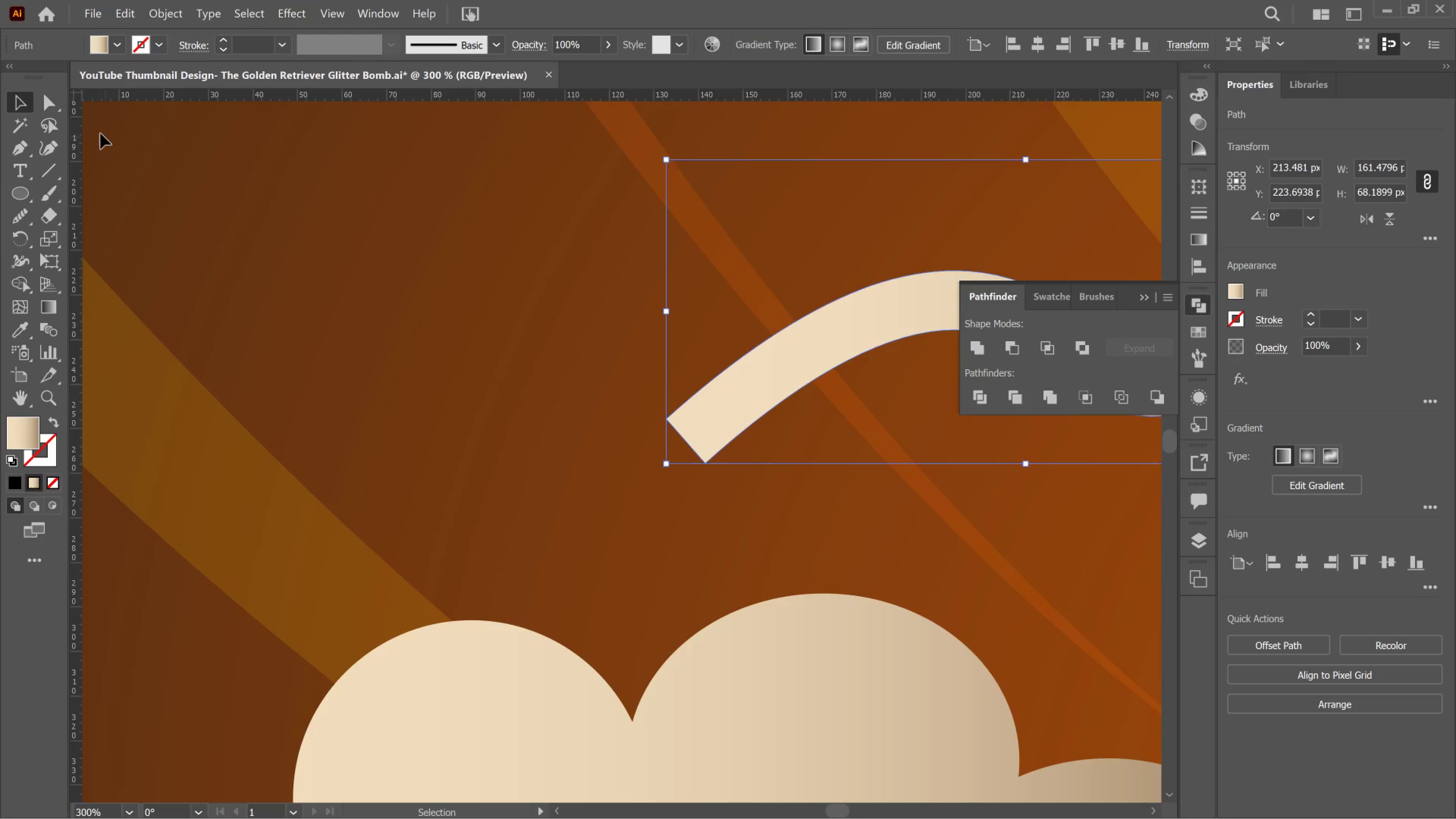 
left_click([49, 110])
 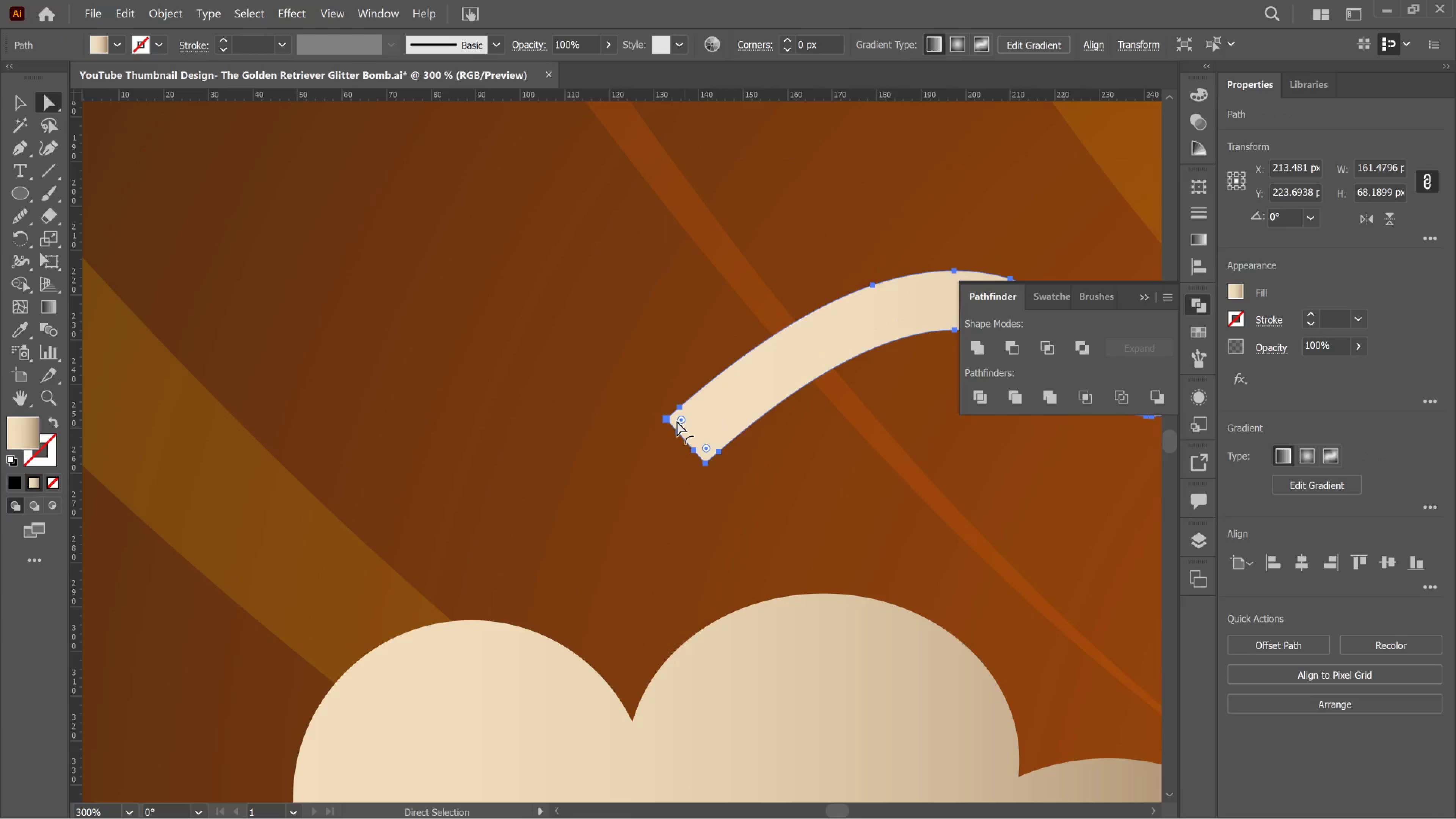 
left_click_drag(start_coordinate=[682, 421], to_coordinate=[808, 353])
 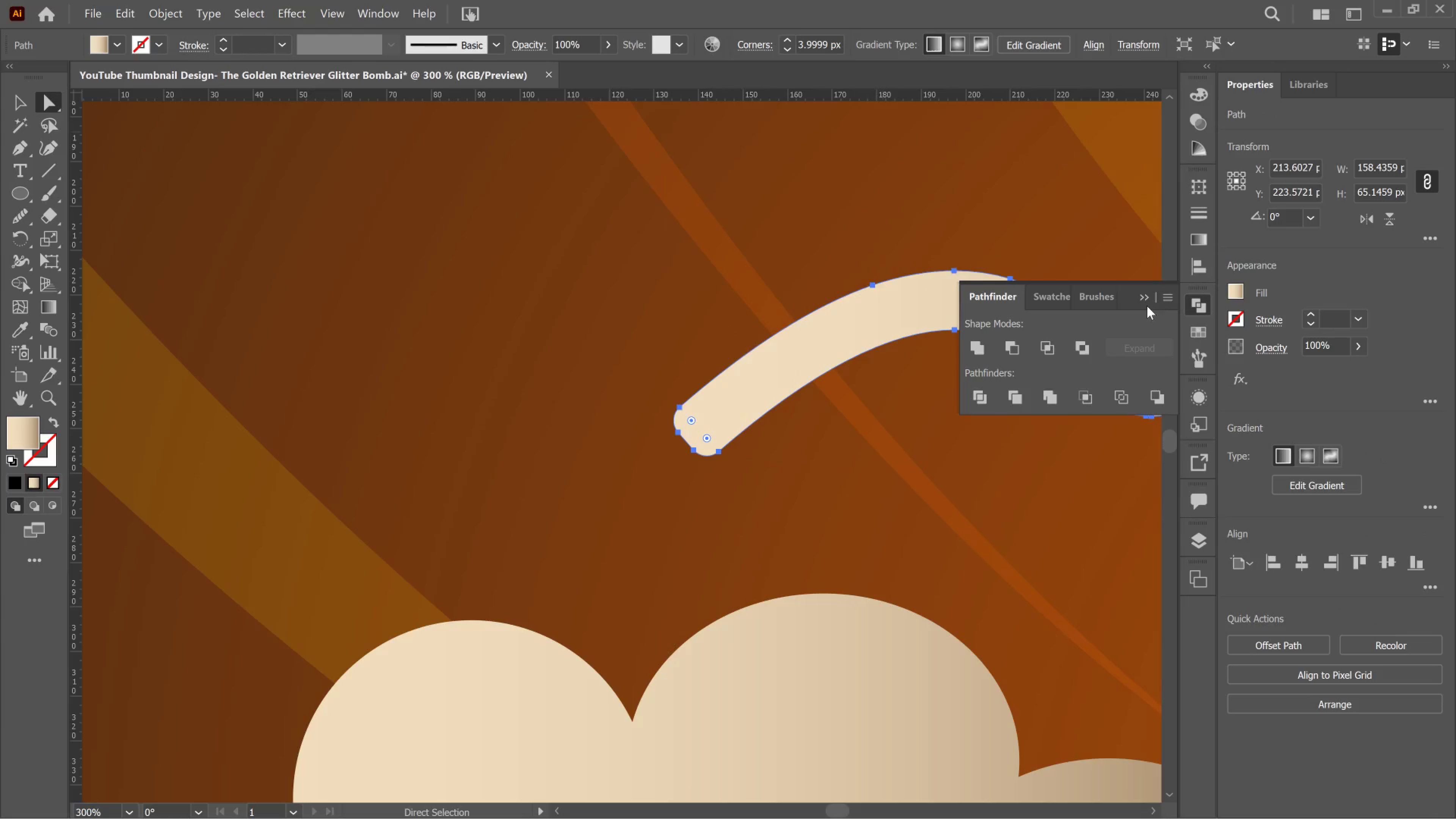 
left_click([1143, 301])
 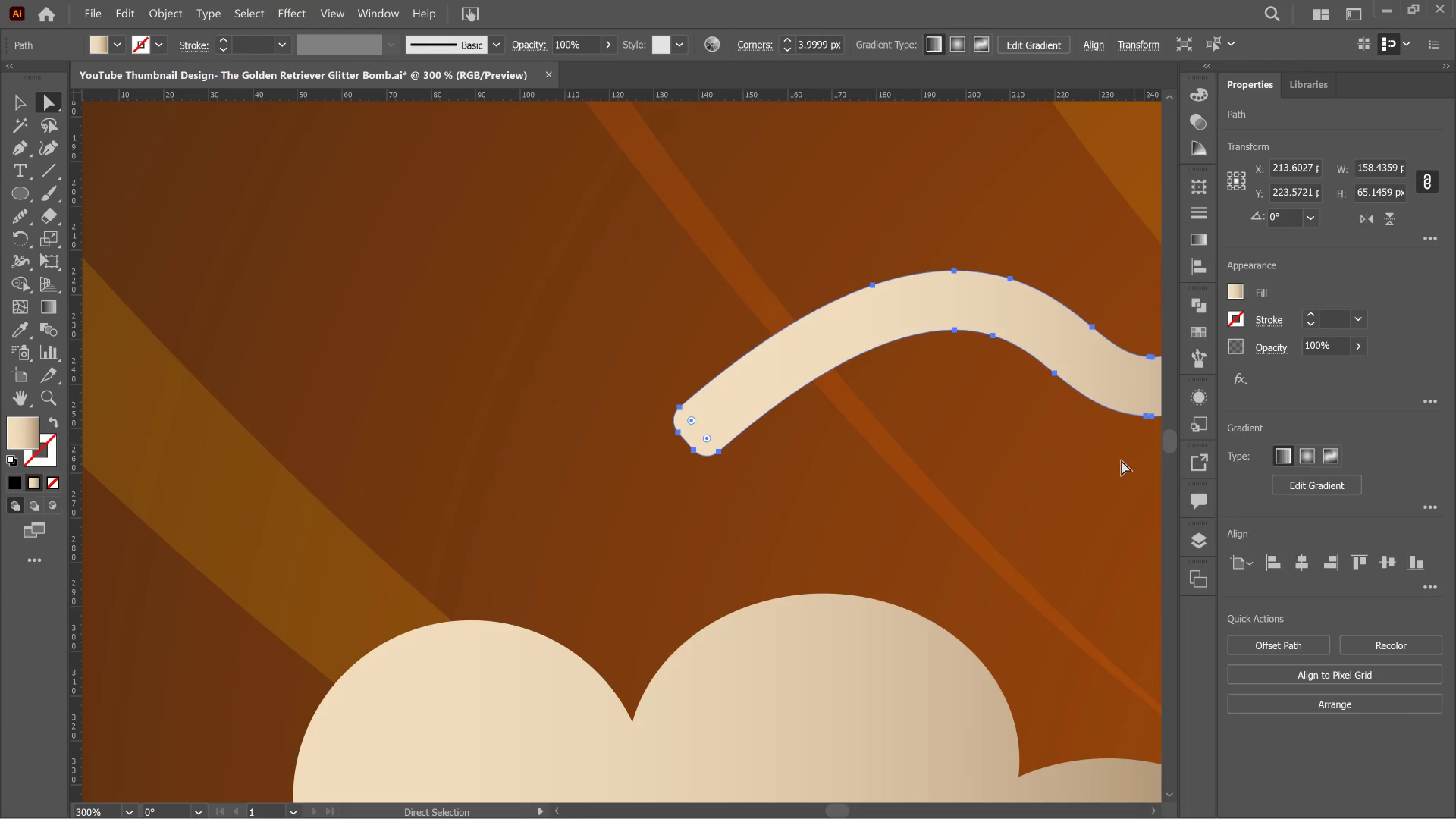 
hold_key(key=AltLeft, duration=0.44)
 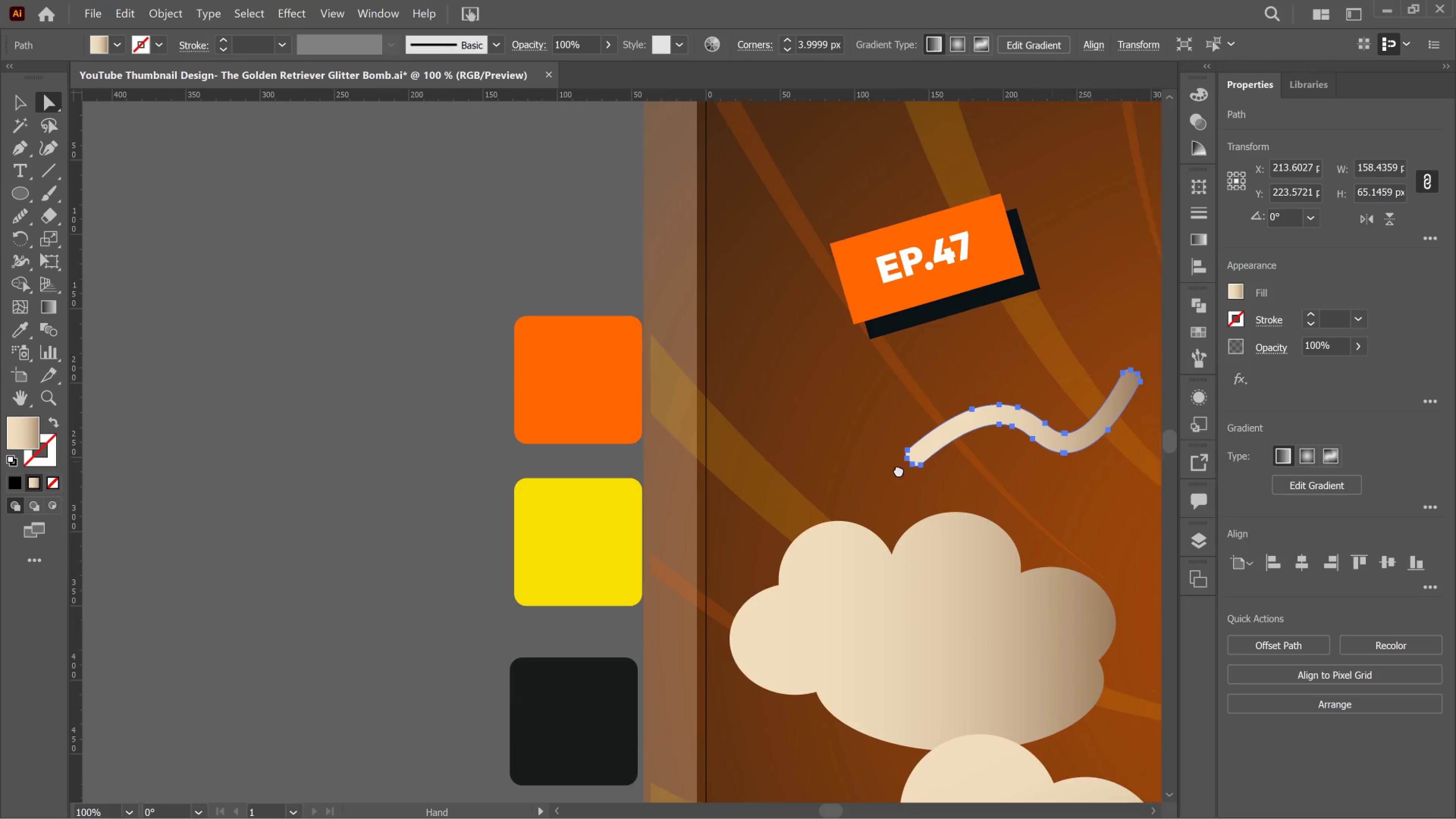 
hold_key(key=Space, duration=0.82)
 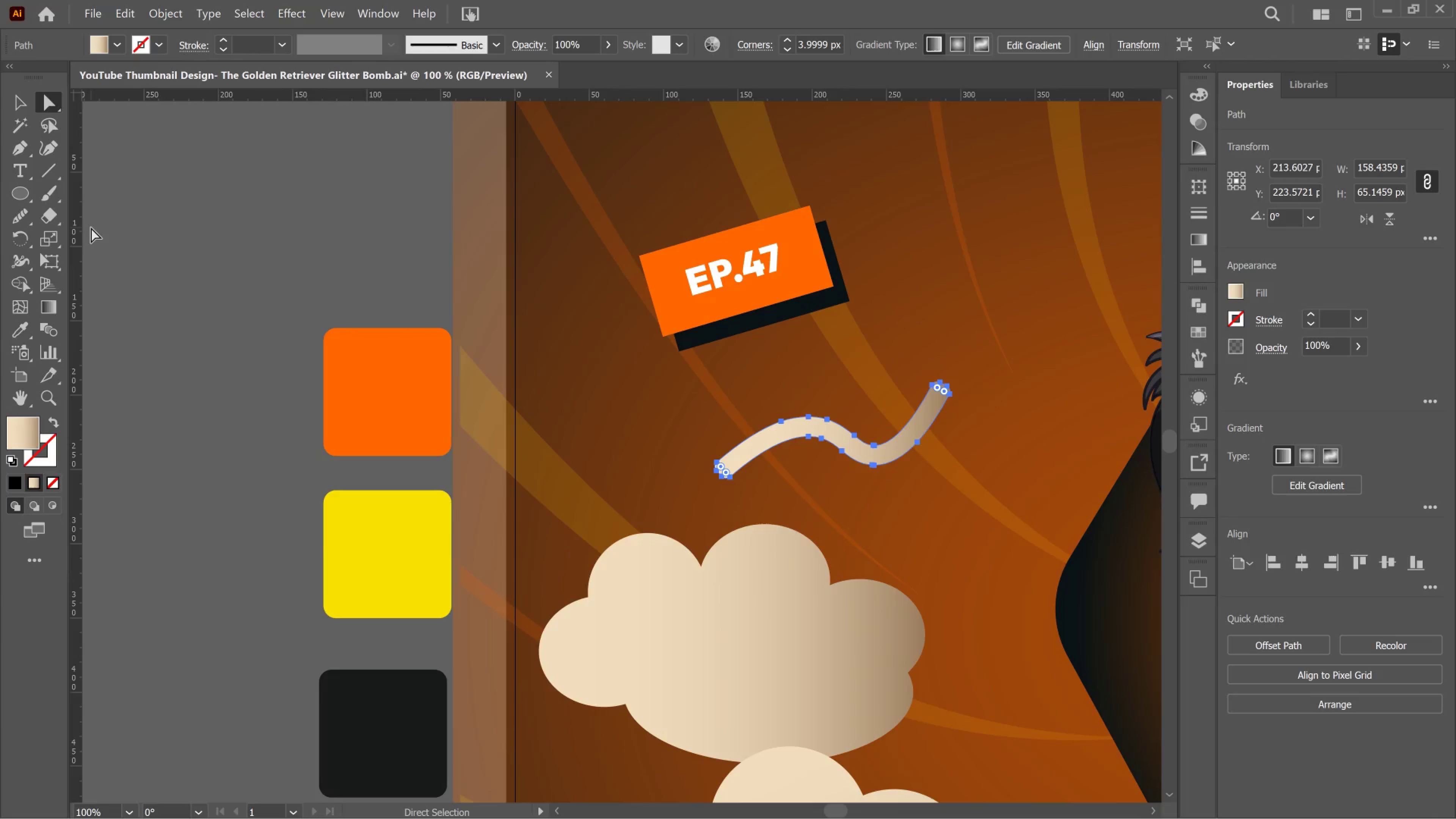 
scroll: coordinate [1052, 461], scroll_direction: down, amount: 2.0
 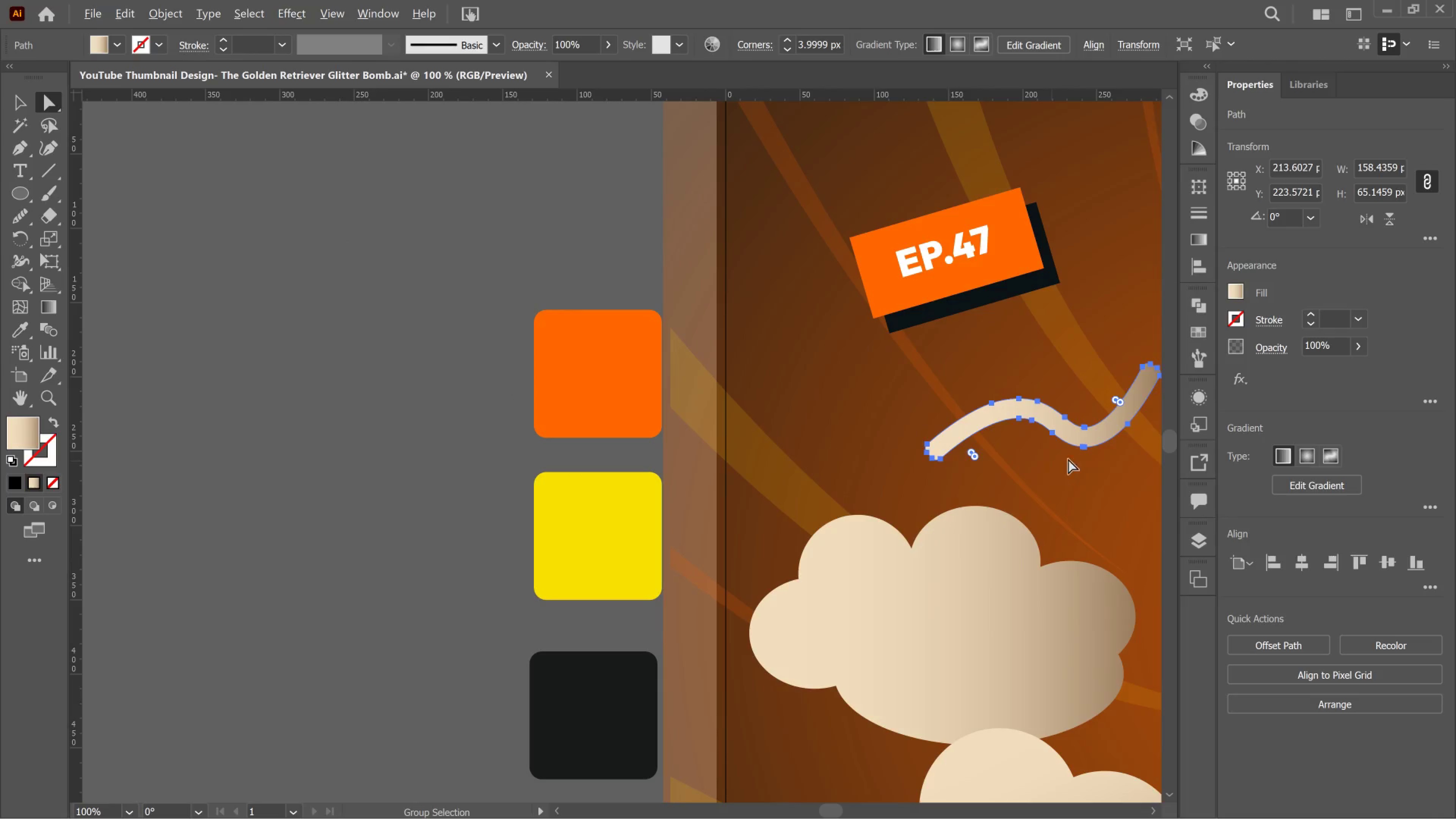 
left_click_drag(start_coordinate=[1072, 456], to_coordinate=[861, 474])
 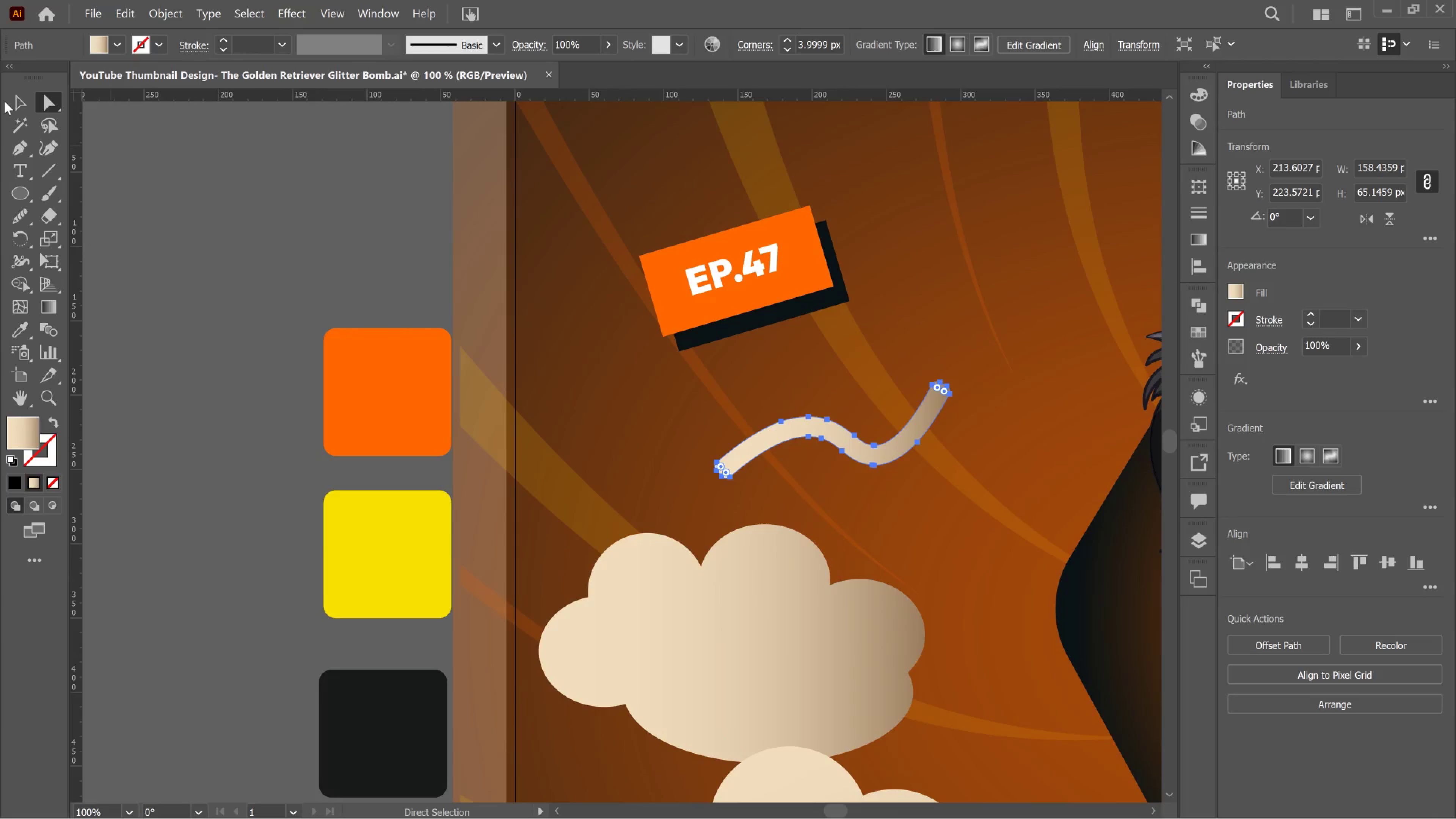 
left_click_drag(start_coordinate=[10, 101], to_coordinate=[29, 105])
 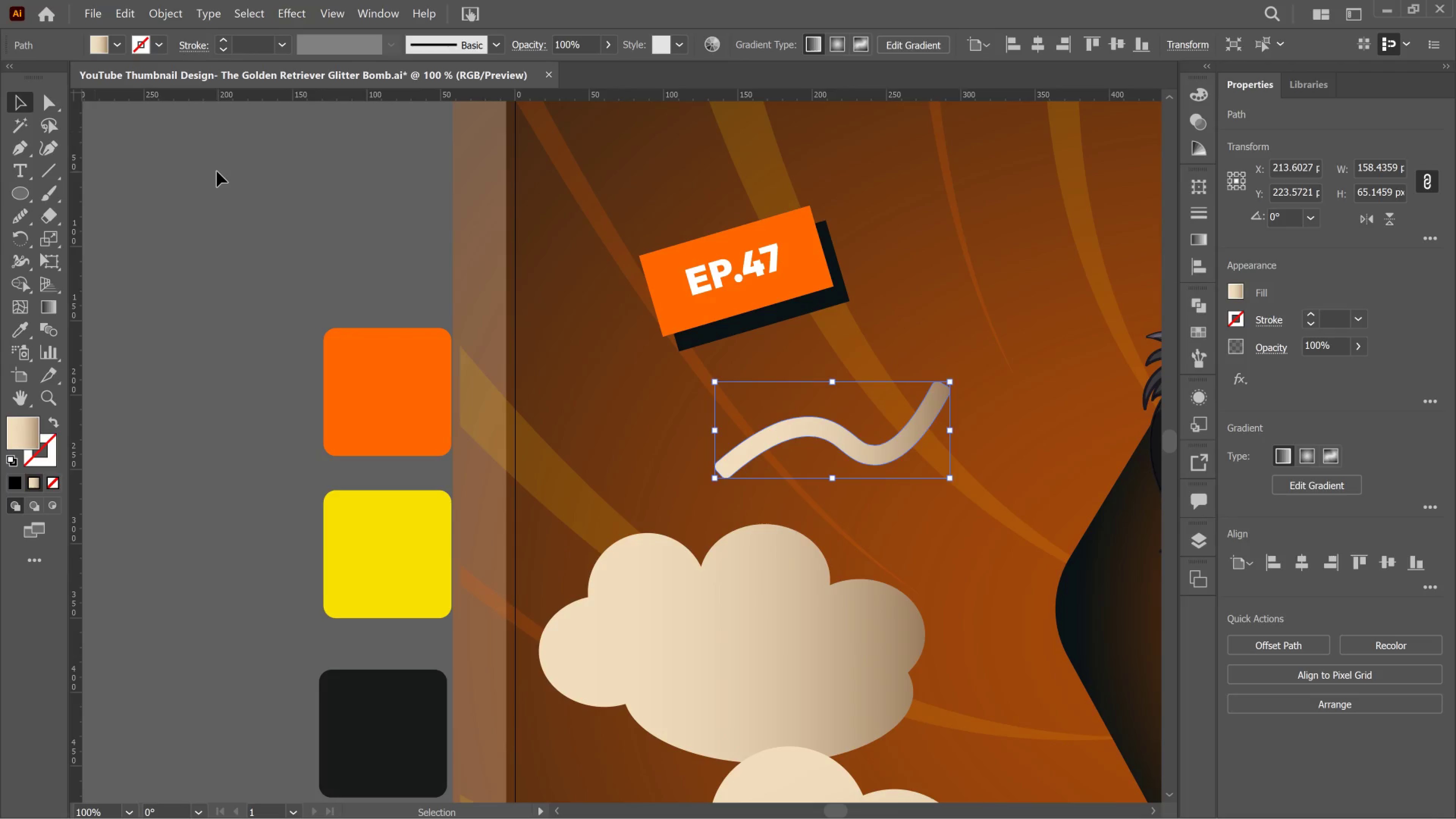 
left_click([217, 171])
 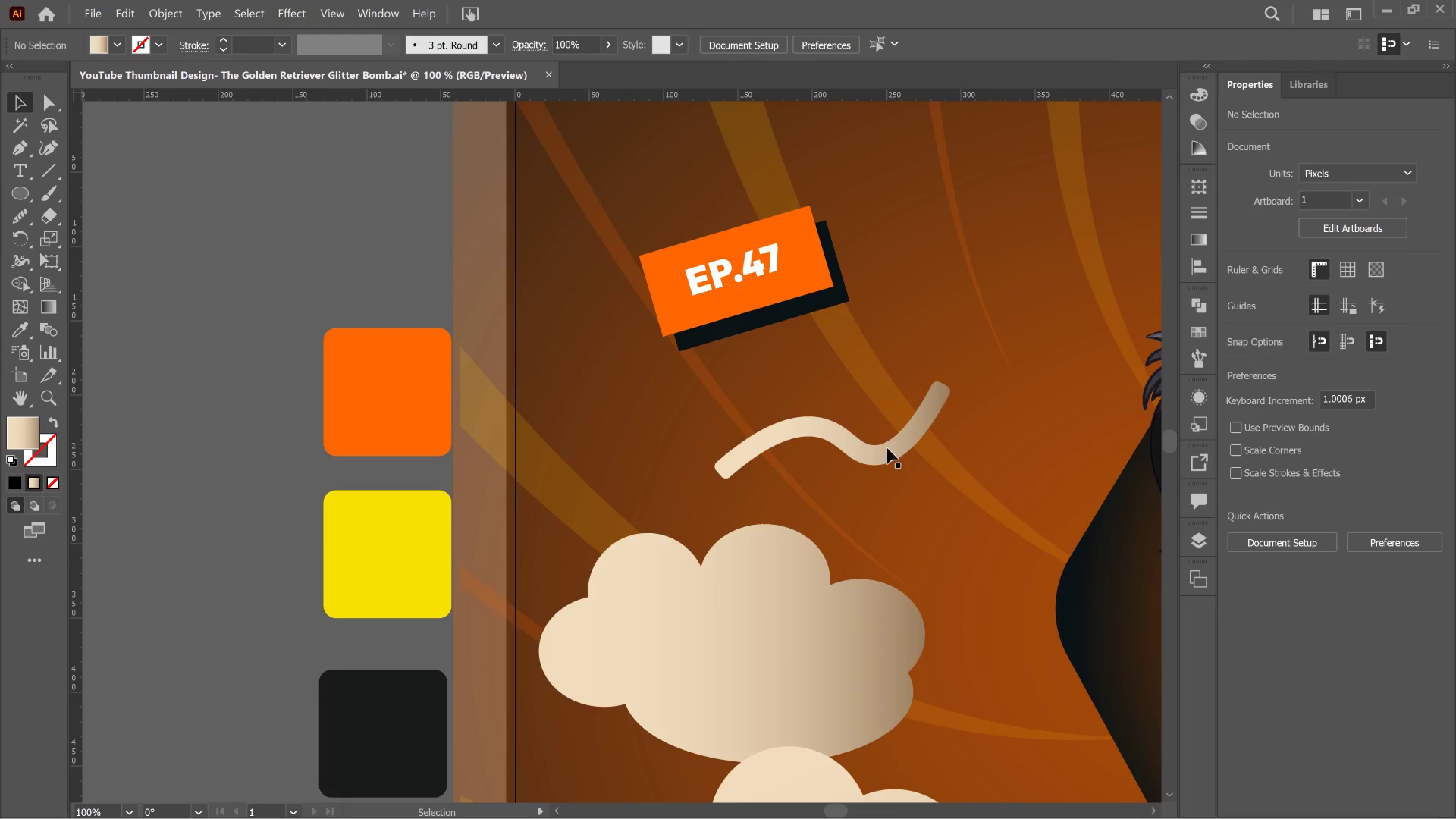 
left_click_drag(start_coordinate=[888, 448], to_coordinate=[1013, 742])
 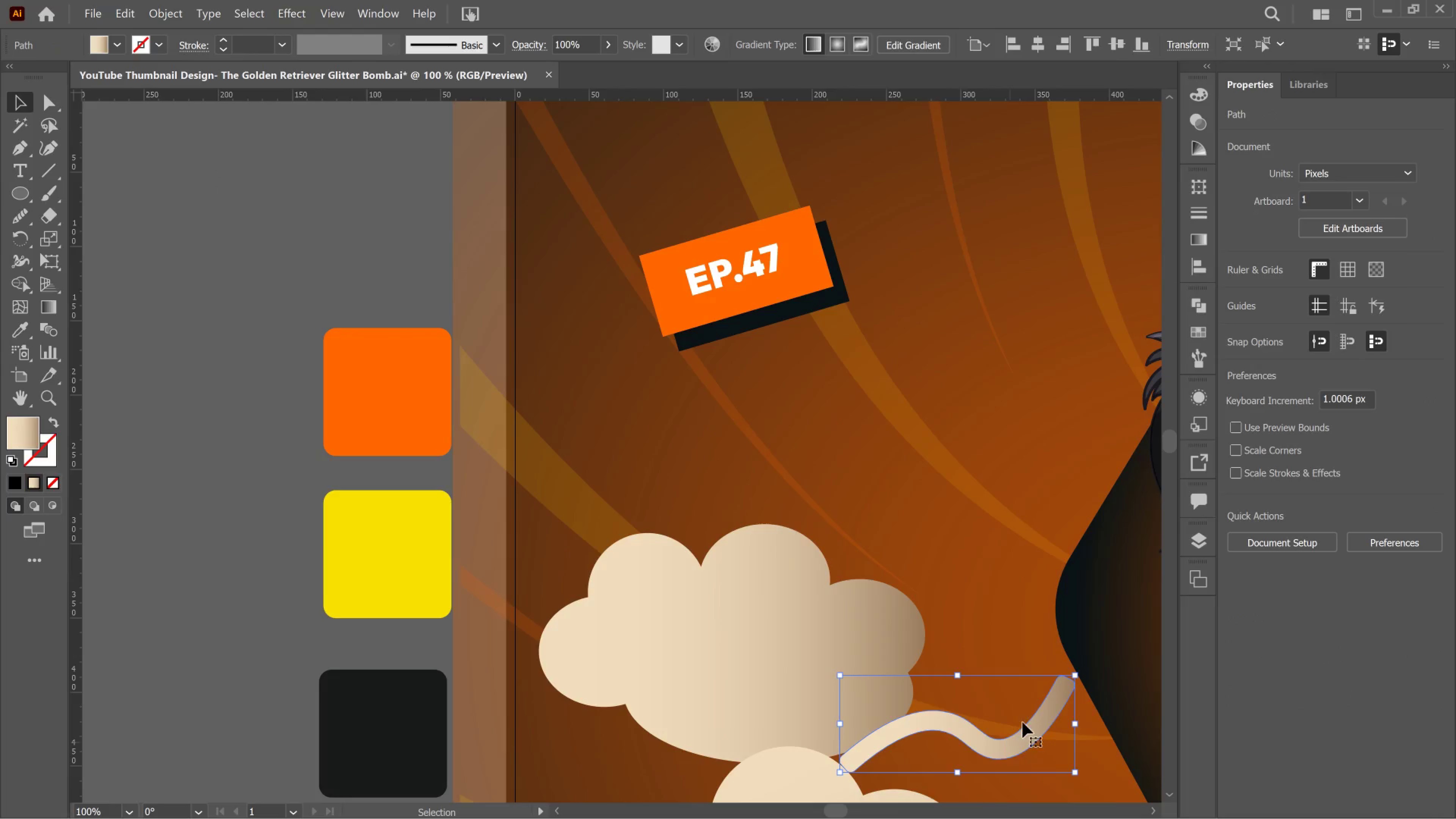 
scroll: coordinate [1023, 722], scroll_direction: down, amount: 6.0
 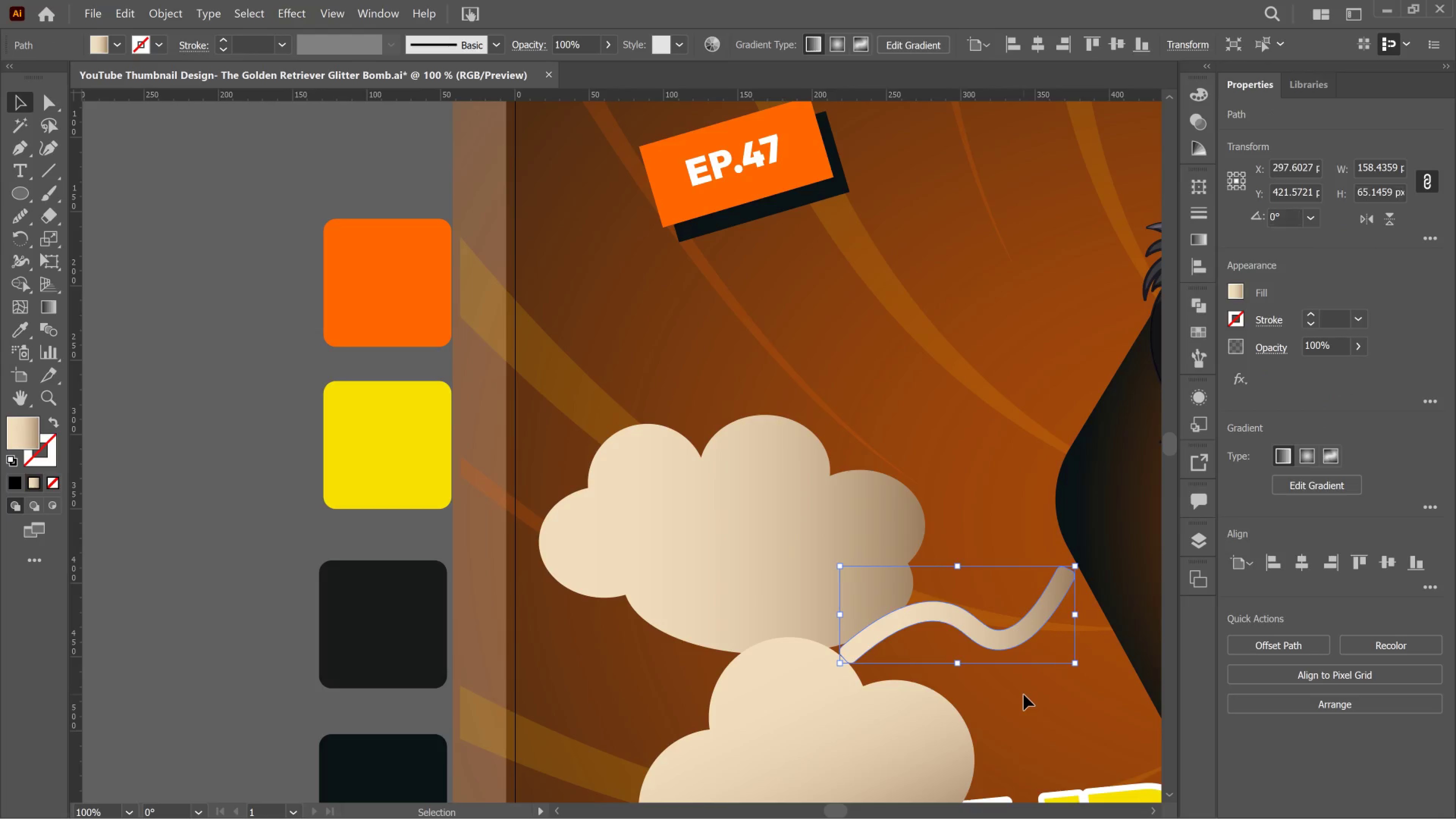 
hold_key(key=AltLeft, duration=0.45)
 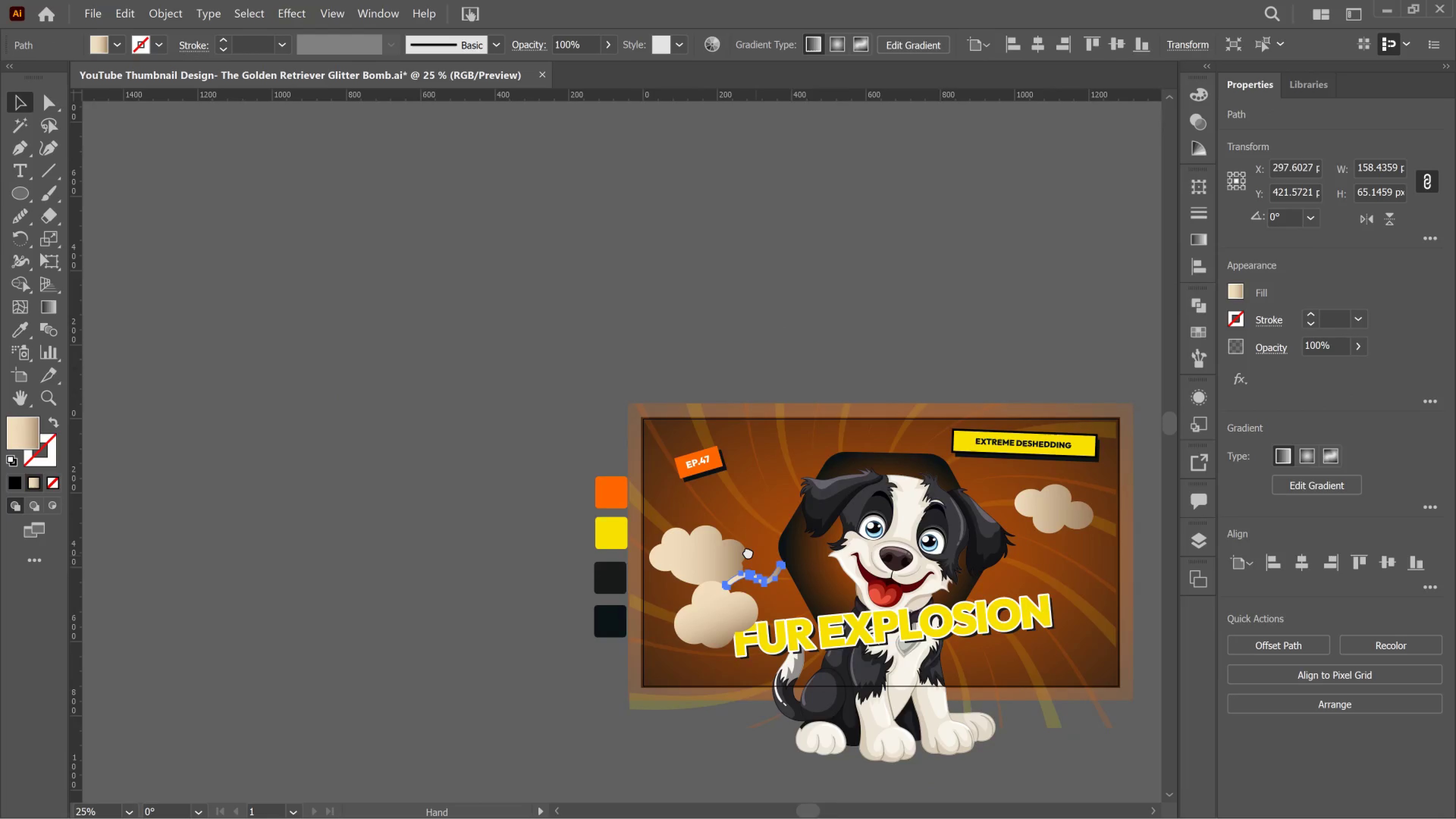 
hold_key(key=Space, duration=0.63)
 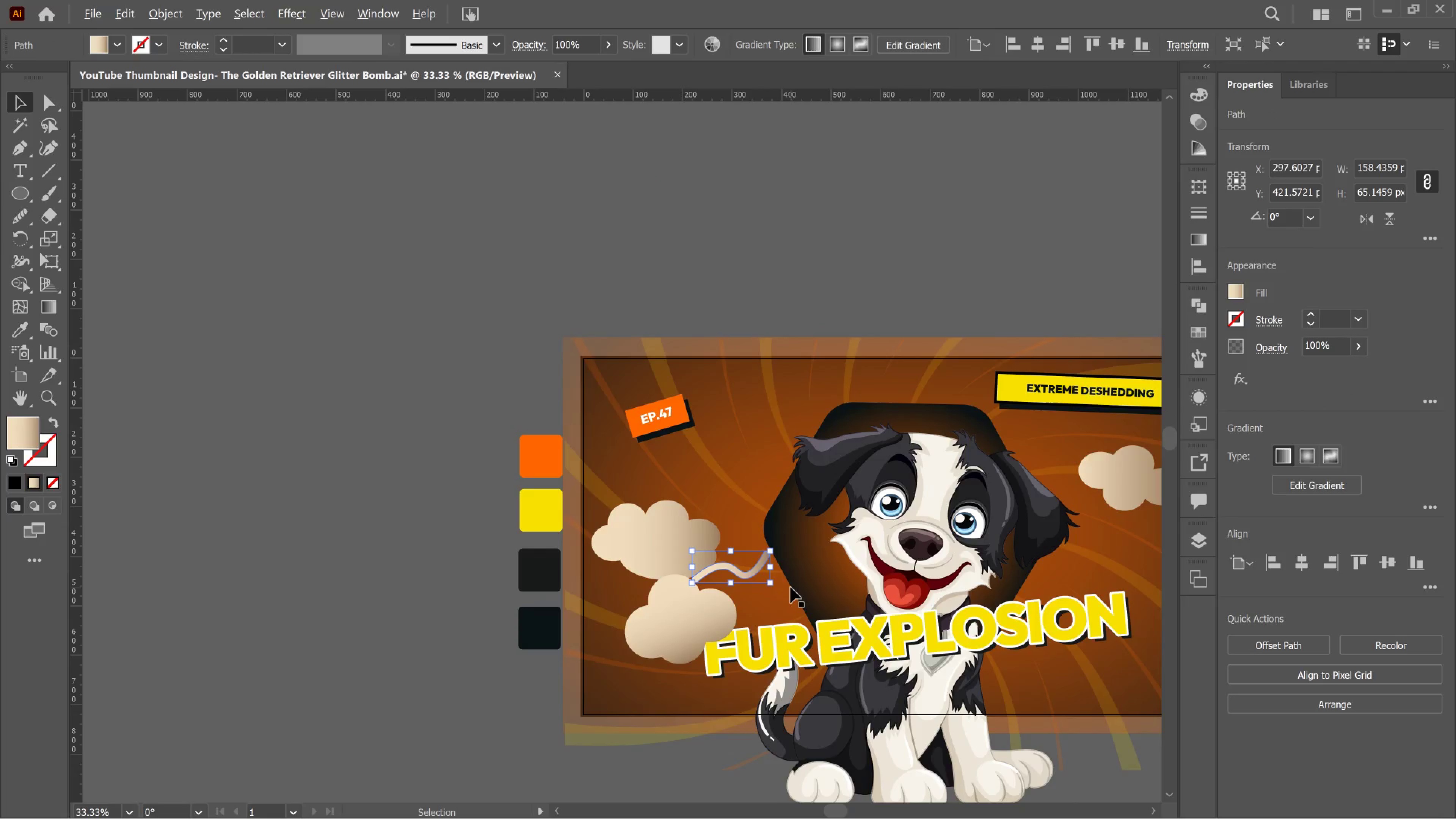 
scroll: coordinate [1012, 695], scroll_direction: down, amount: 4.0
 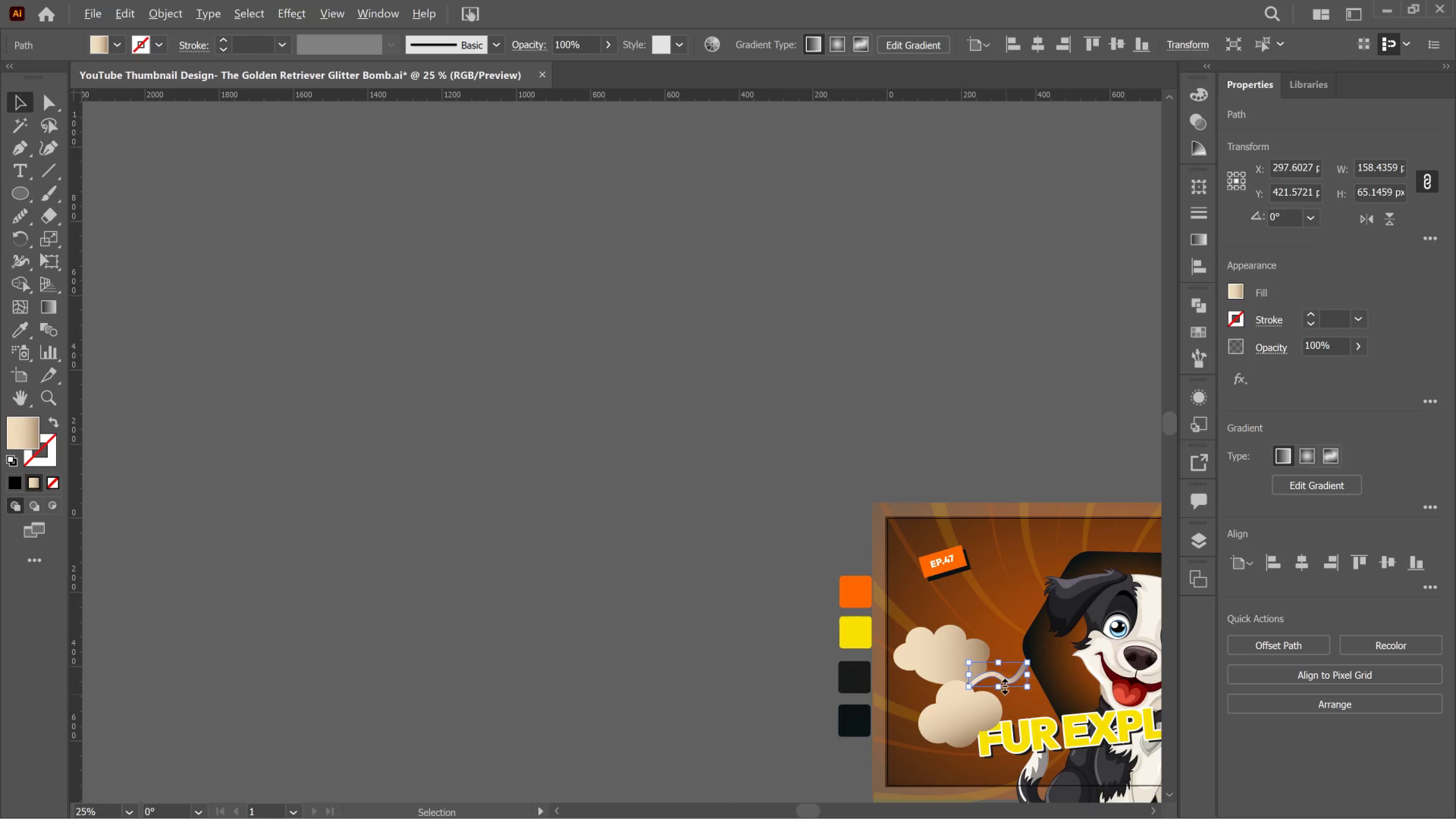 
left_click_drag(start_coordinate=[1000, 655], to_coordinate=[748, 552])
 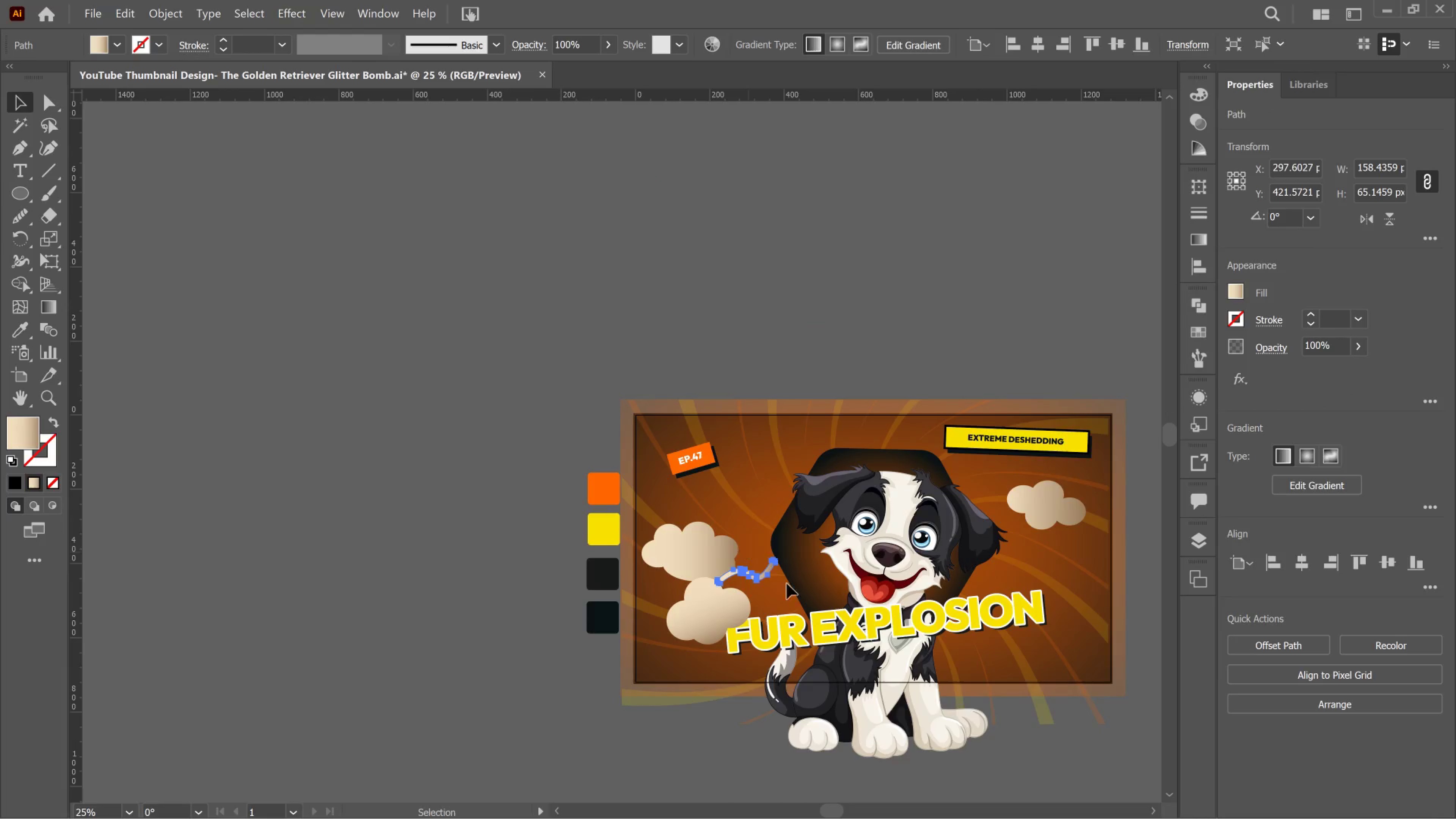 
hold_key(key=AltLeft, duration=0.36)
scroll: coordinate [791, 587], scroll_direction: none, amount: 0.0
 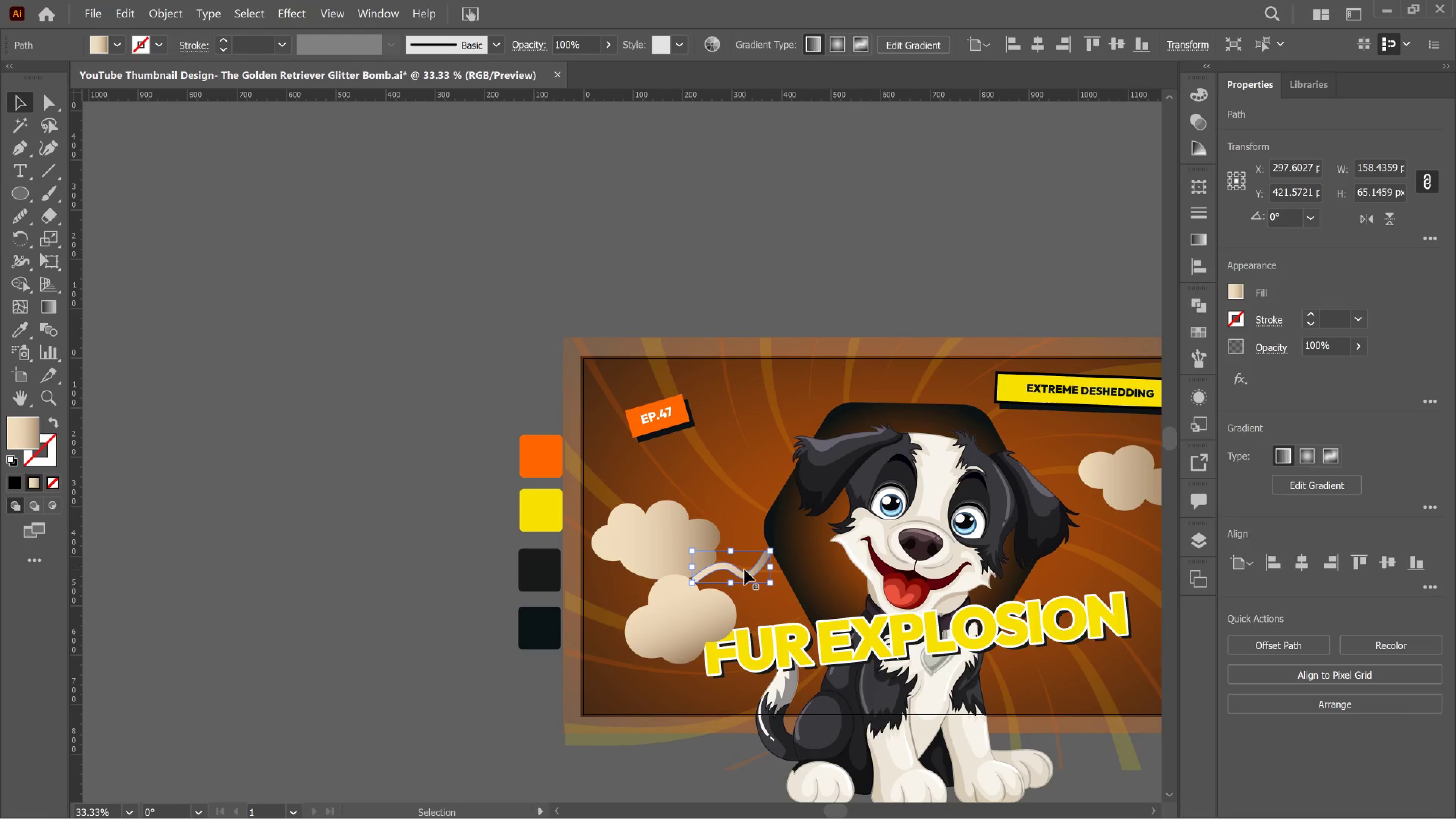 
left_click_drag(start_coordinate=[744, 573], to_coordinate=[792, 563])
 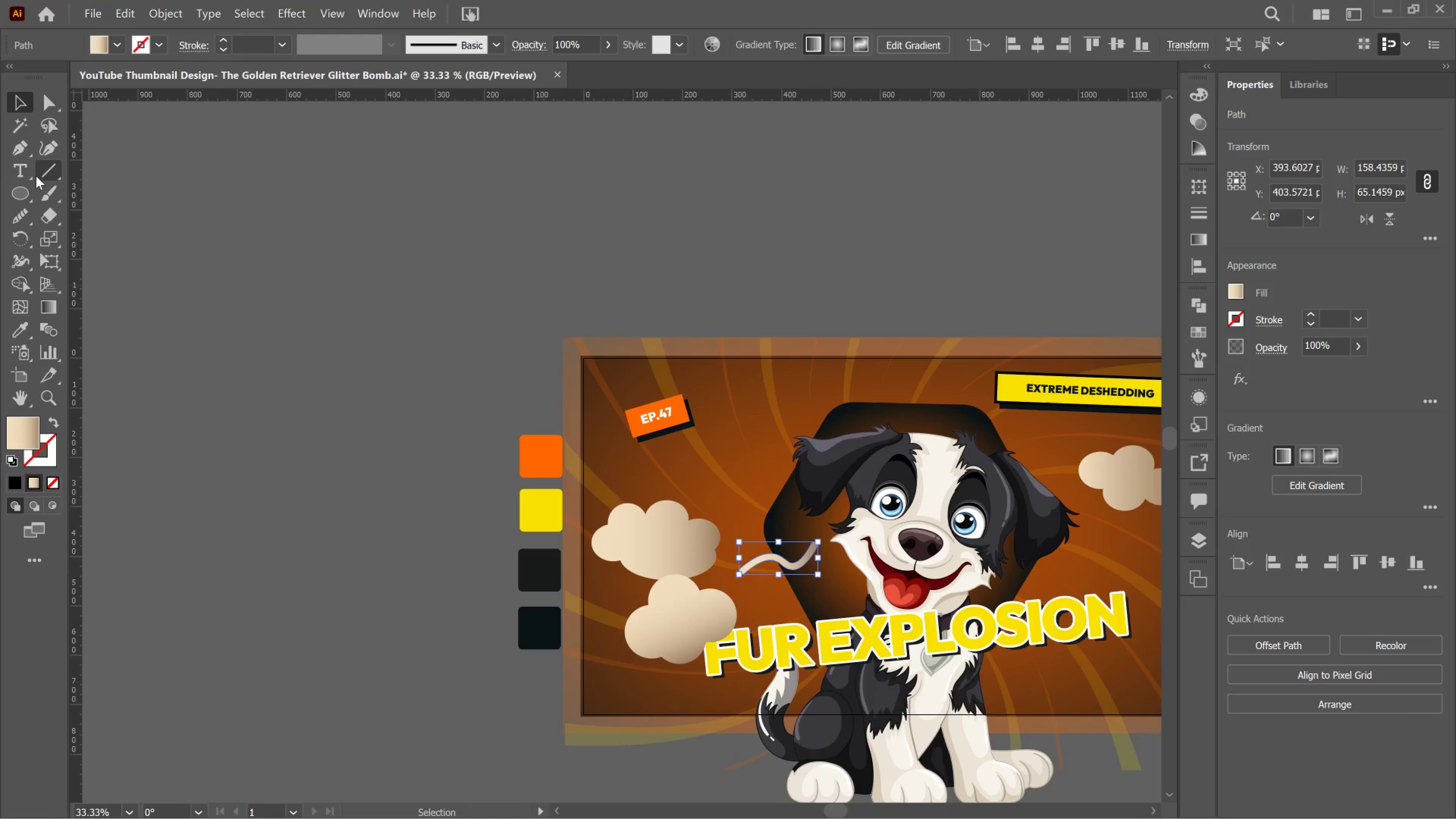 
left_click([32, 183])
 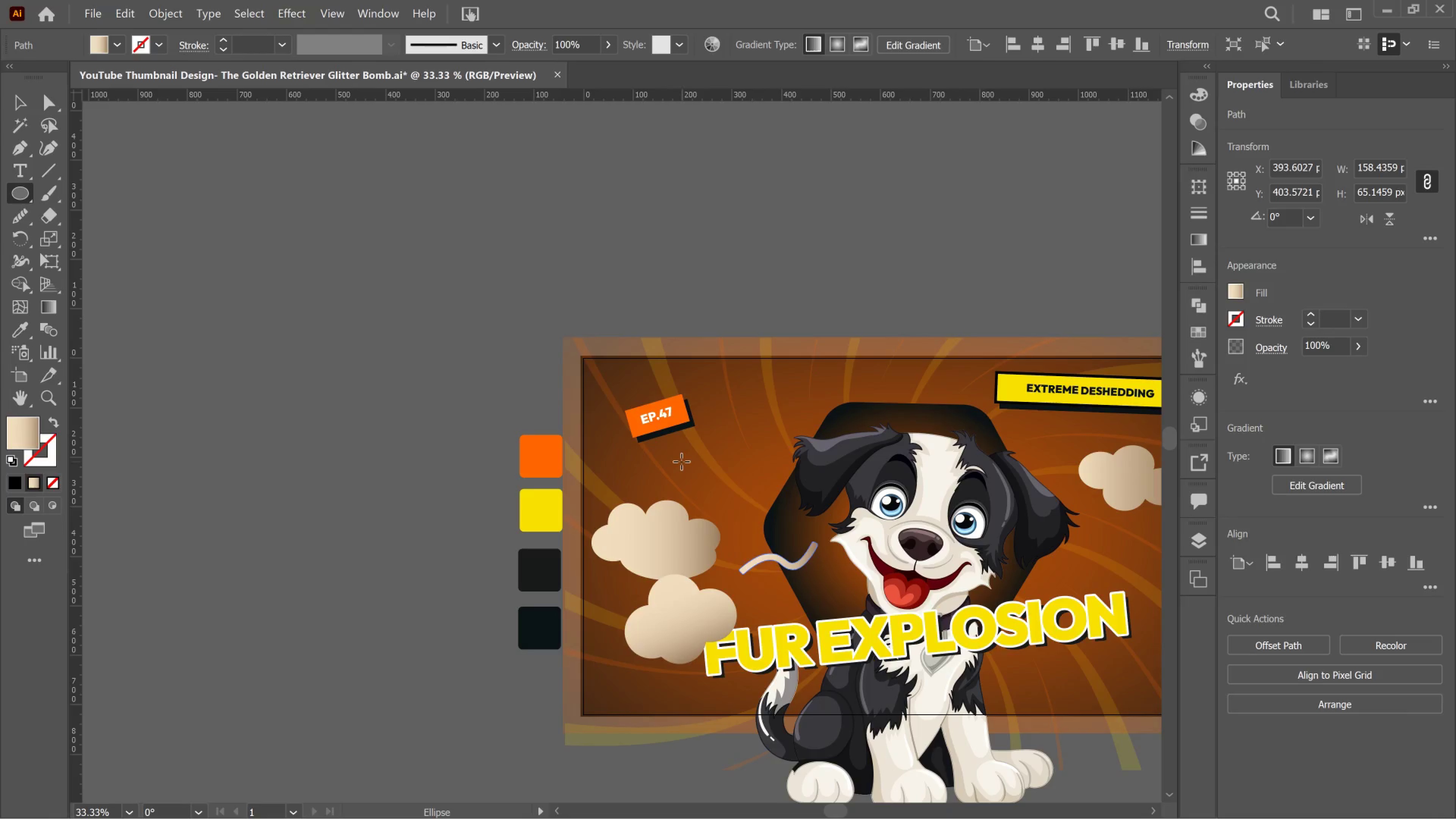 
left_click_drag(start_coordinate=[681, 461], to_coordinate=[775, 496])
 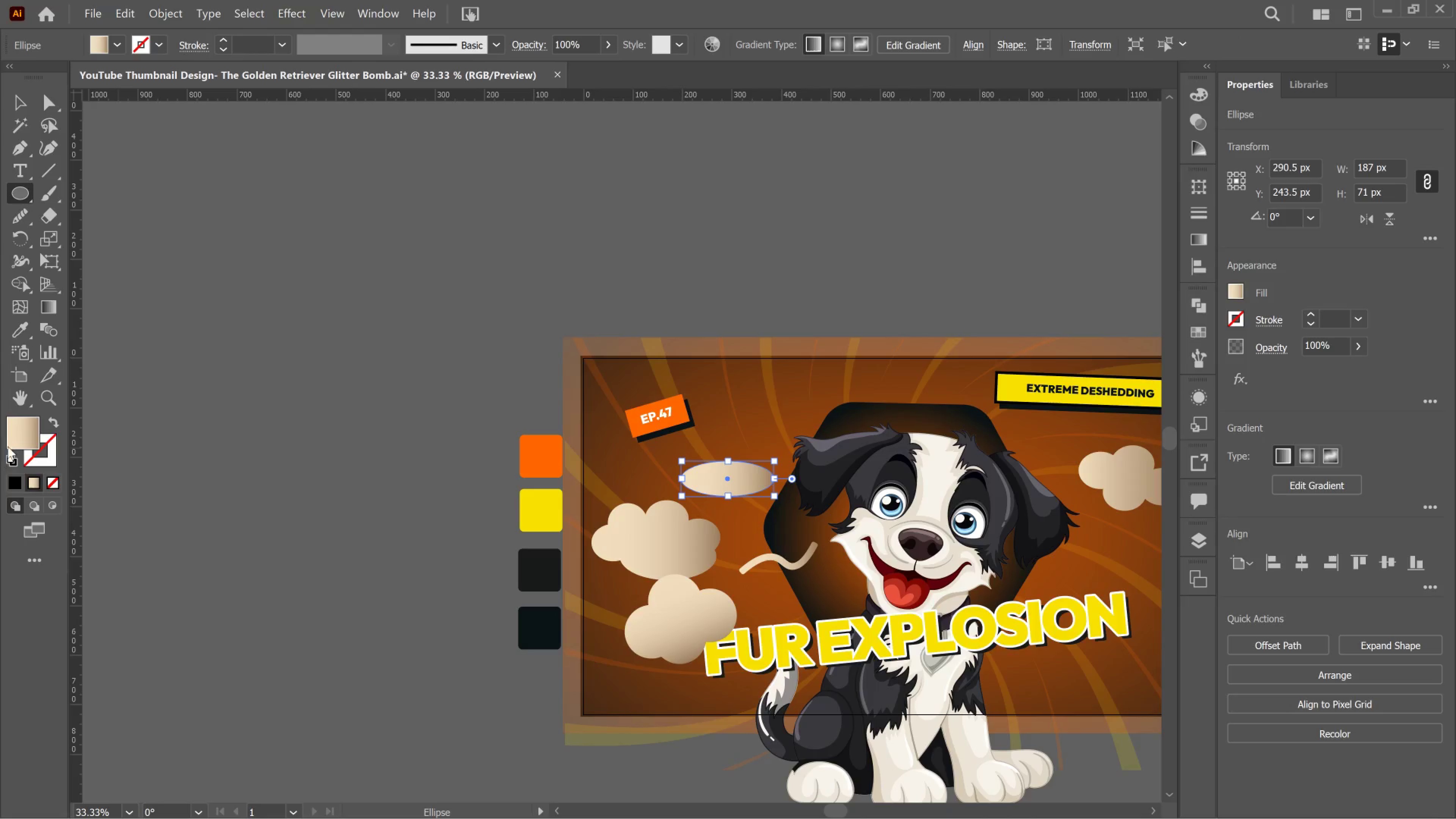 
left_click([56, 427])
 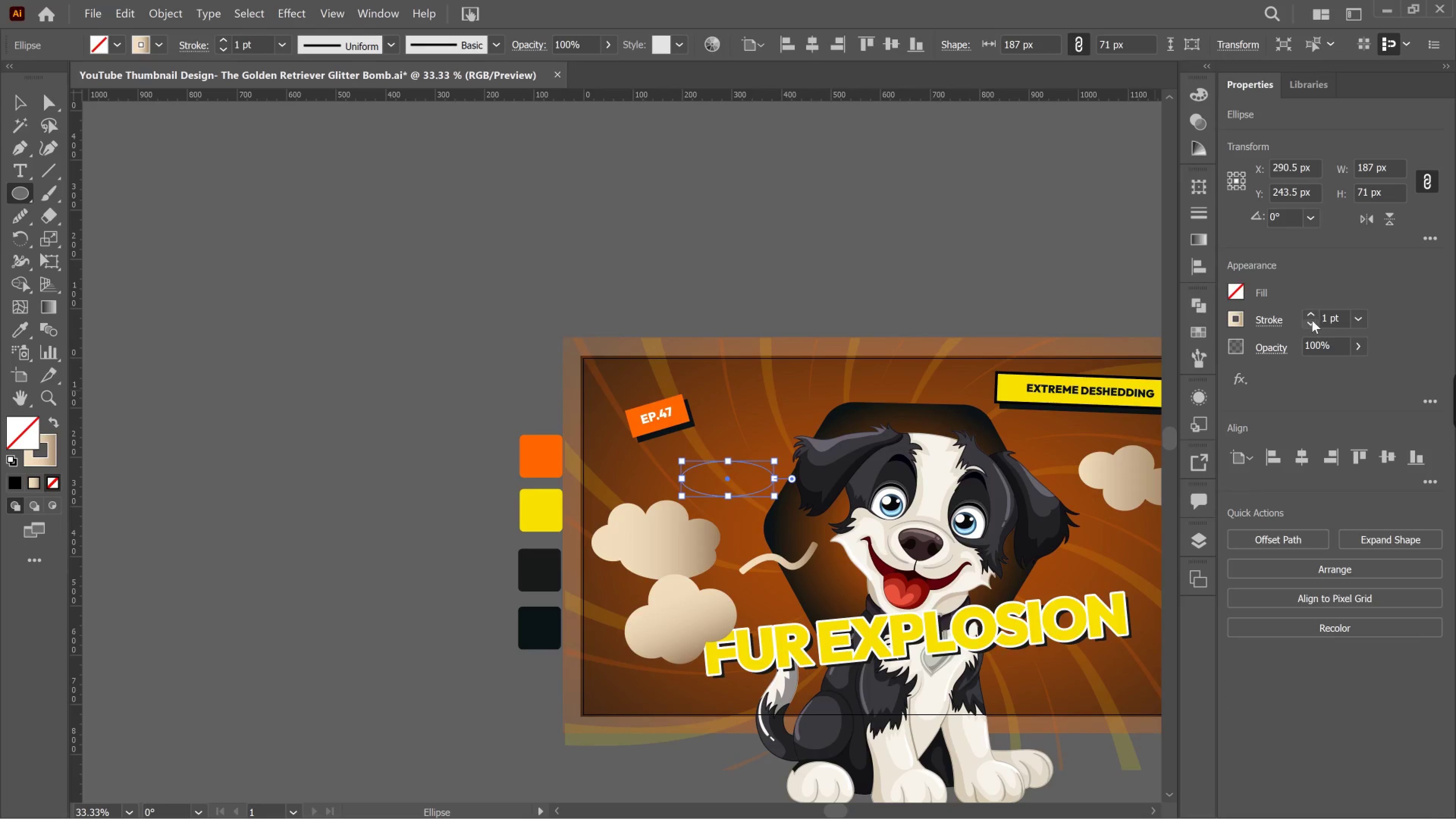 
triple_click([1310, 309])
 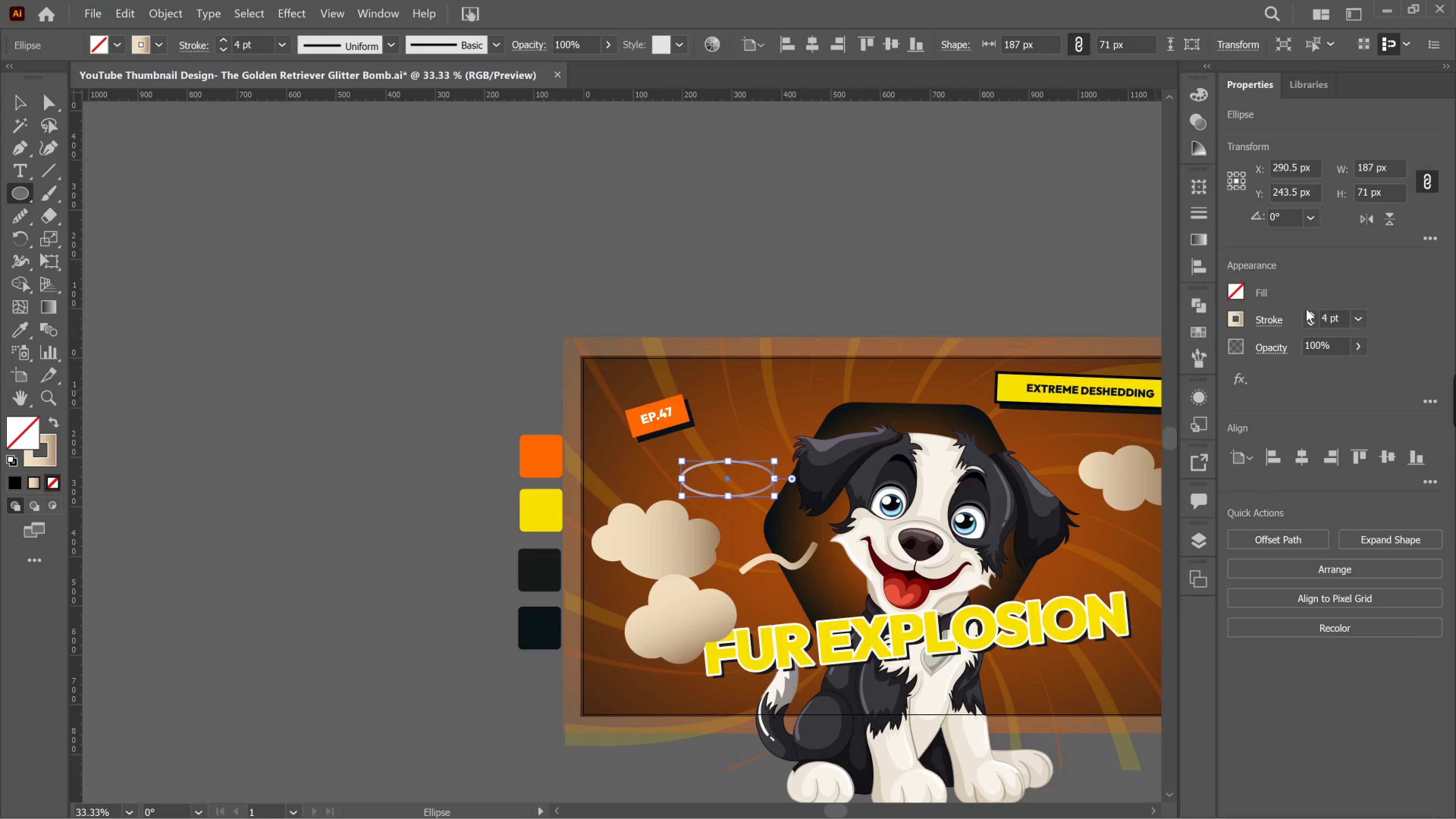 
triple_click([1306, 309])
 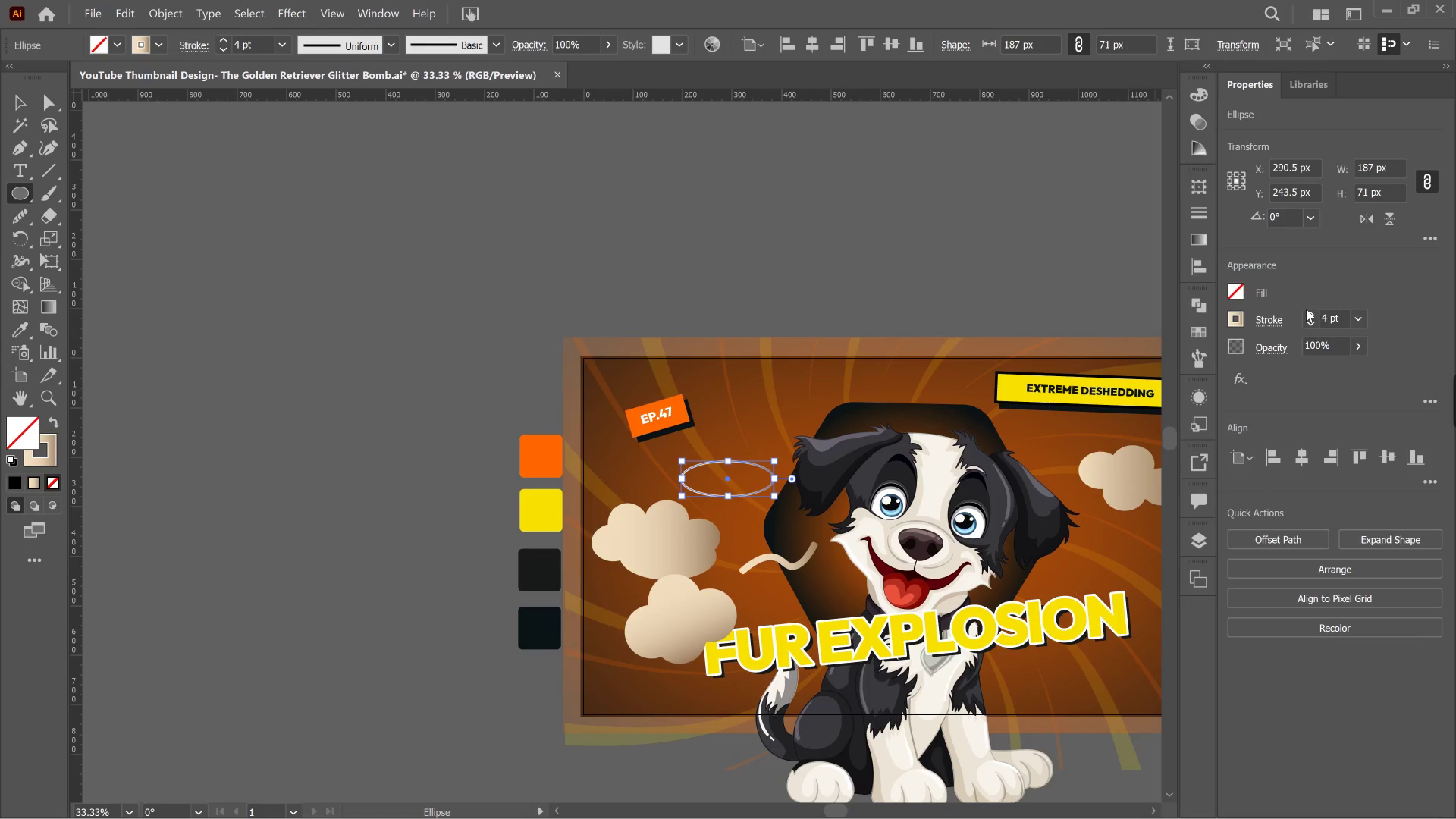 
triple_click([1306, 309])
 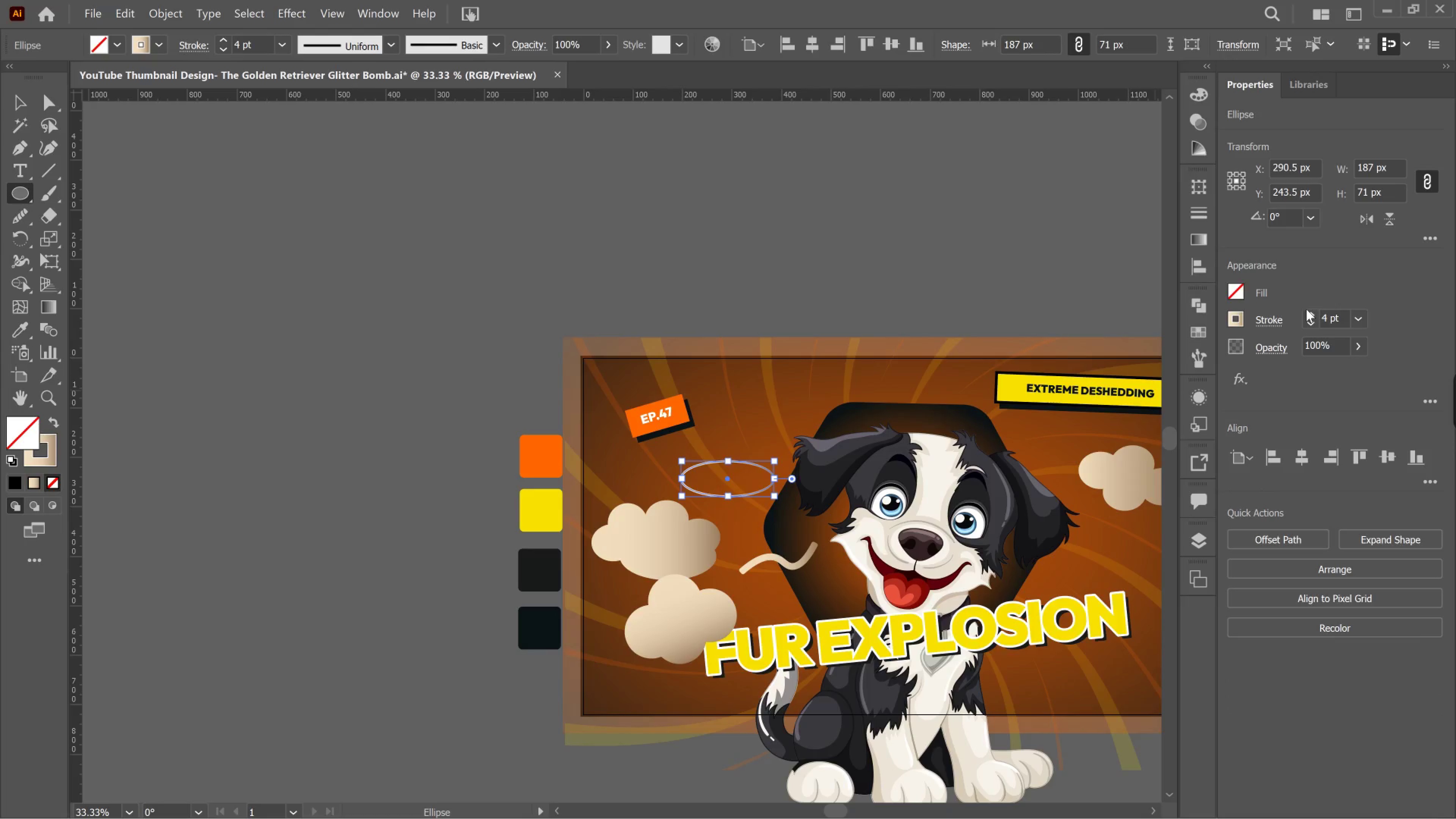 
triple_click([1306, 309])
 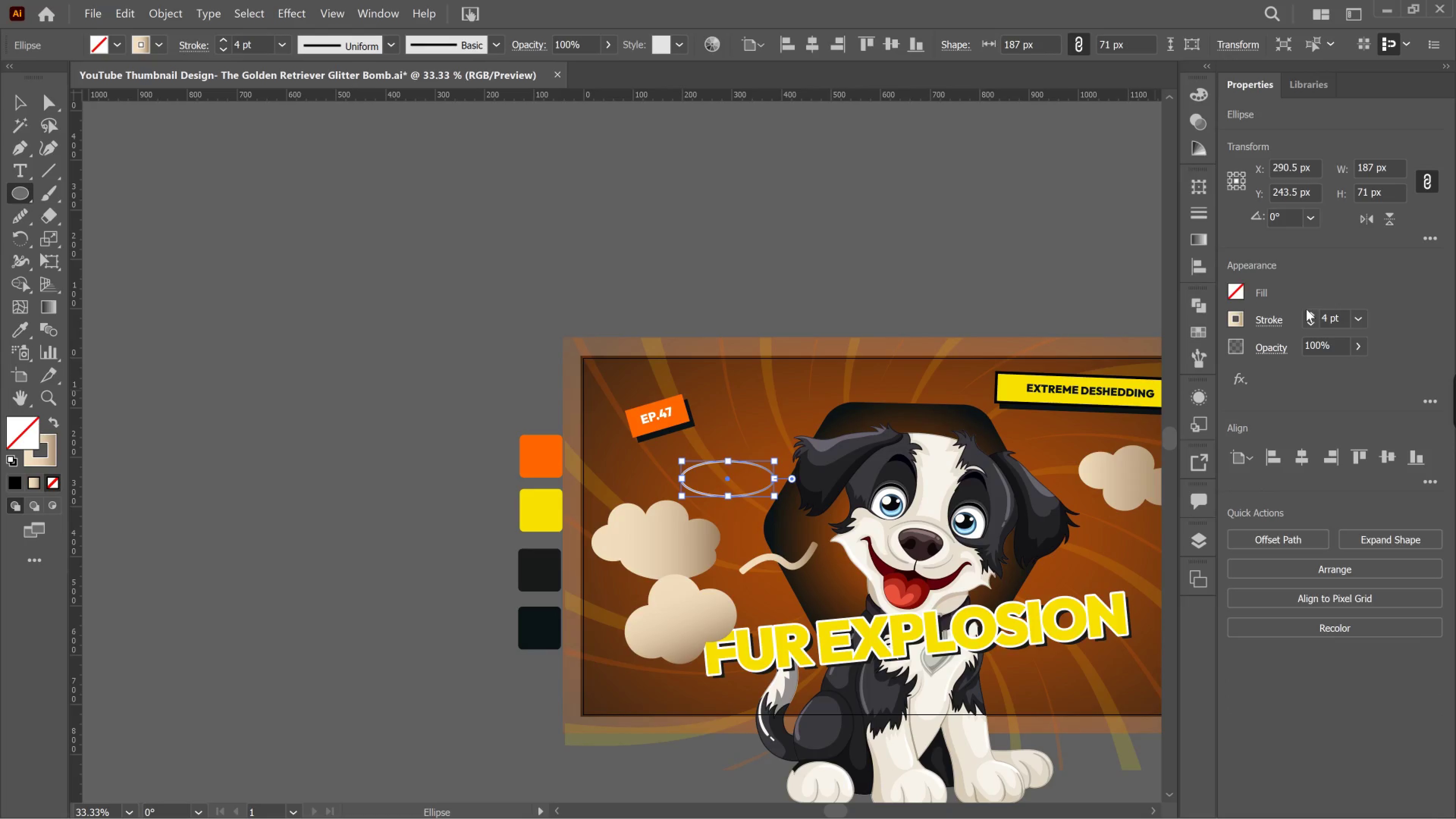 
triple_click([1306, 309])
 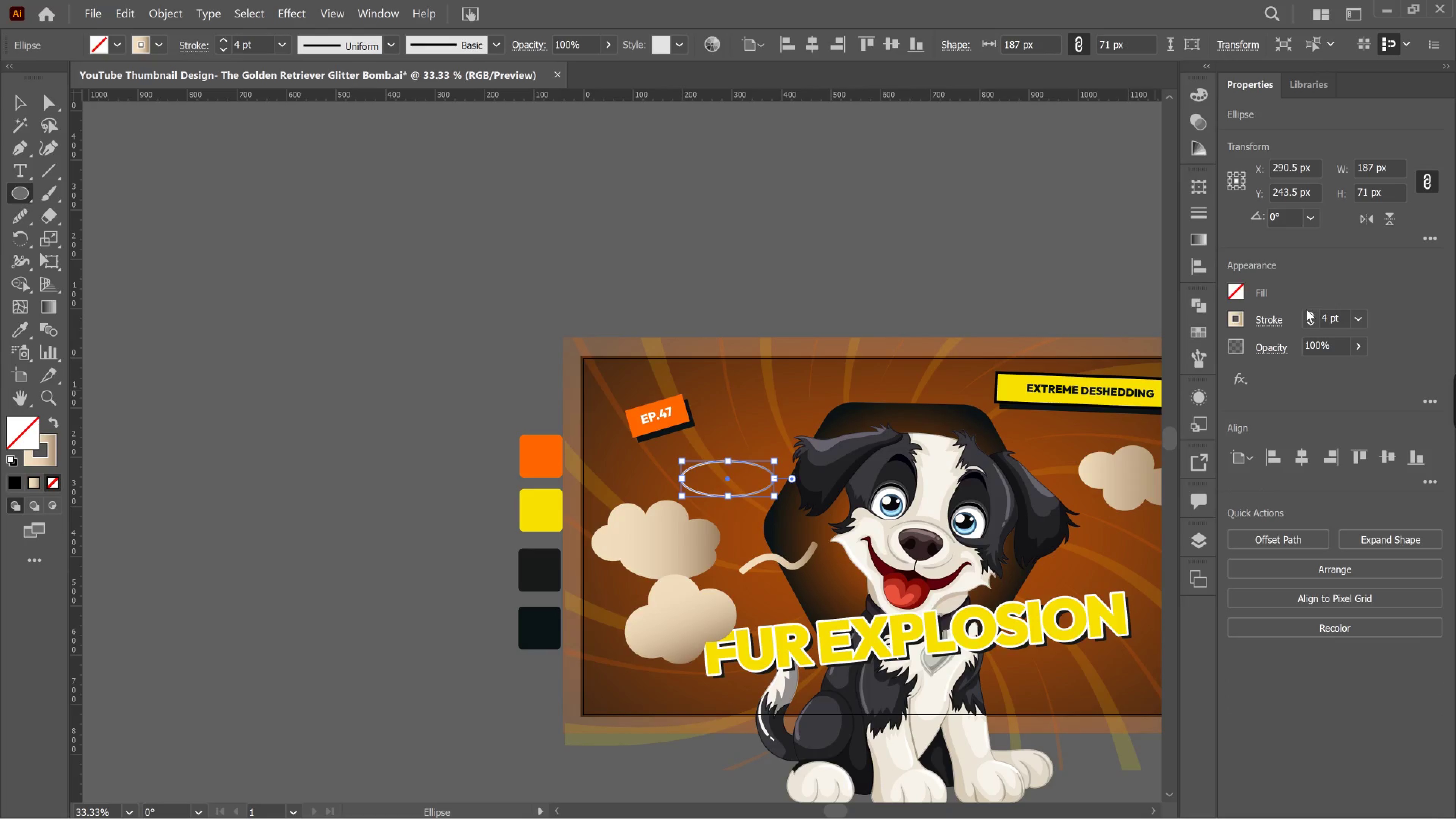 
triple_click([1306, 309])
 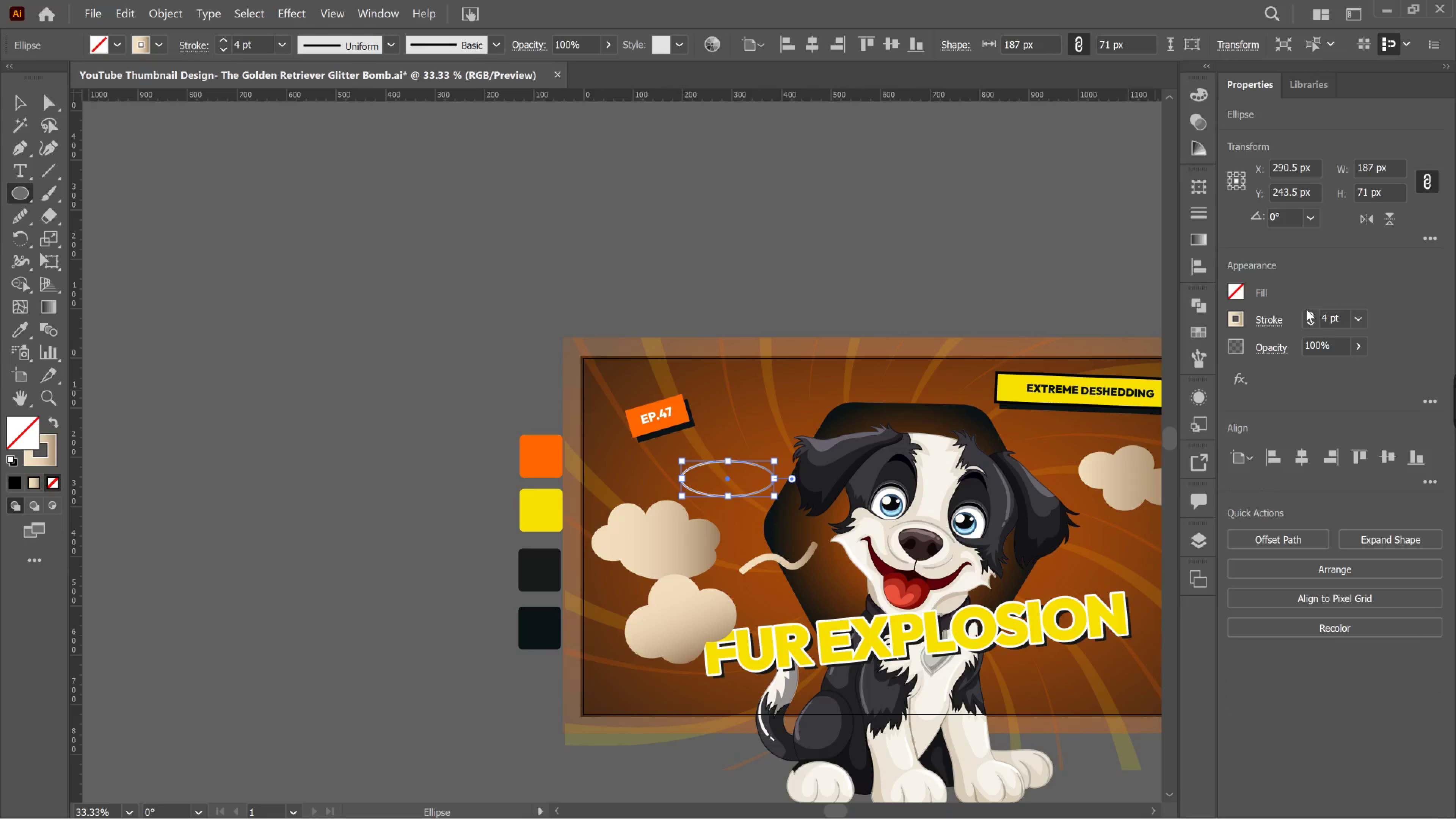 
double_click([1306, 309])
 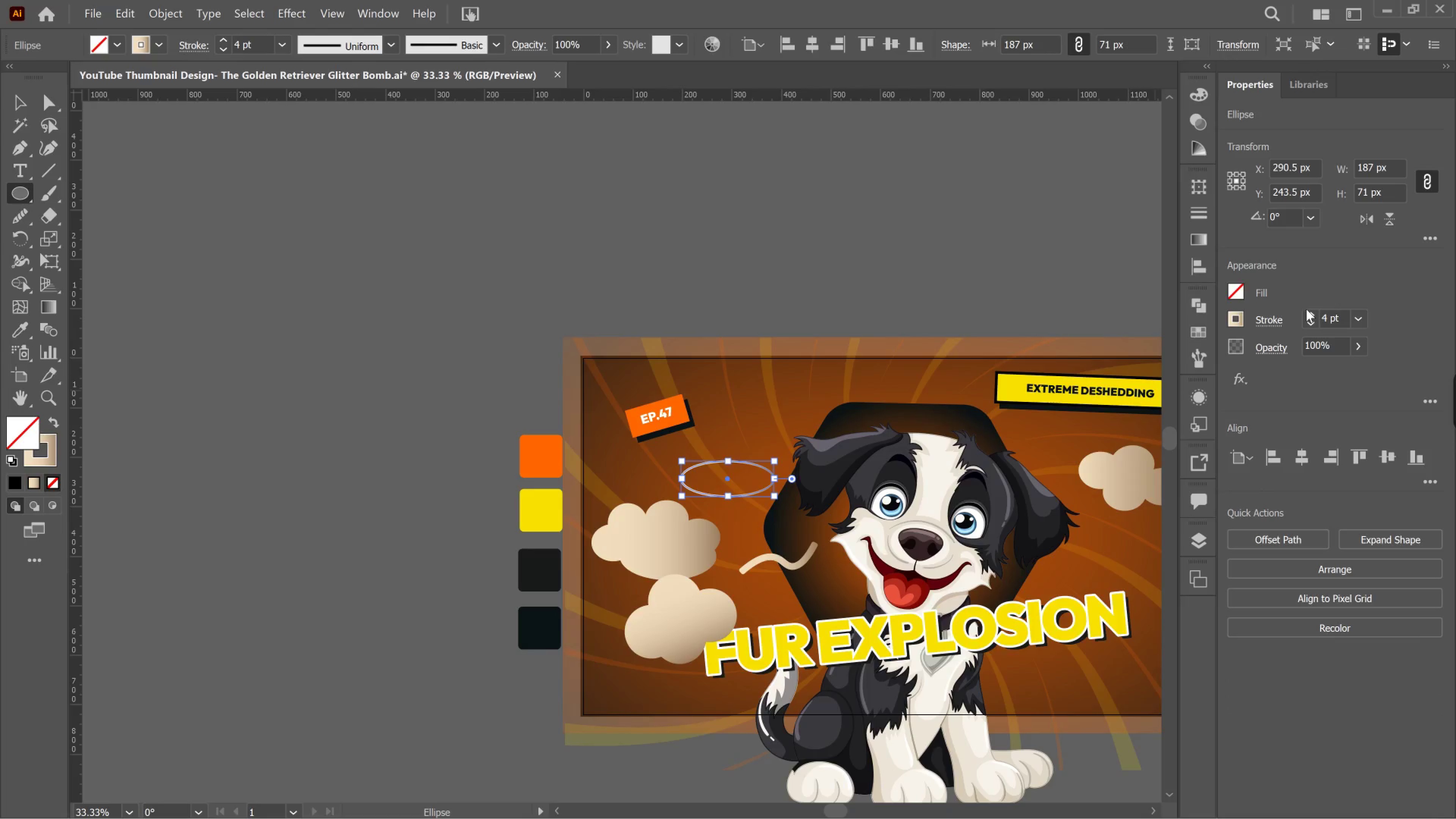 
triple_click([1306, 309])
 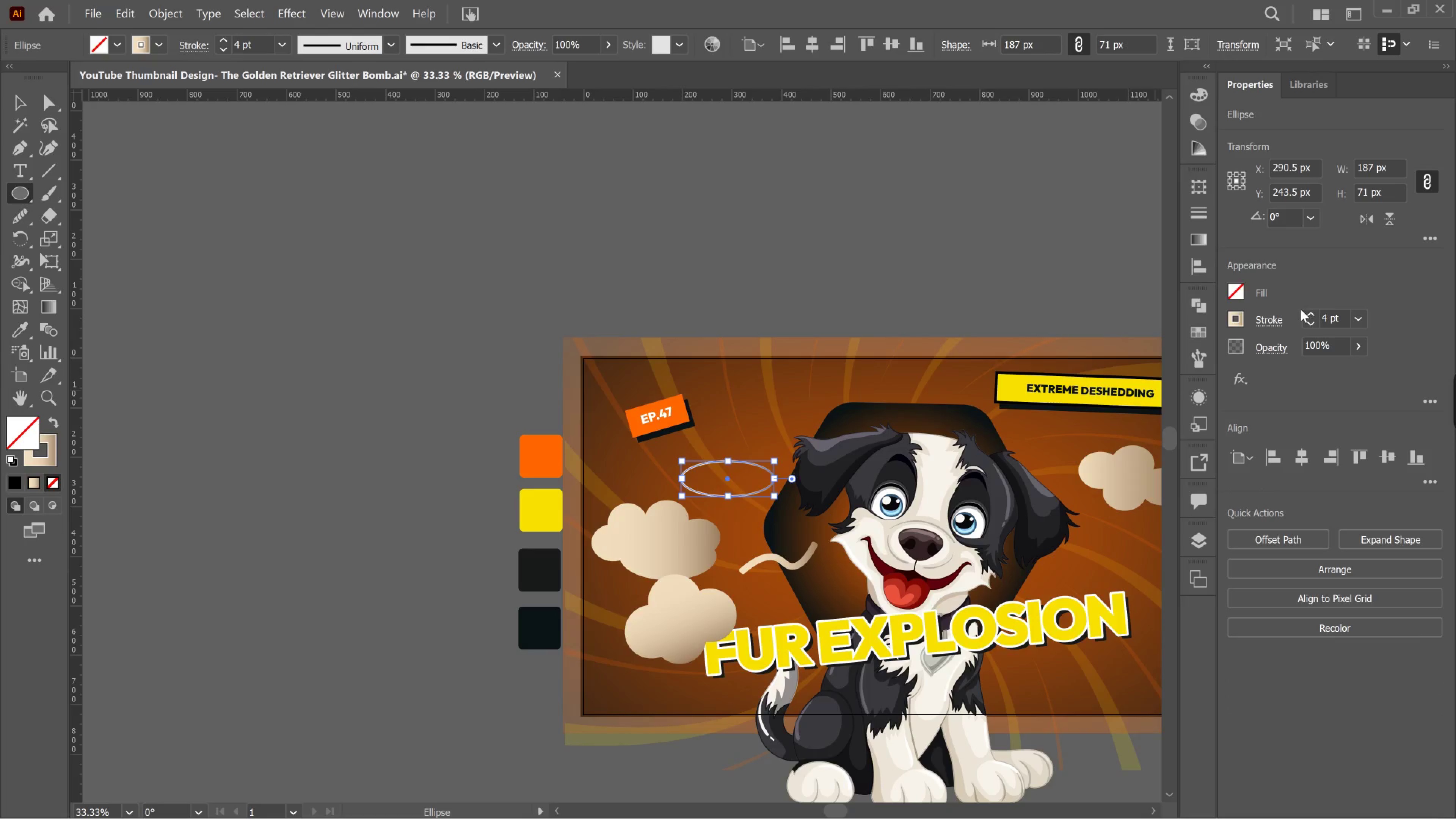 
triple_click([1302, 309])
 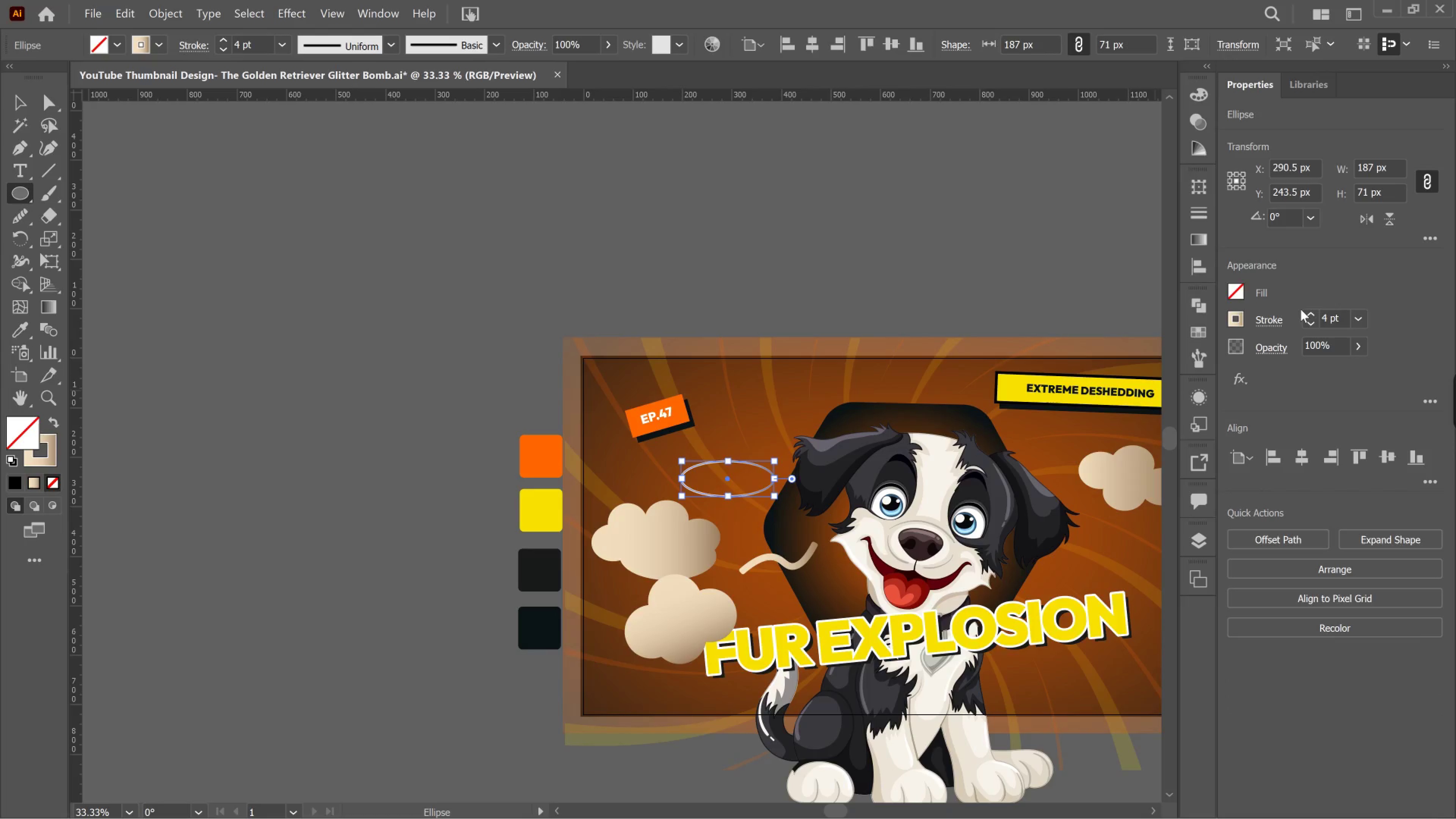 
triple_click([1301, 309])
 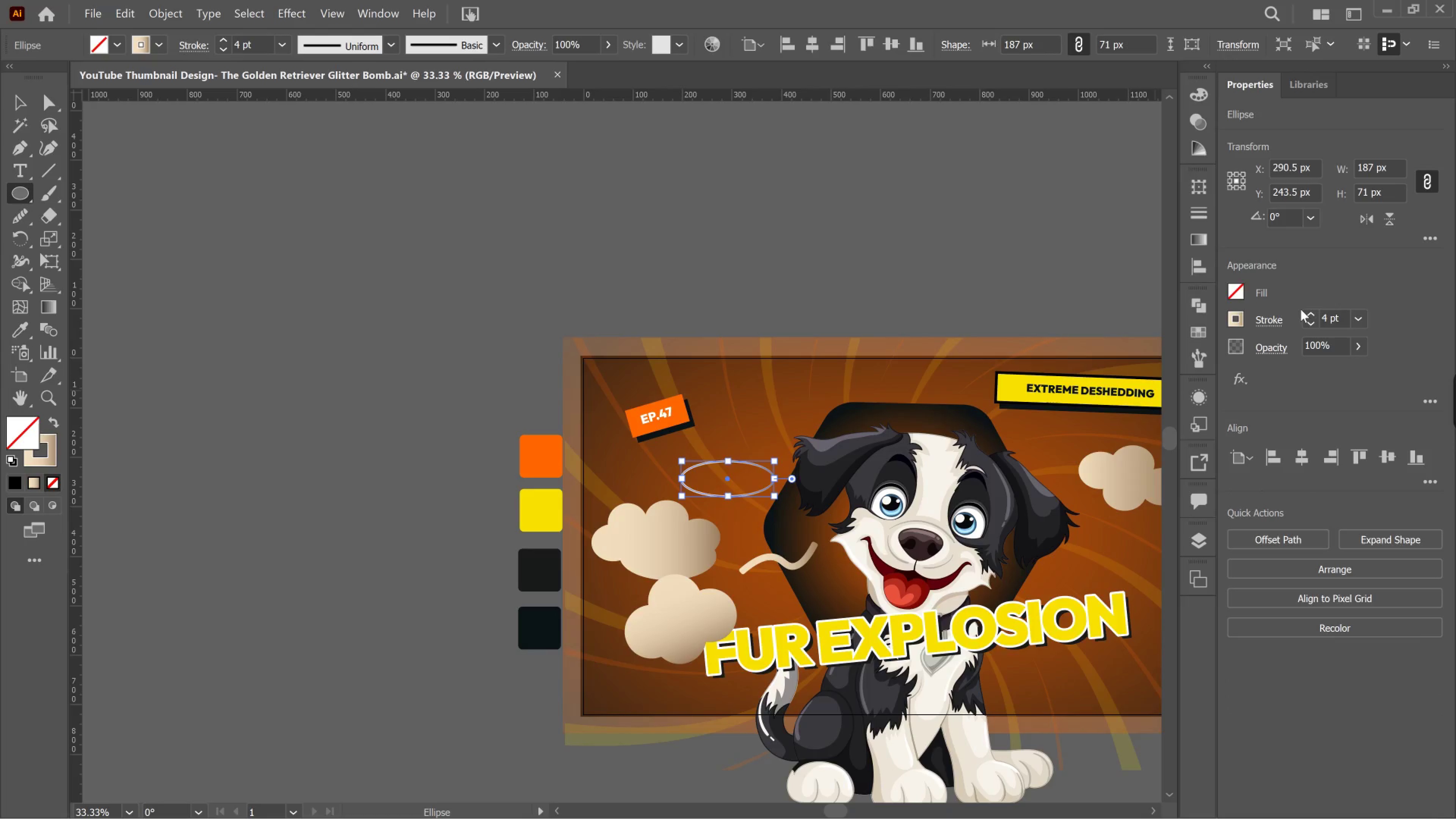 
triple_click([1301, 309])
 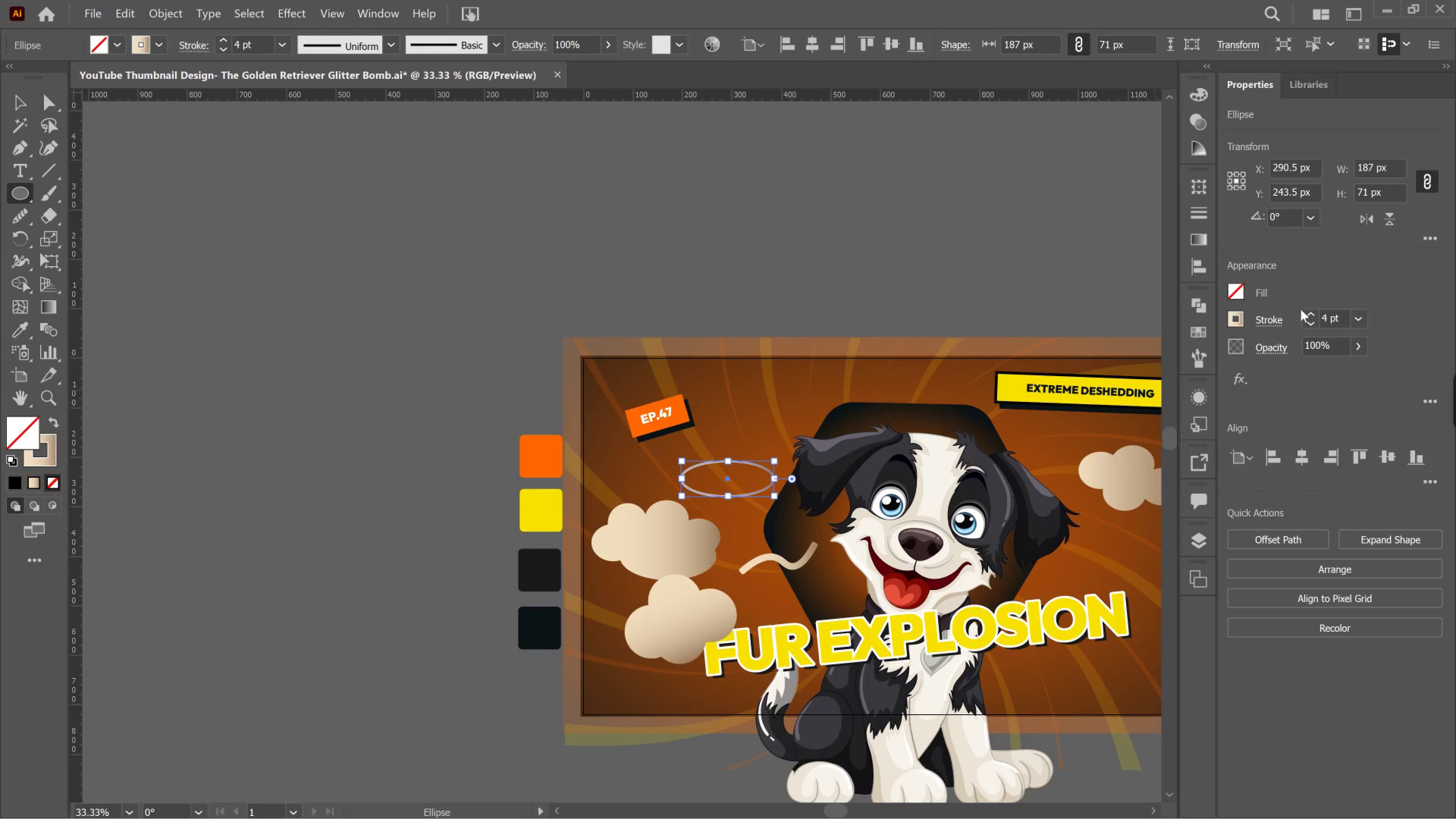 
triple_click([1301, 309])
 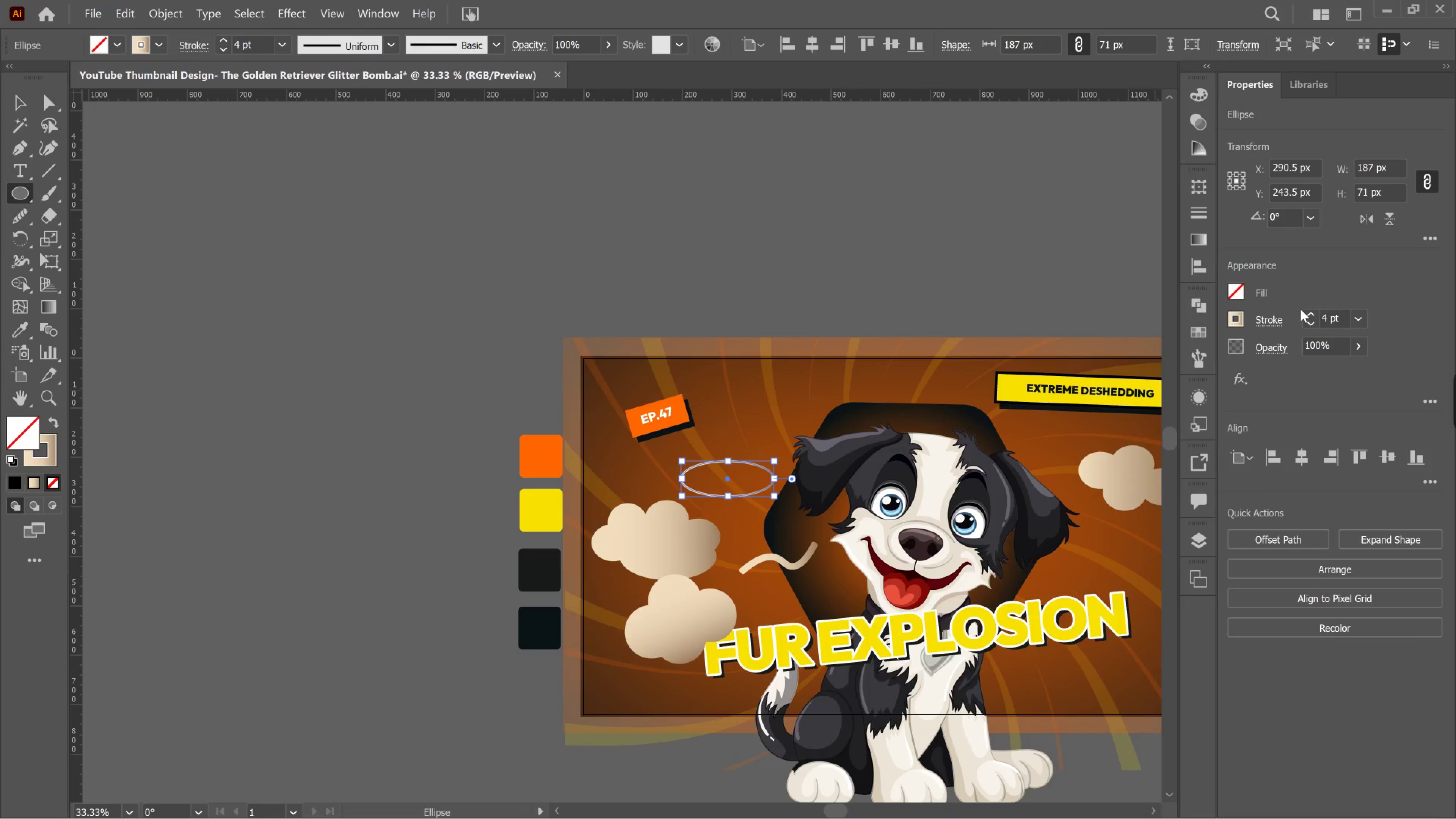 
left_click([1301, 309])
 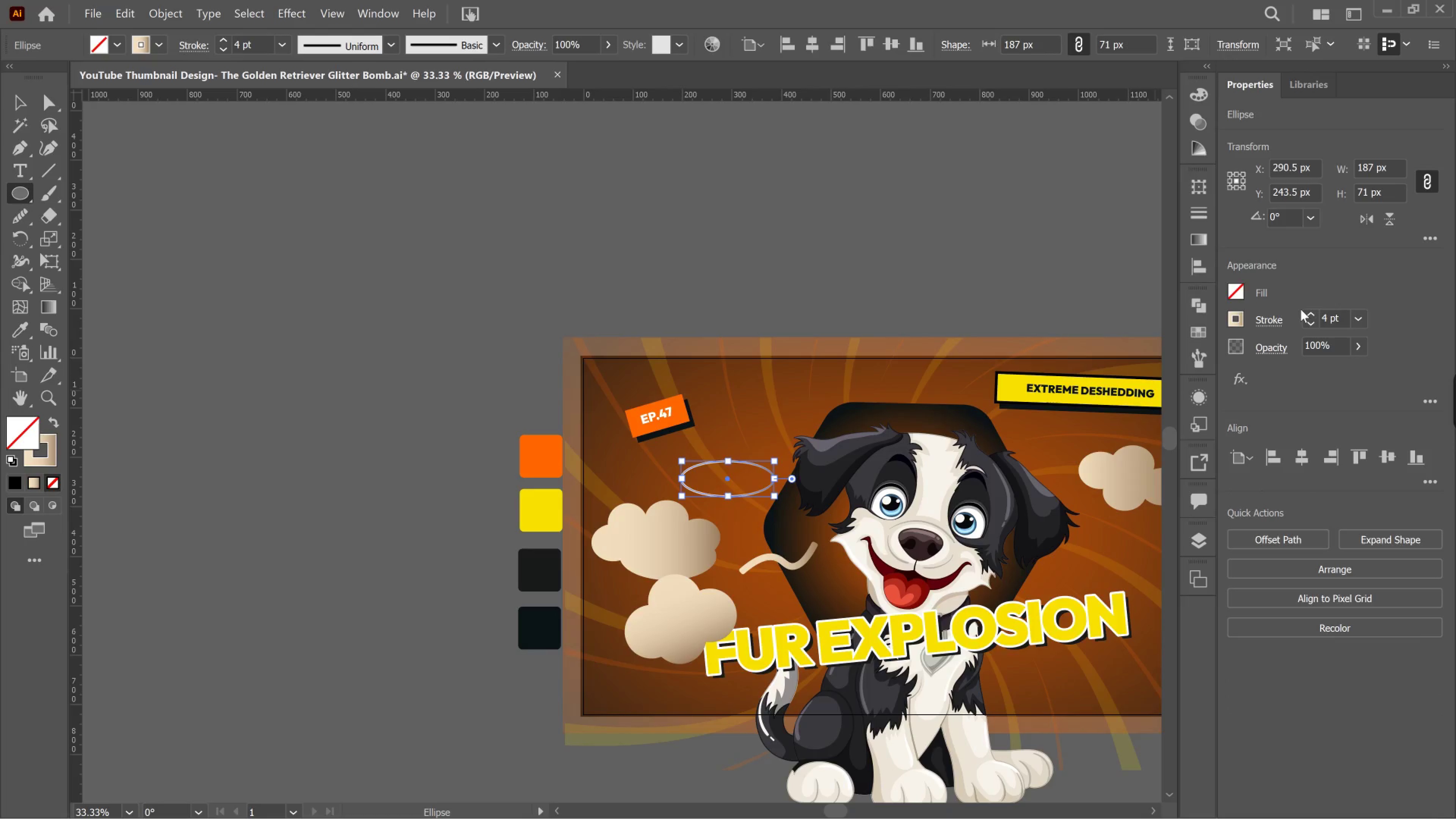 
double_click([1301, 309])
 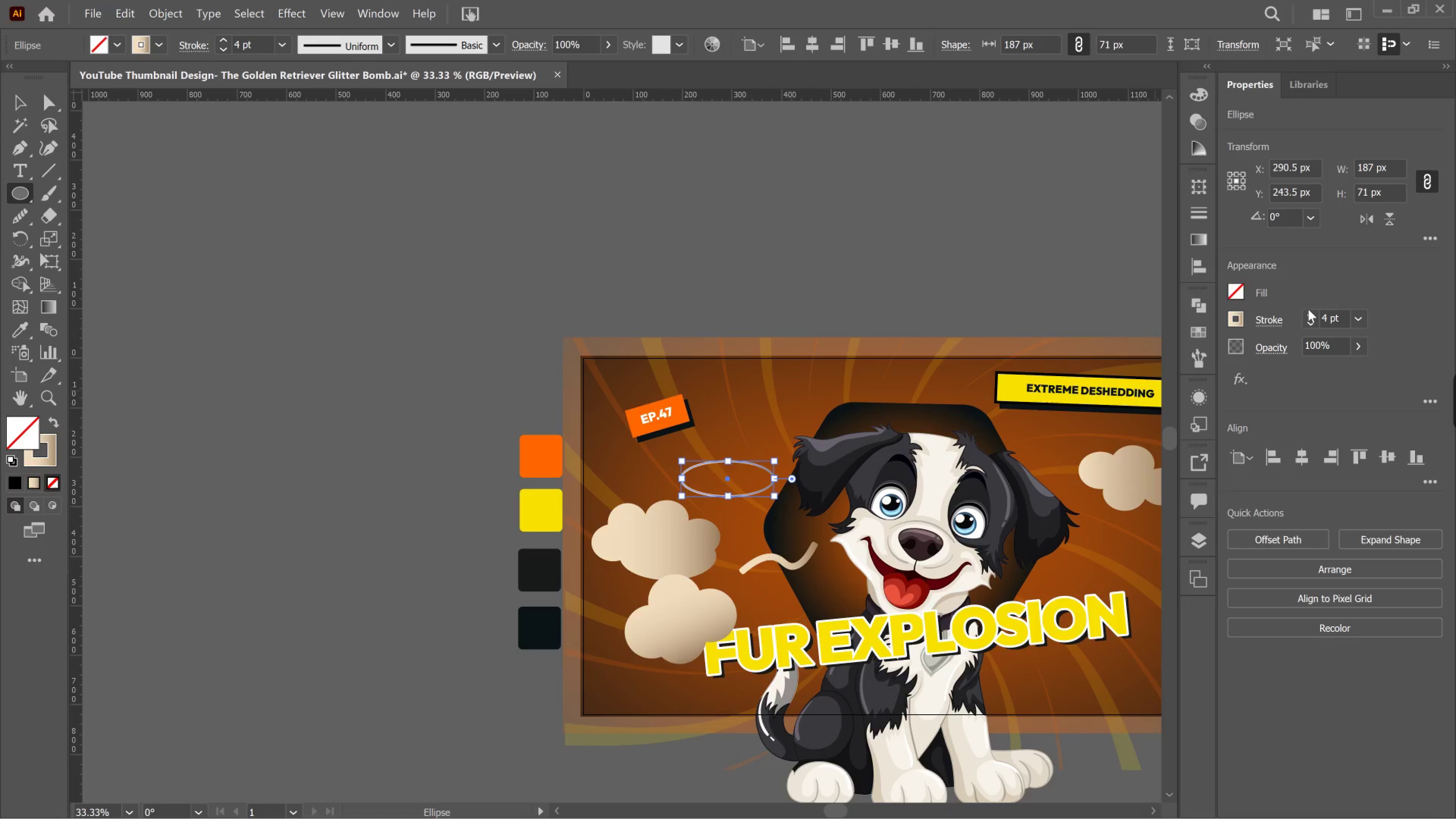 
left_click([1308, 309])
 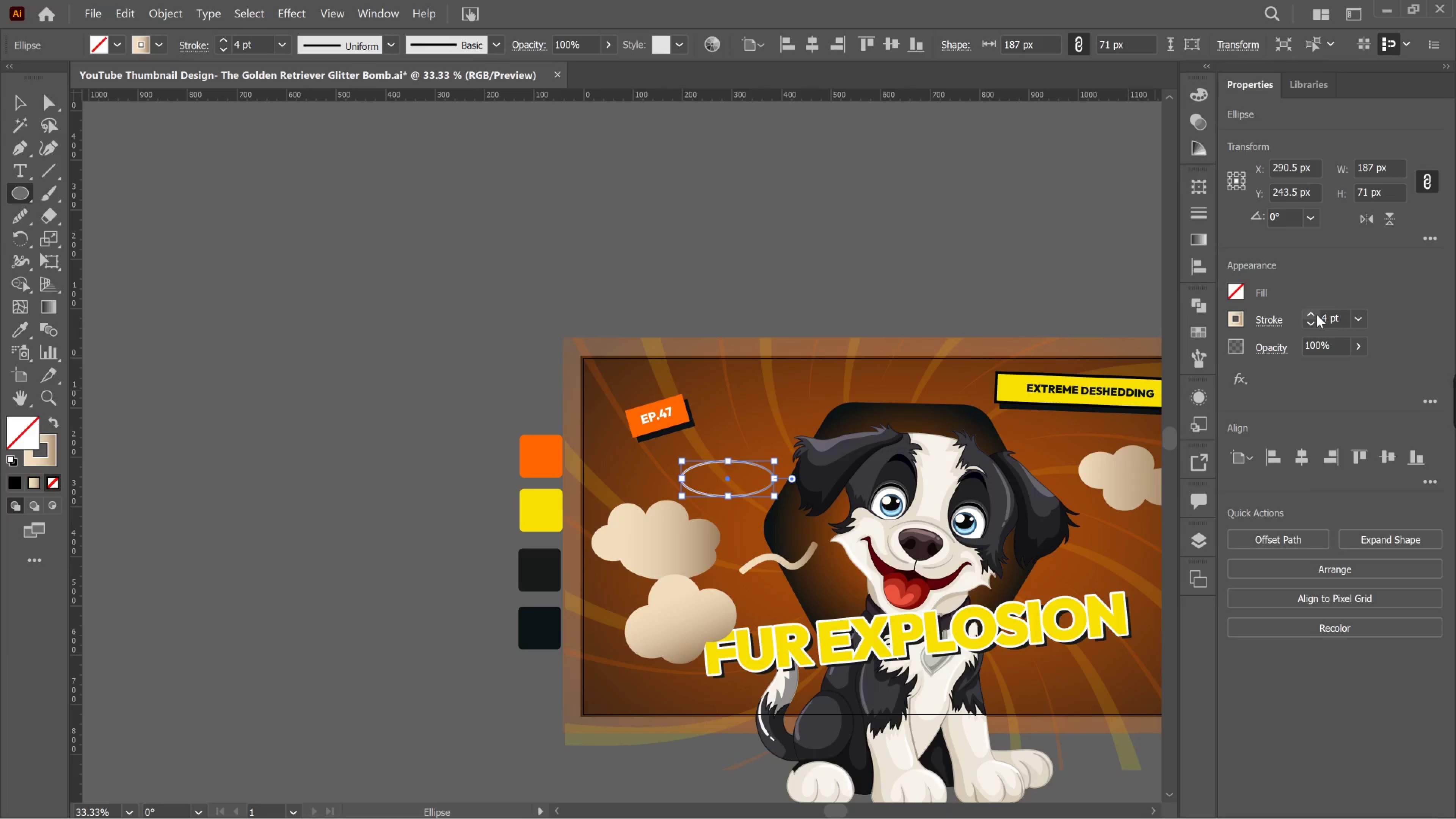 
double_click([1316, 315])
 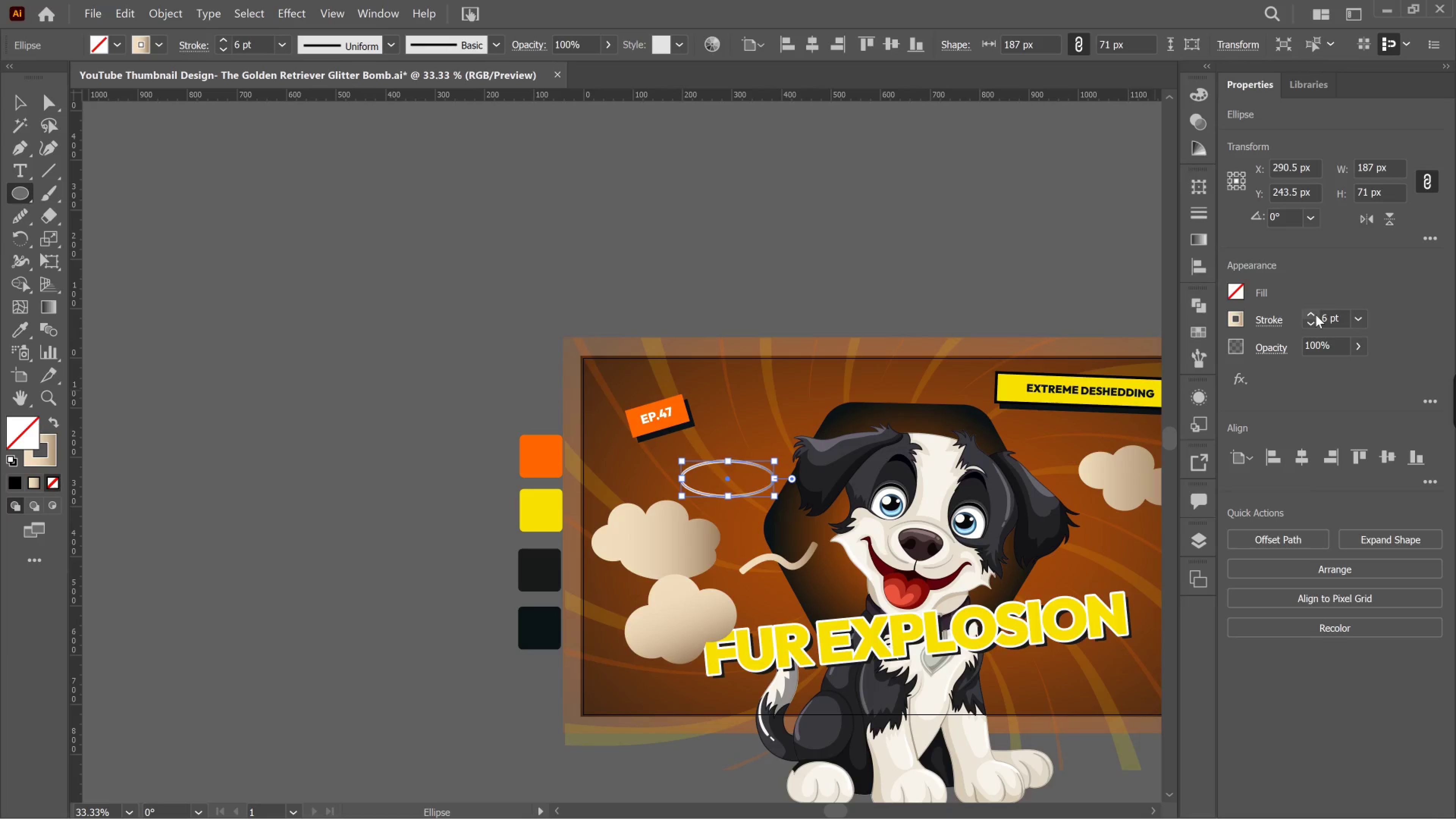 
triple_click([1316, 315])
 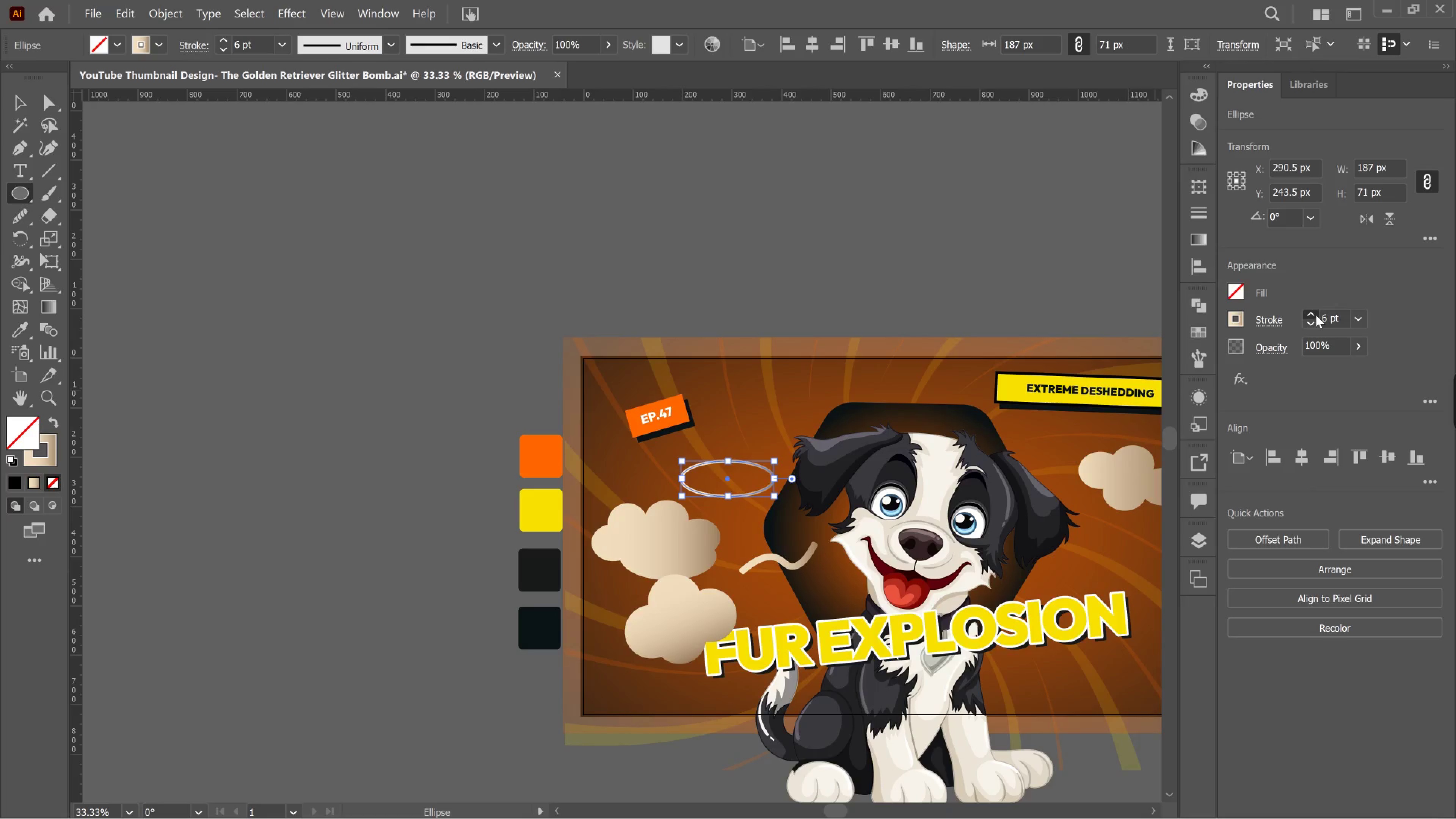 
triple_click([1316, 315])
 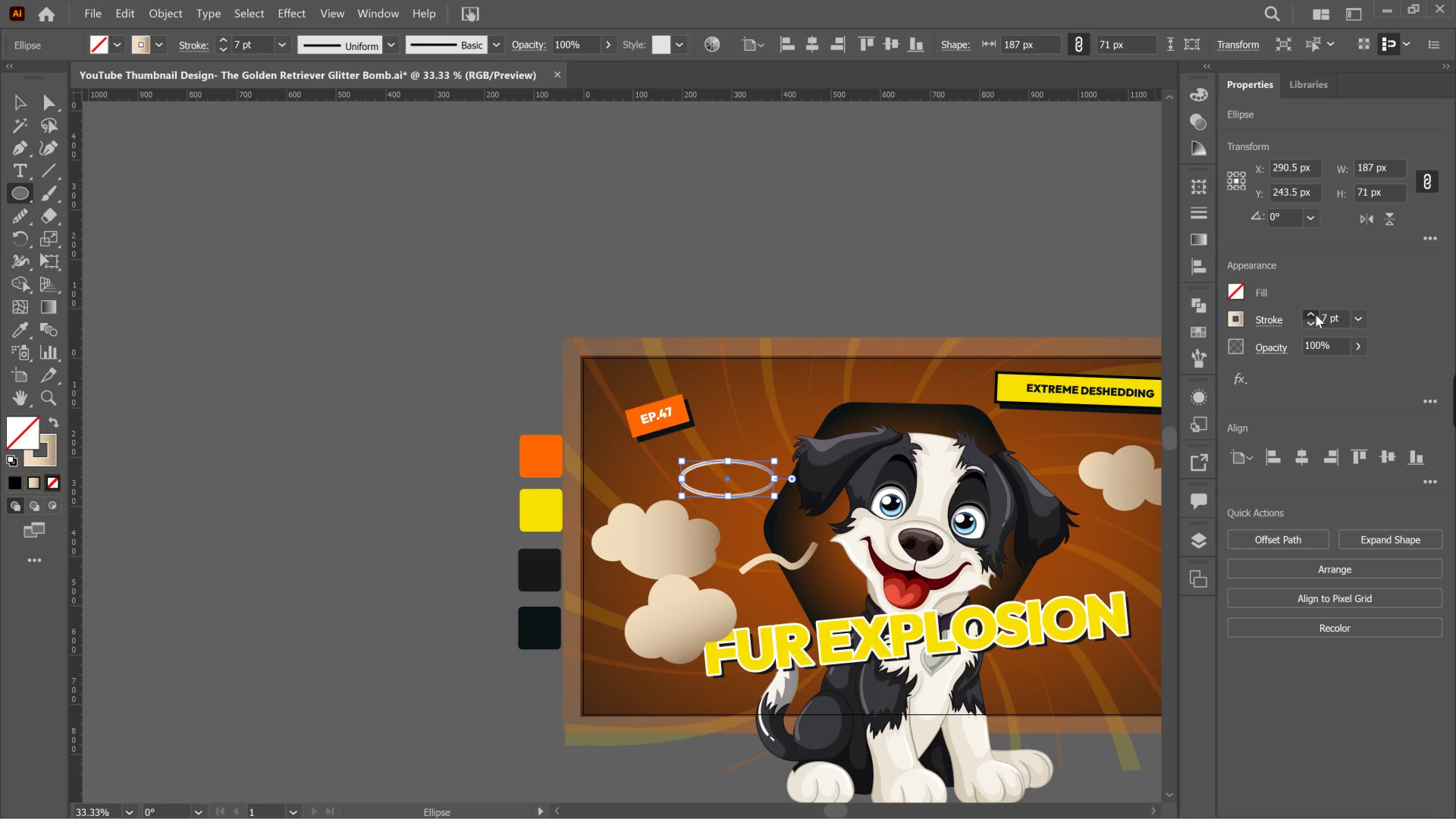 
triple_click([1316, 315])
 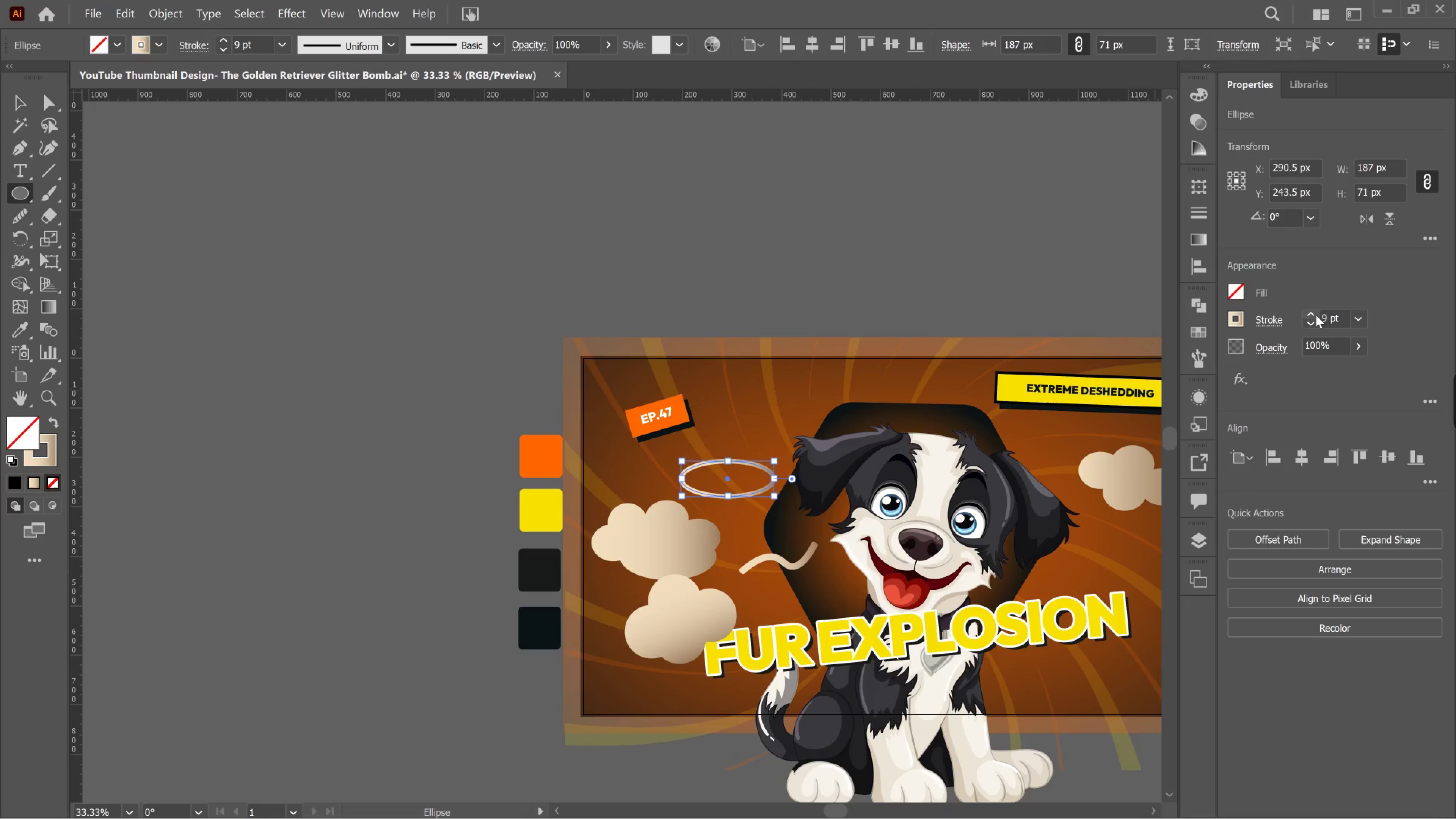 
triple_click([1316, 315])
 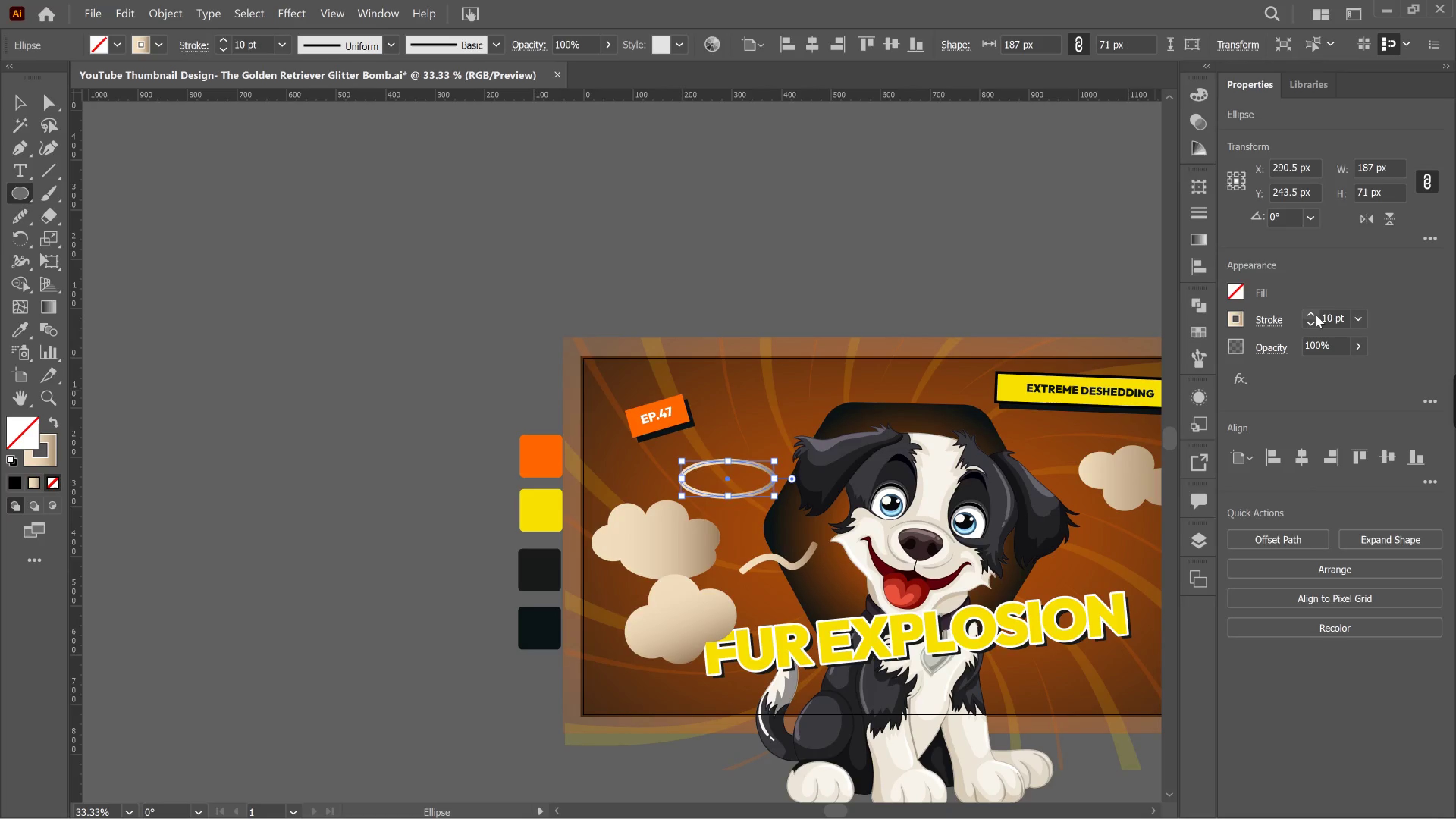 
left_click([1316, 315])
 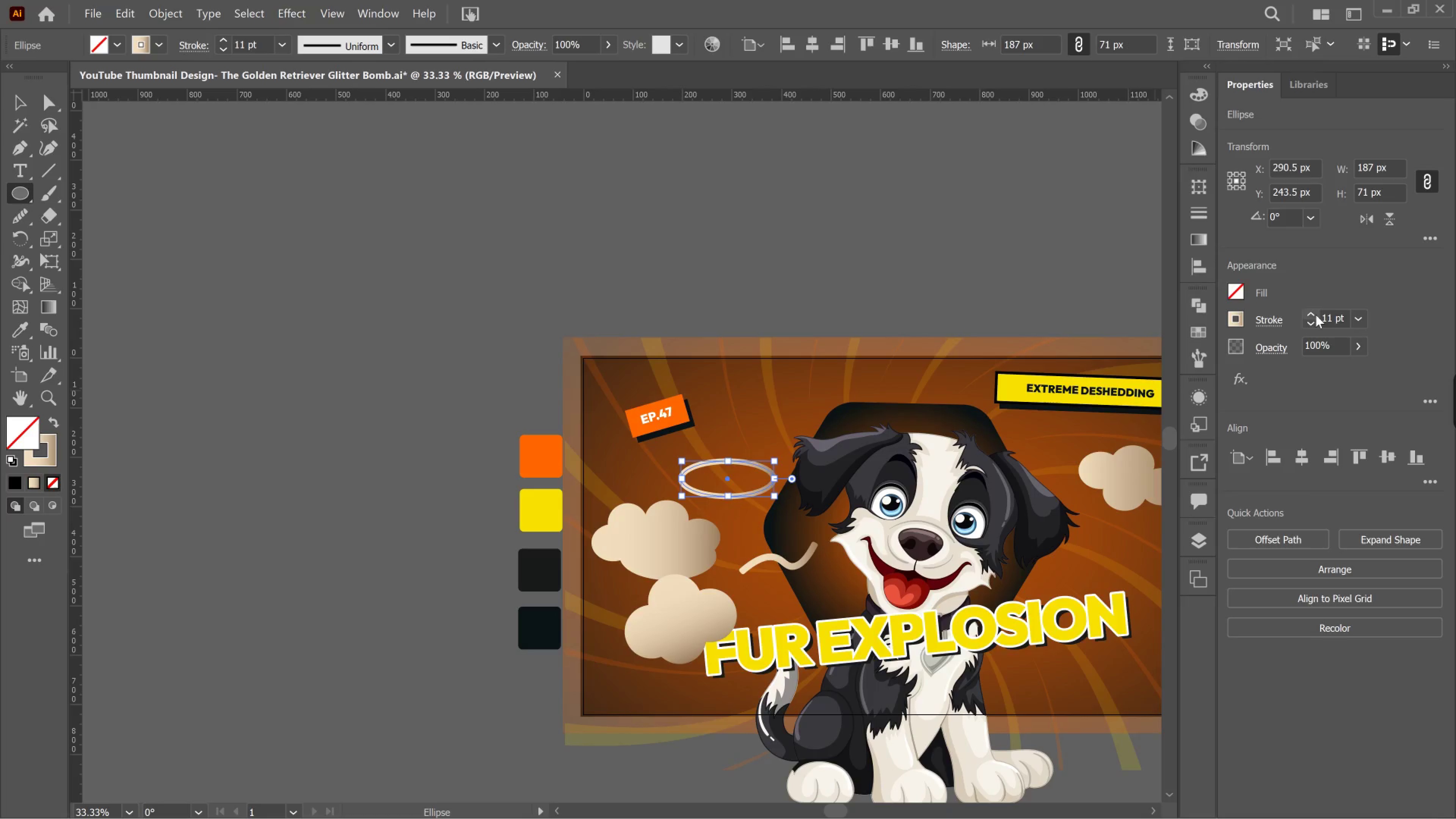 
left_click([1316, 315])
 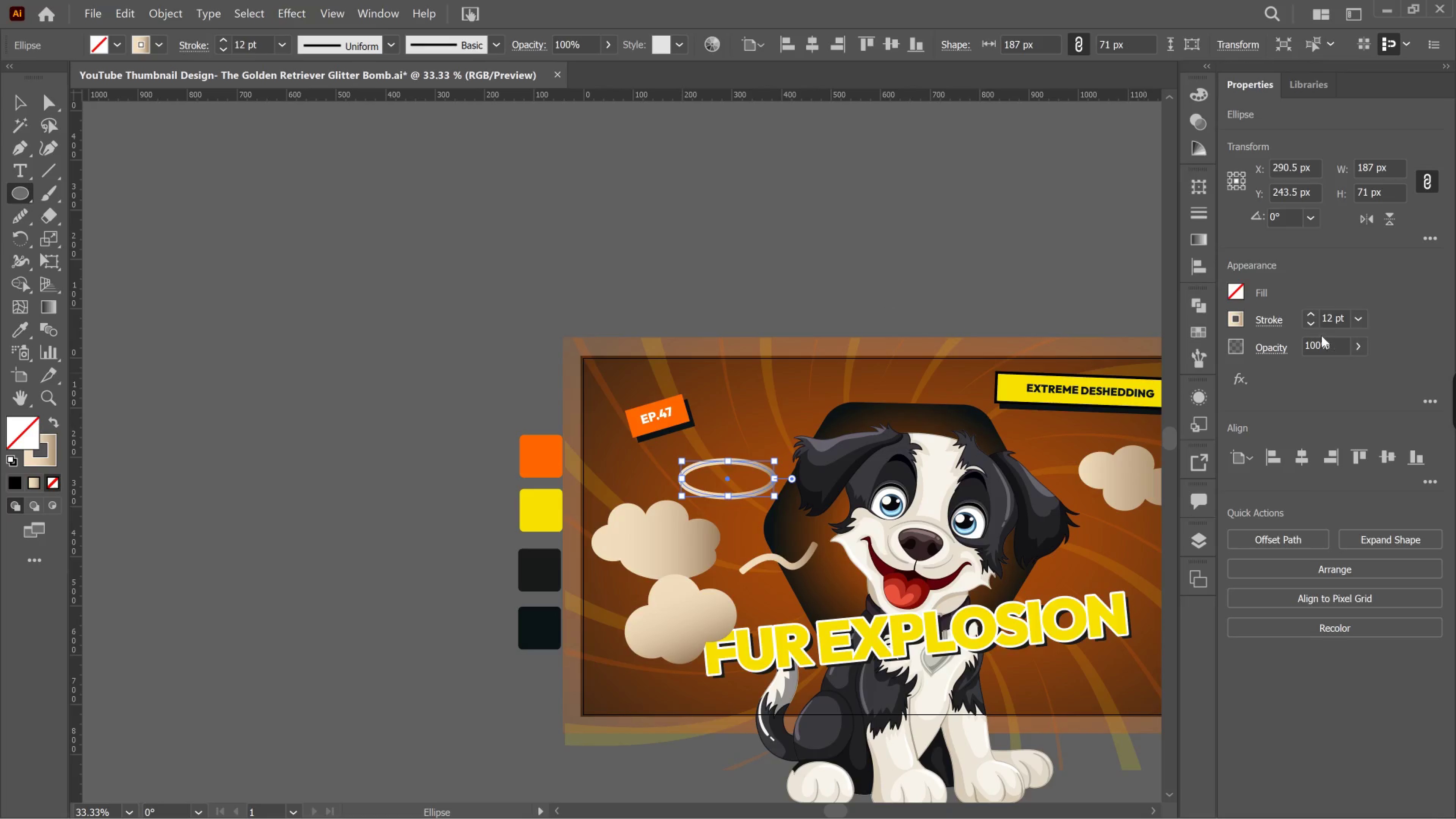 
left_click([1314, 314])
 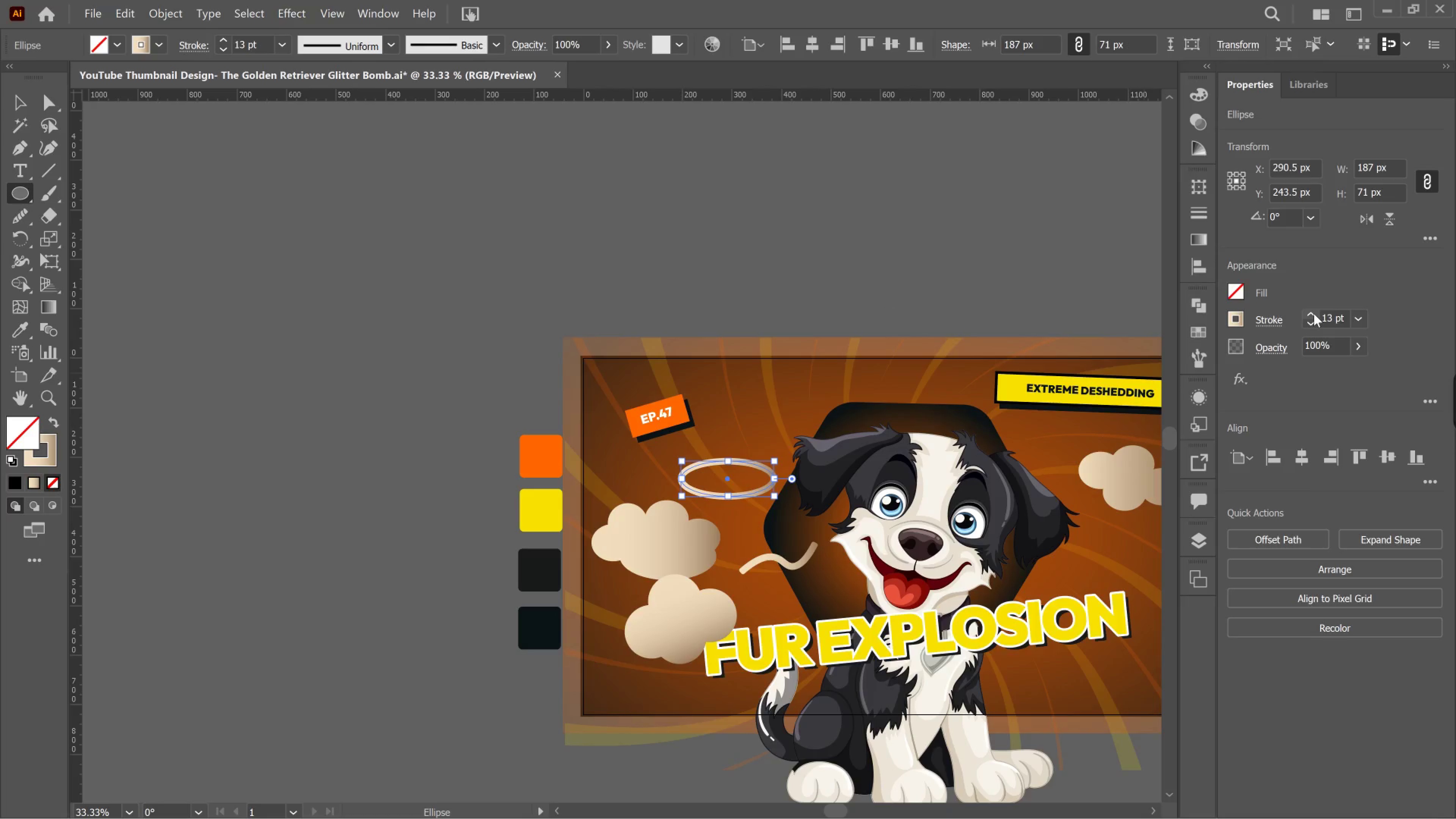 
left_click([1314, 314])
 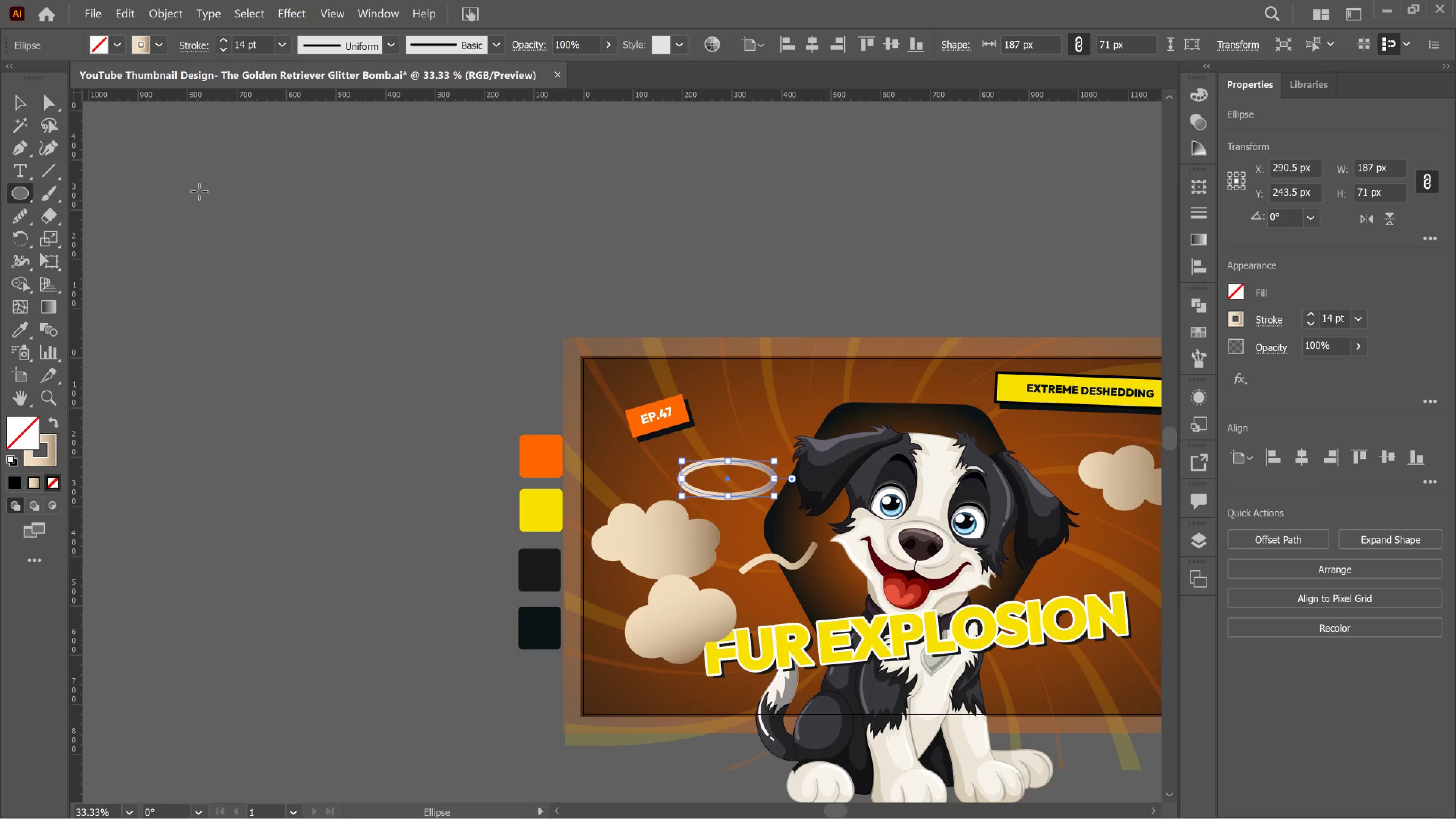 
left_click([17, 109])
 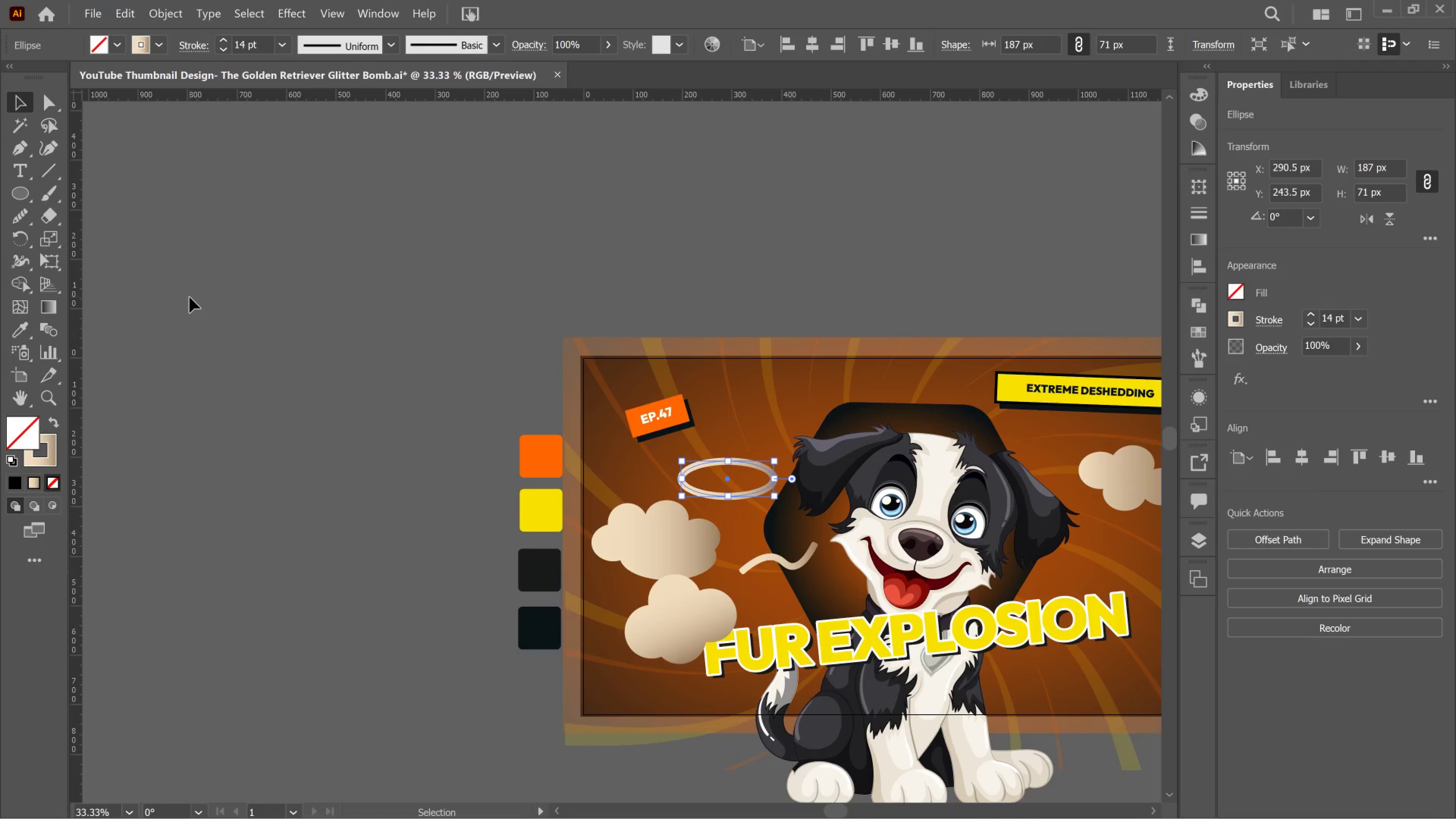 
wait(253.32)
 